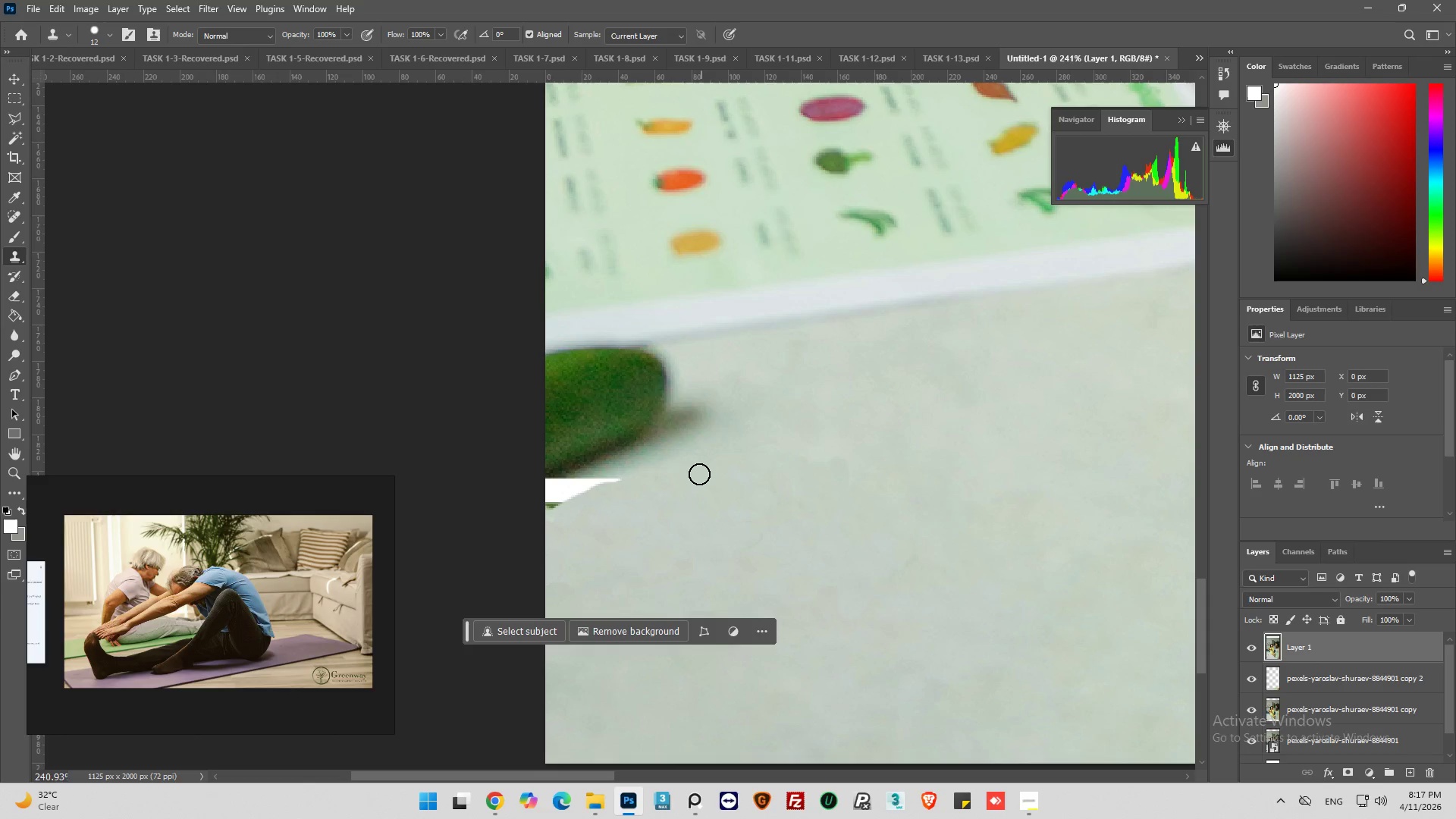 
hold_key(key=AltLeft, duration=0.77)
left_click([690, 454])
 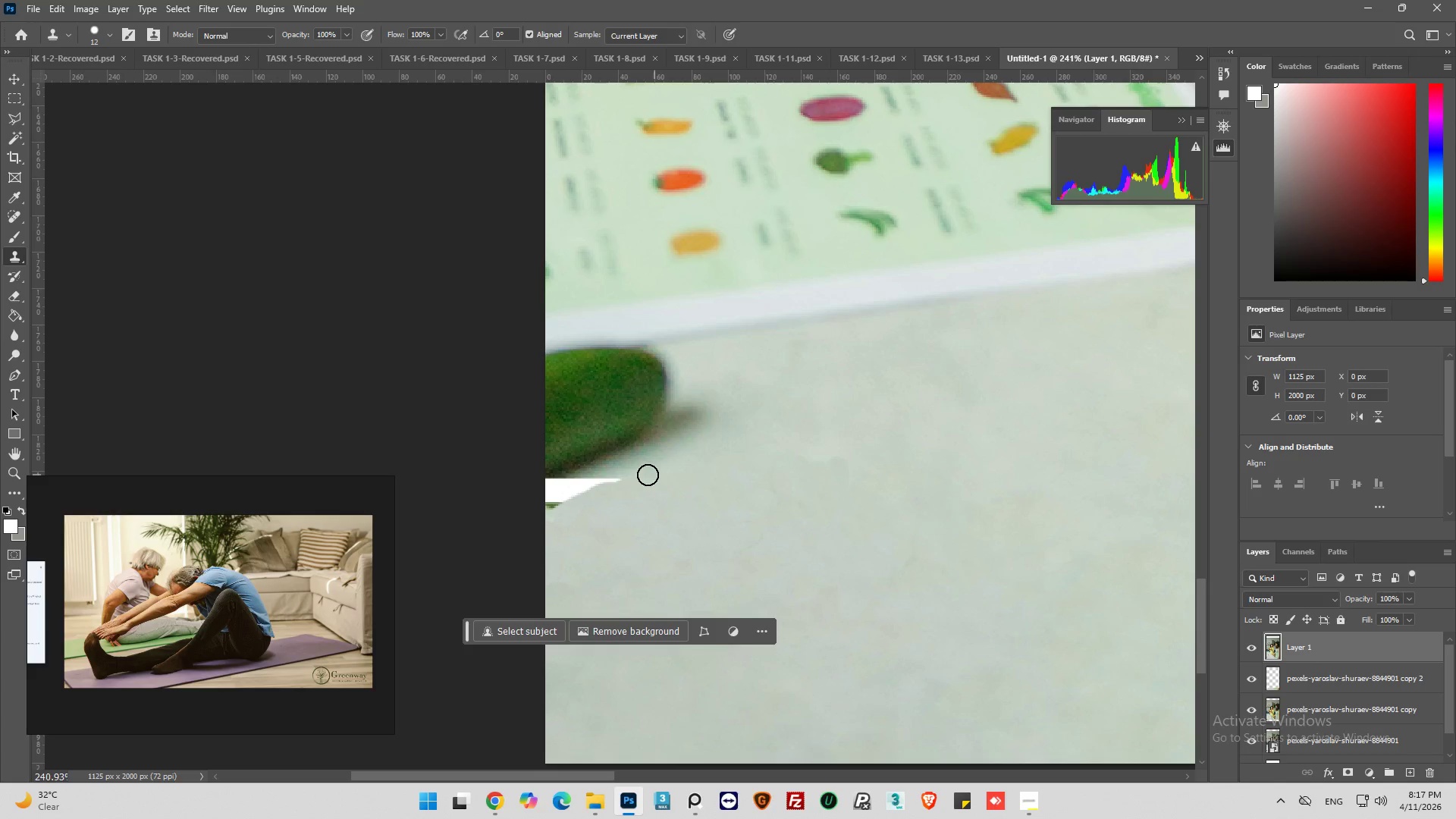 
left_click_drag(start_coordinate=[645, 474], to_coordinate=[566, 510])
 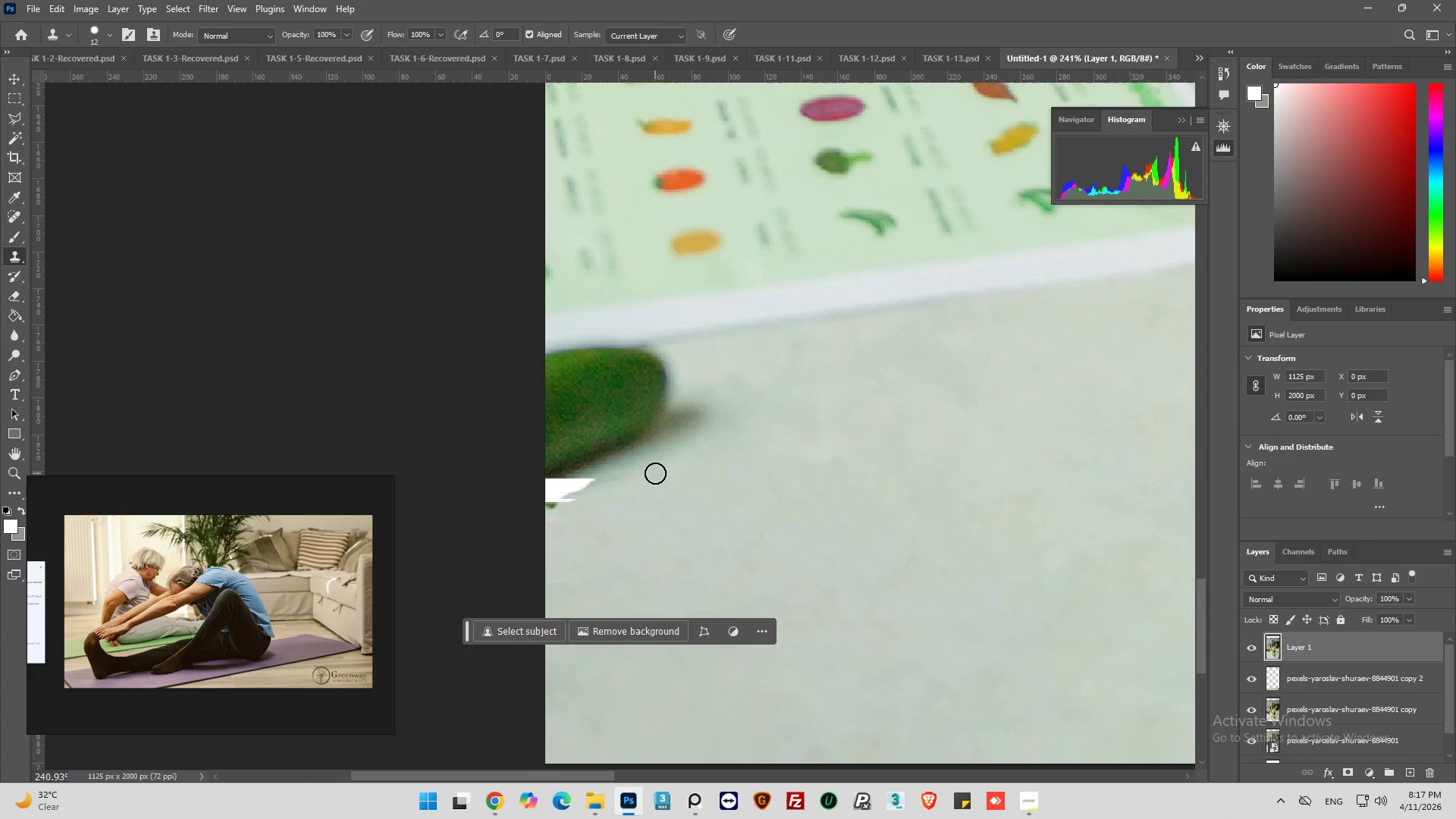 
hold_key(key=AltLeft, duration=0.83)
left_click([664, 466])
 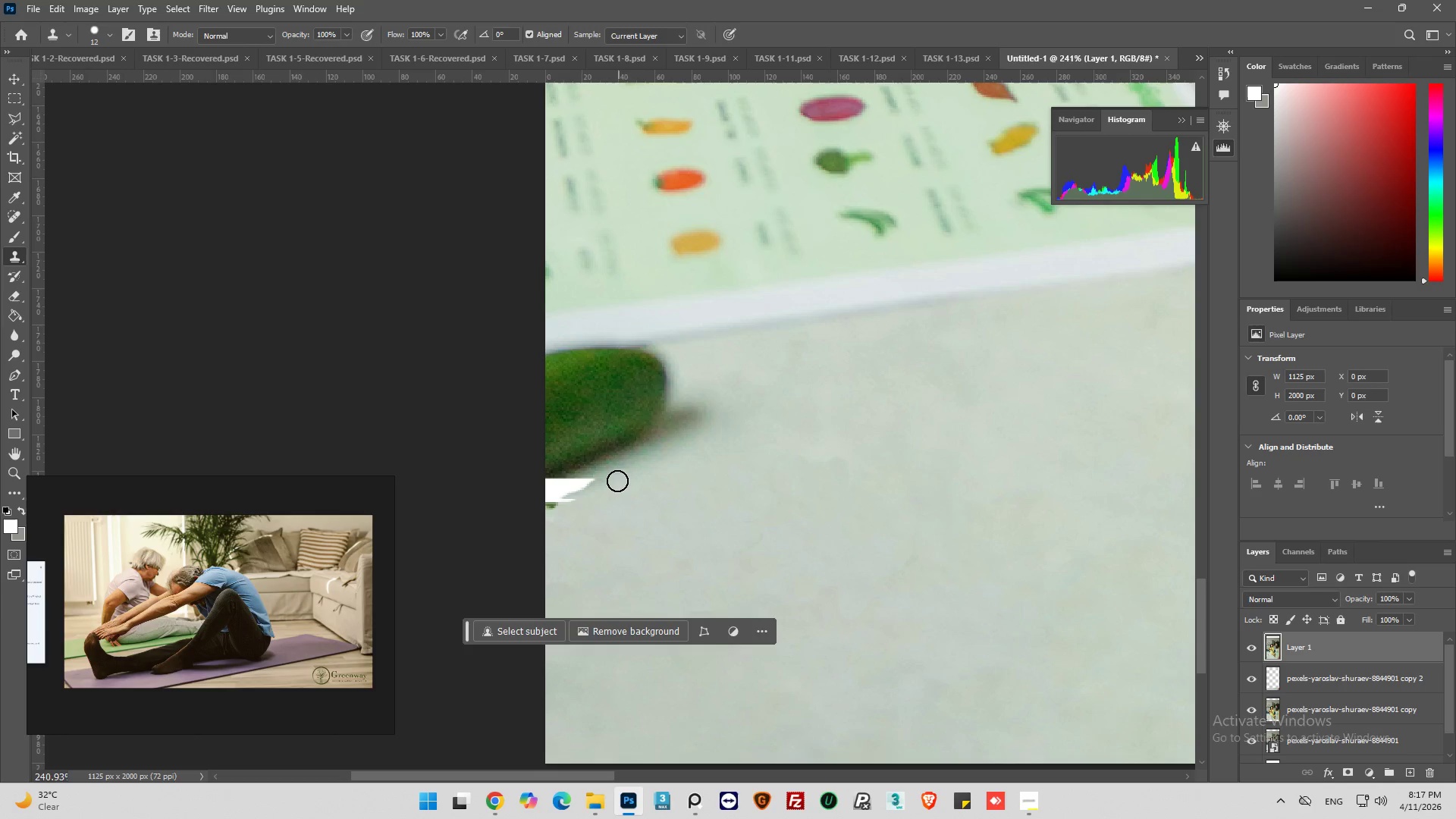 
left_click_drag(start_coordinate=[613, 482], to_coordinate=[542, 520])
 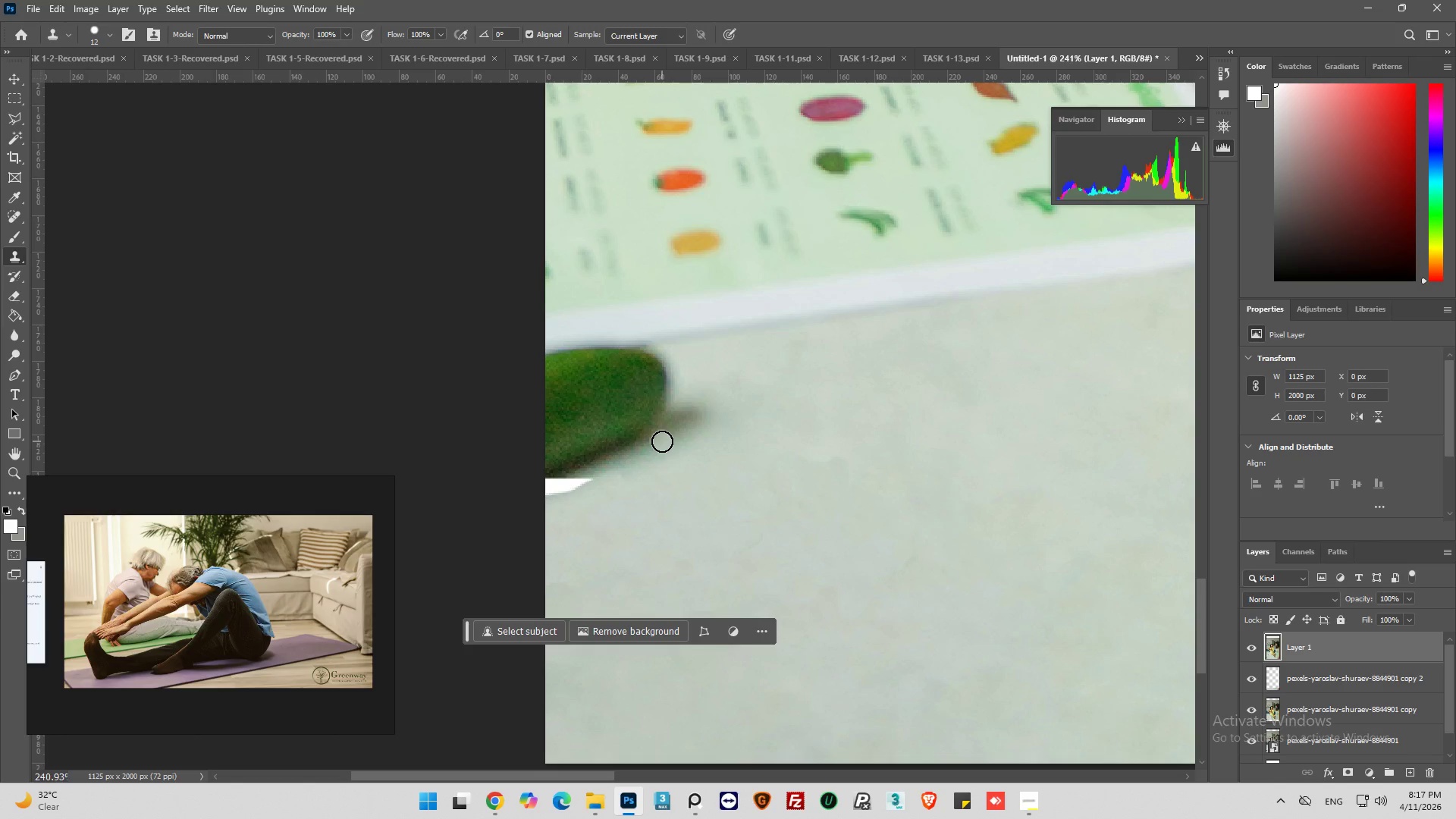 
hold_key(key=AltLeft, duration=1.52)
 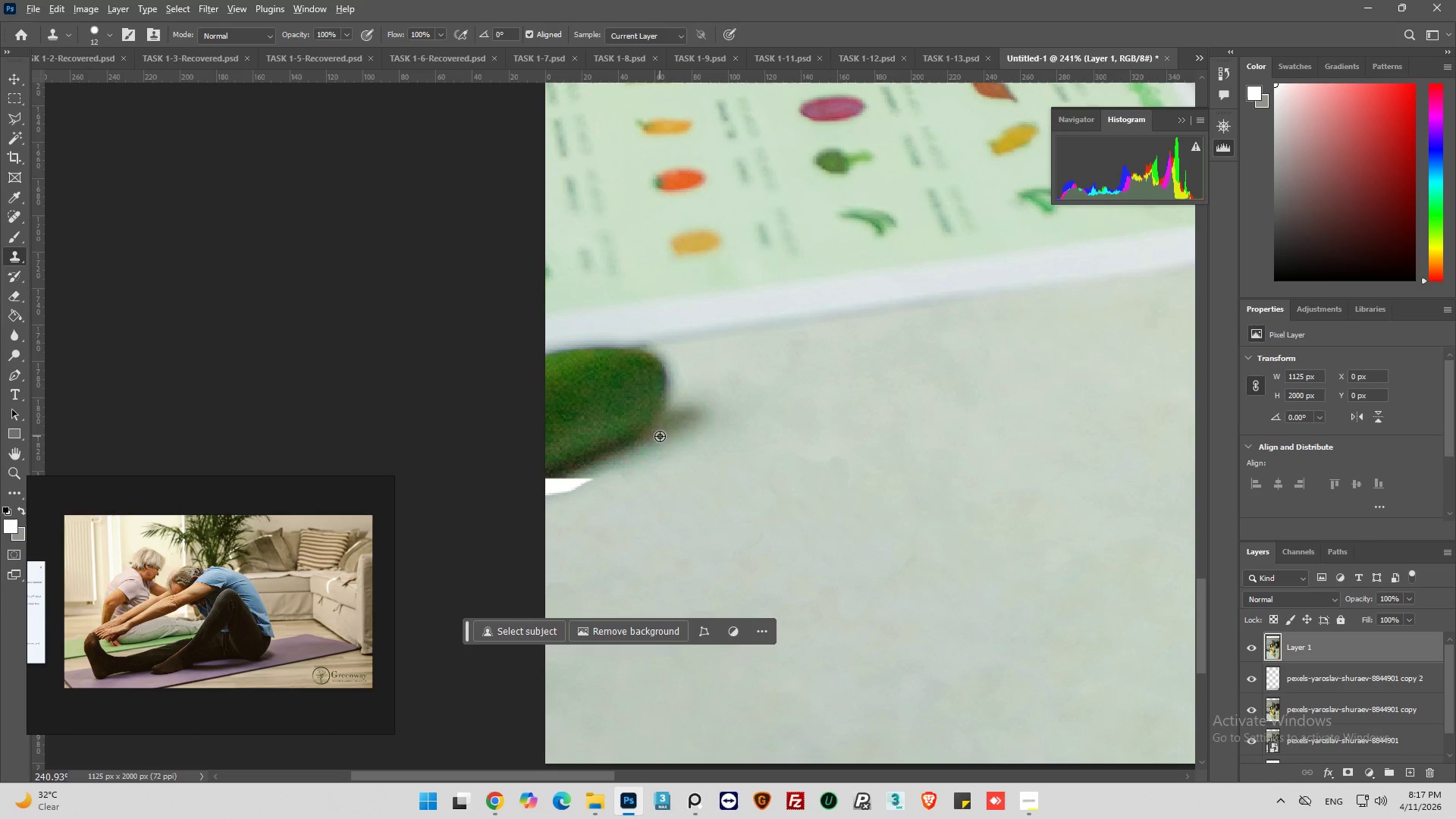 
hold_key(key=AltLeft, duration=1.53)
 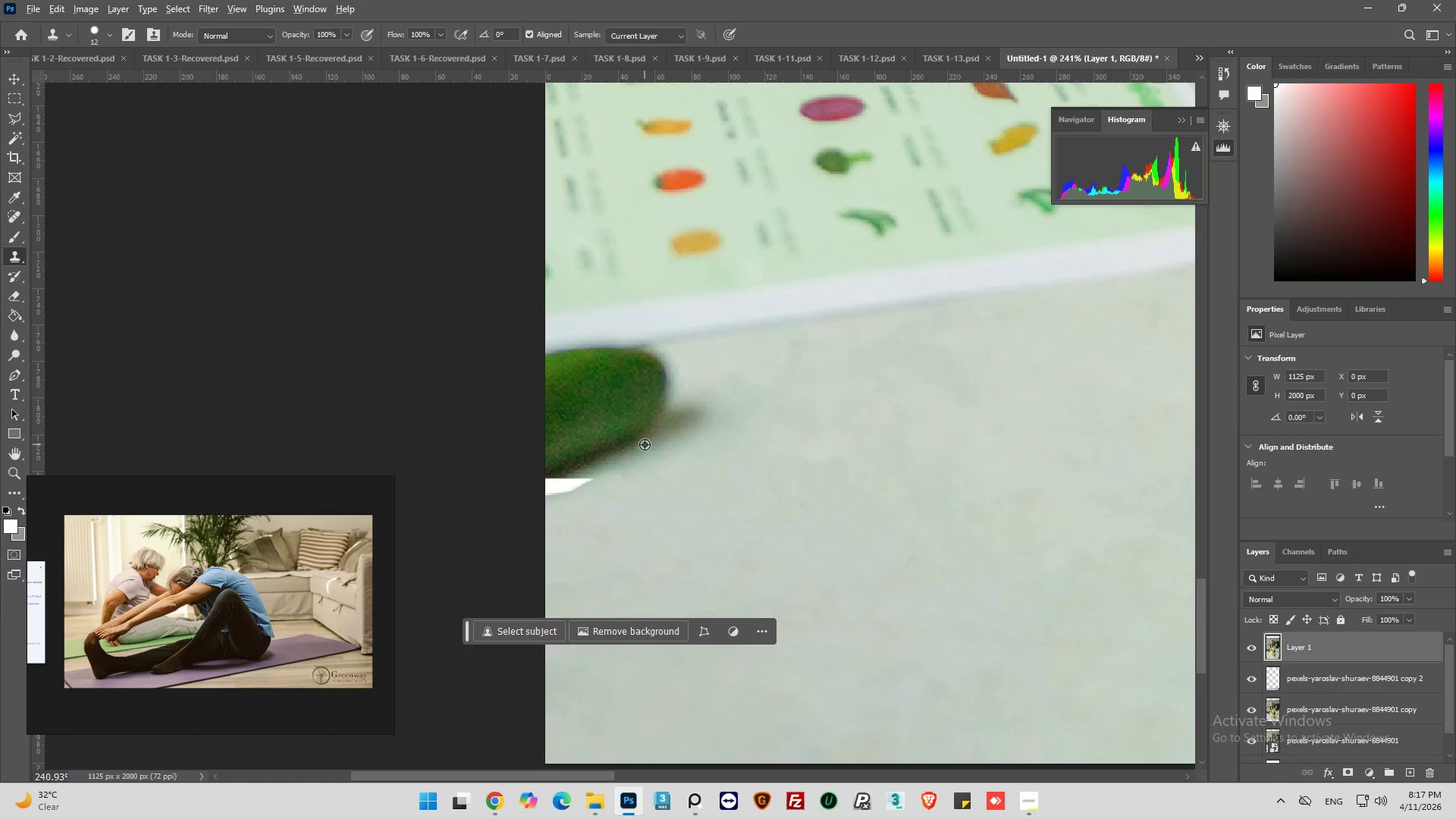 
hold_key(key=AltLeft, duration=1.47)
left_click([638, 449])
 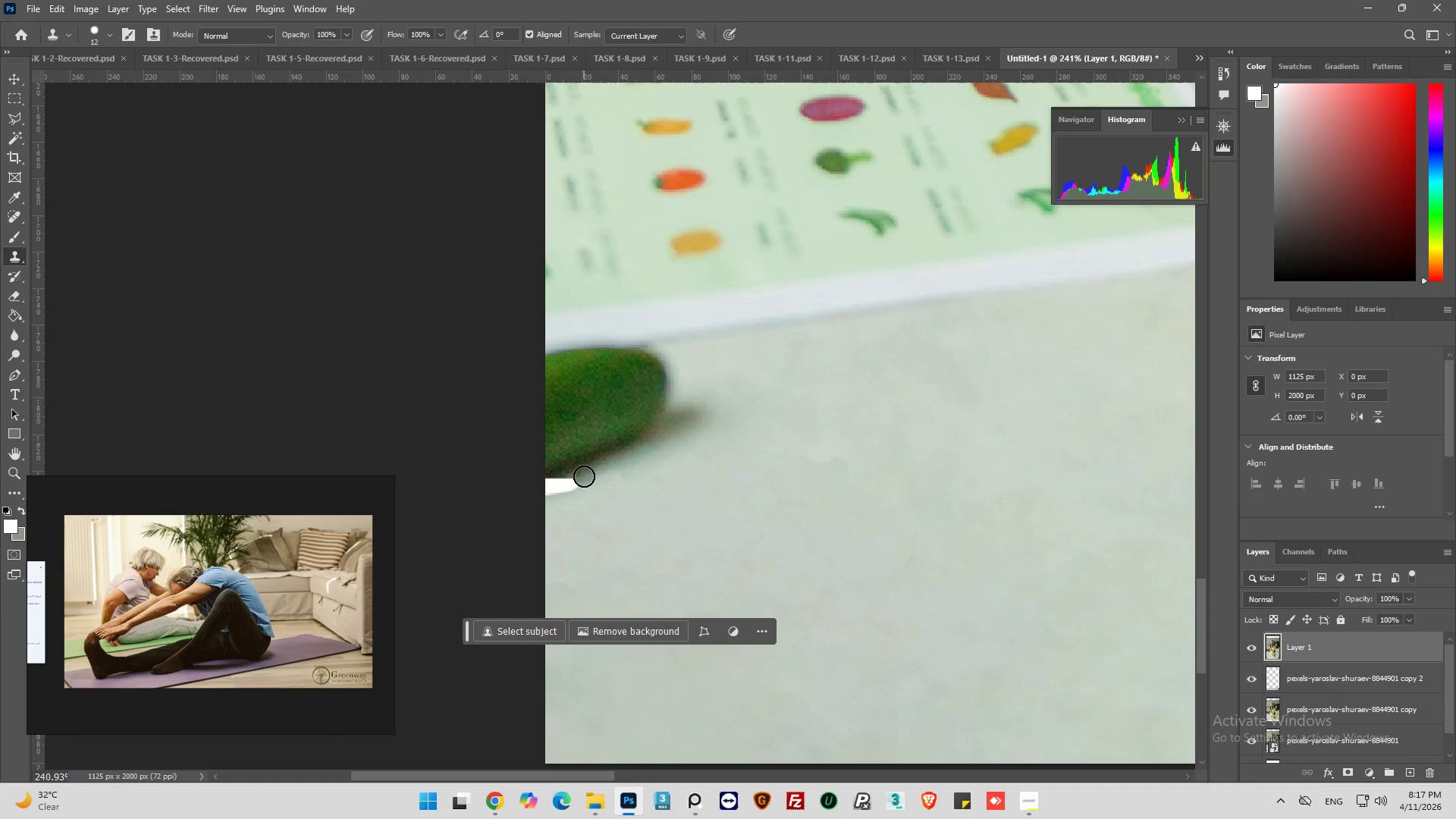 
hold_key(key=ShiftLeft, duration=1.5)
 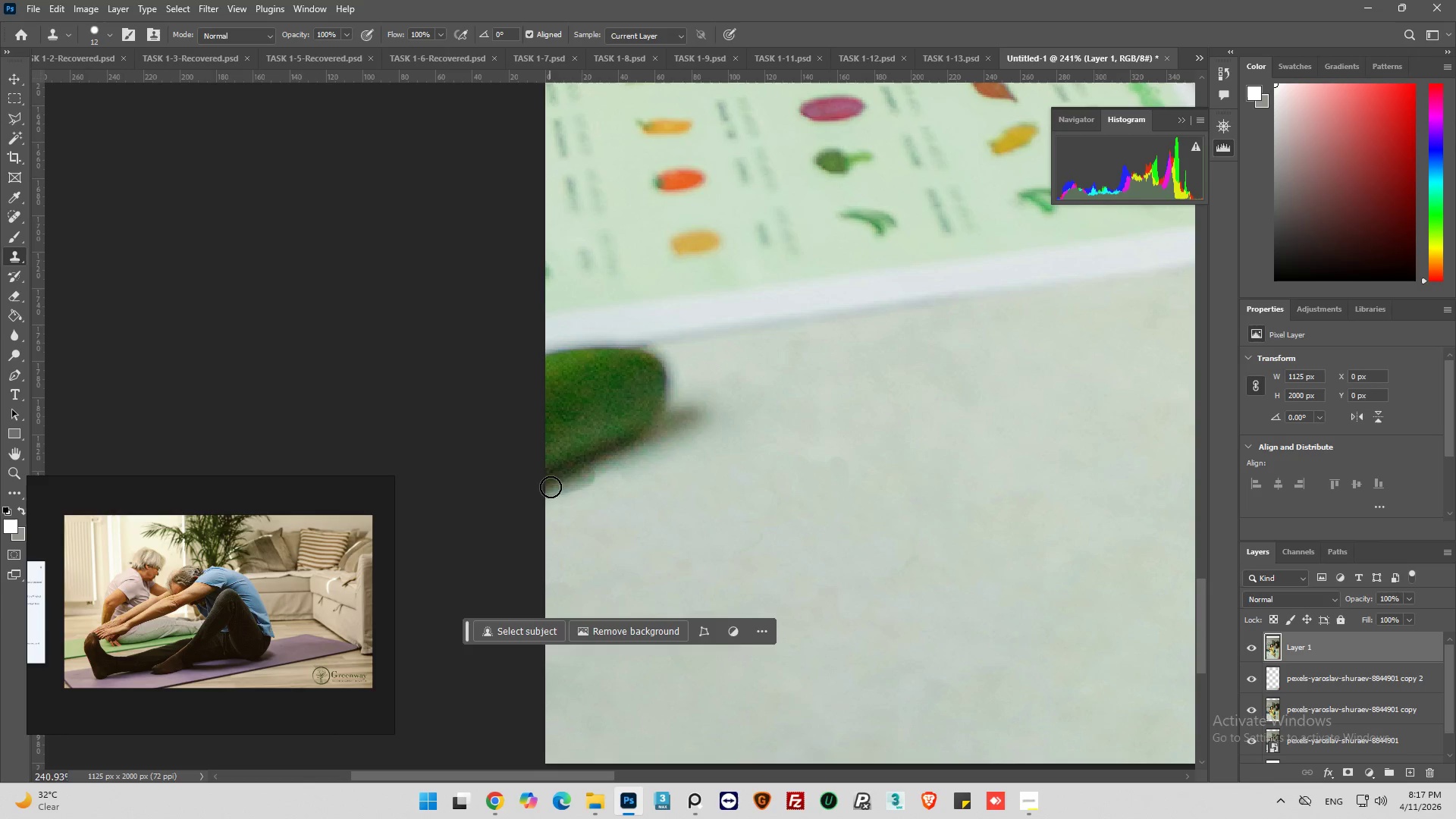 
hold_key(key=ShiftLeft, duration=0.66)
left_click([549, 487])
 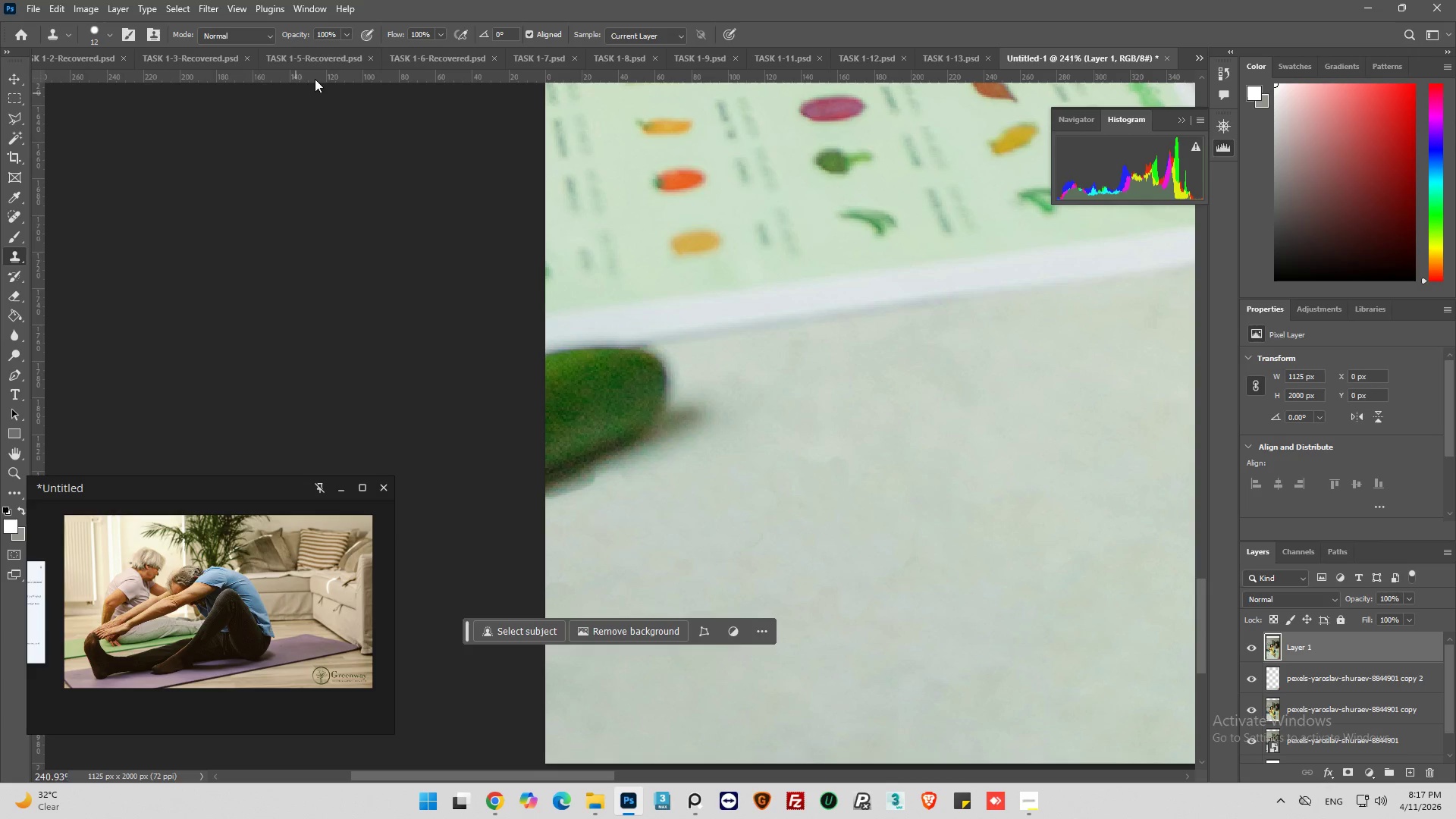 
double_click([328, 35])
 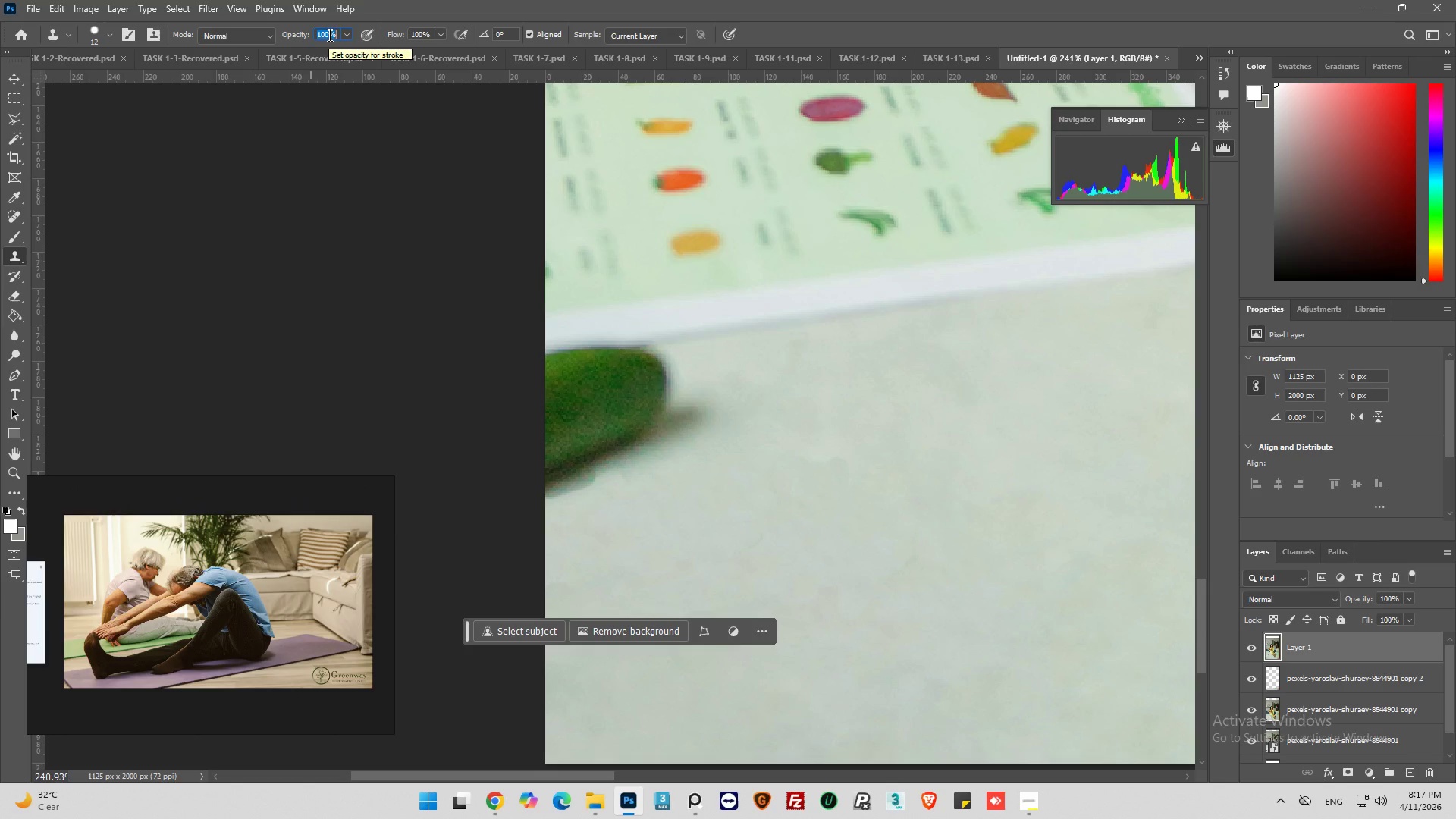 
type(50)
 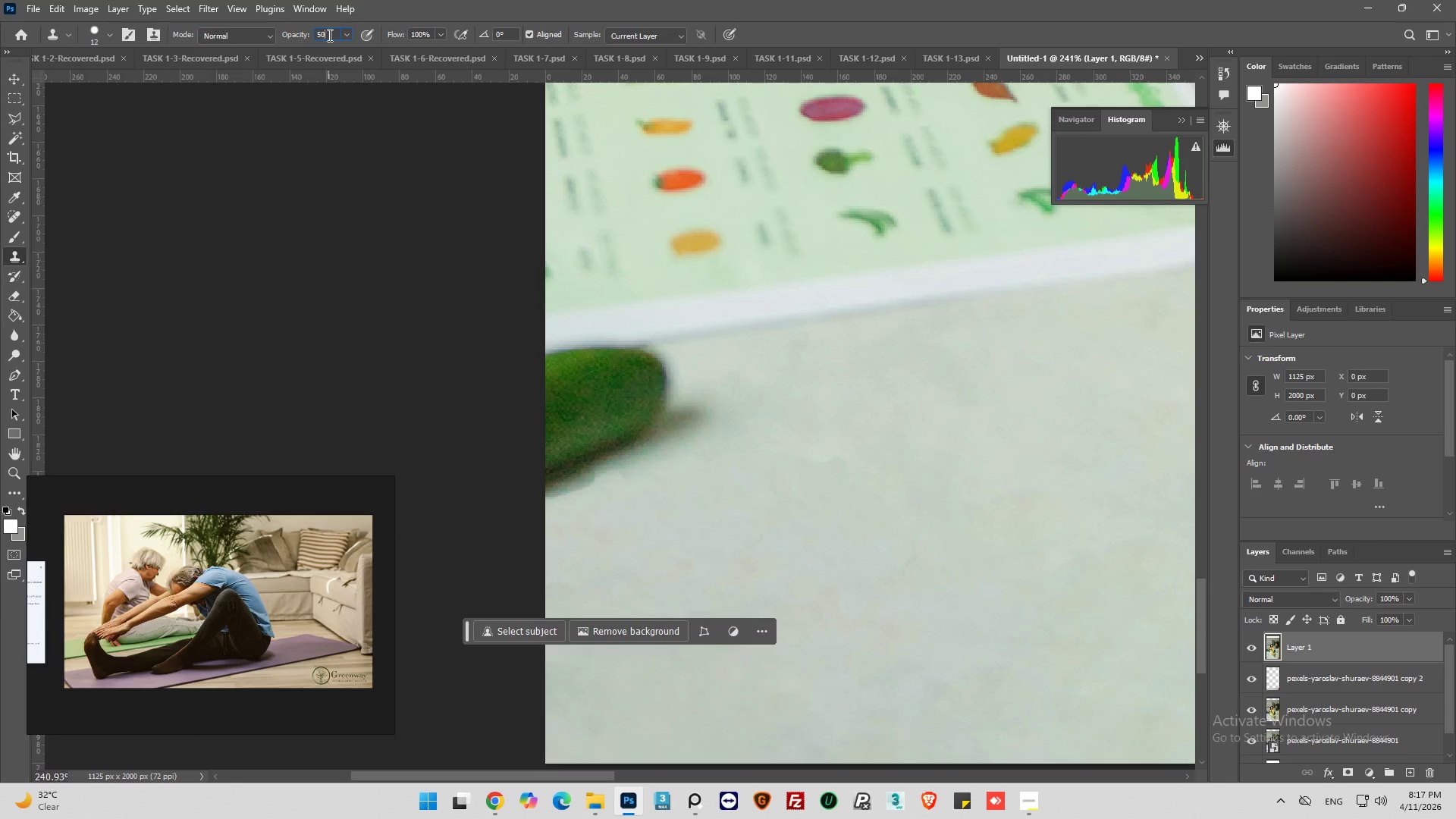 
key(Enter)
 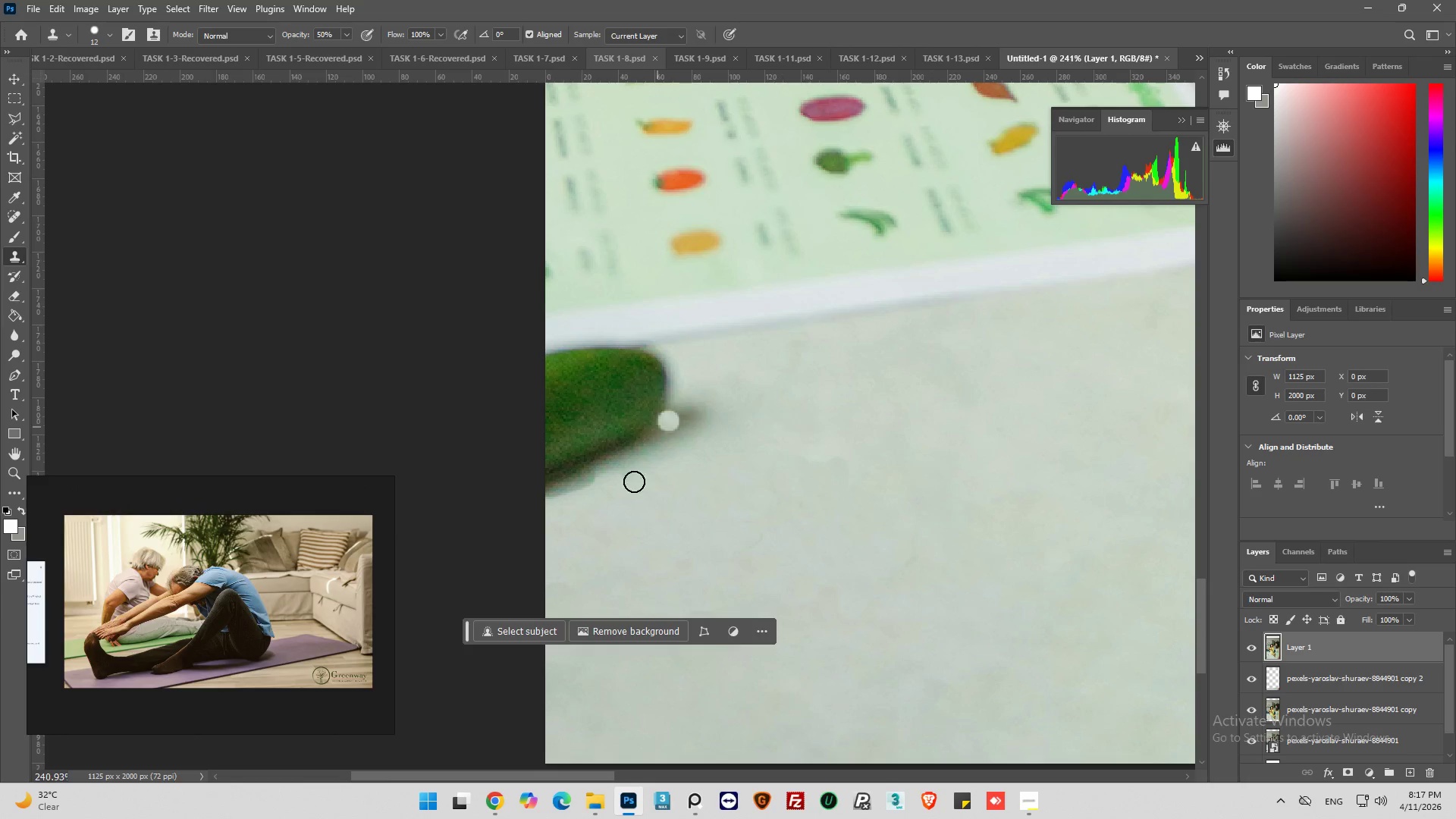 
hold_key(key=AltLeft, duration=0.58)
left_click([613, 510])
 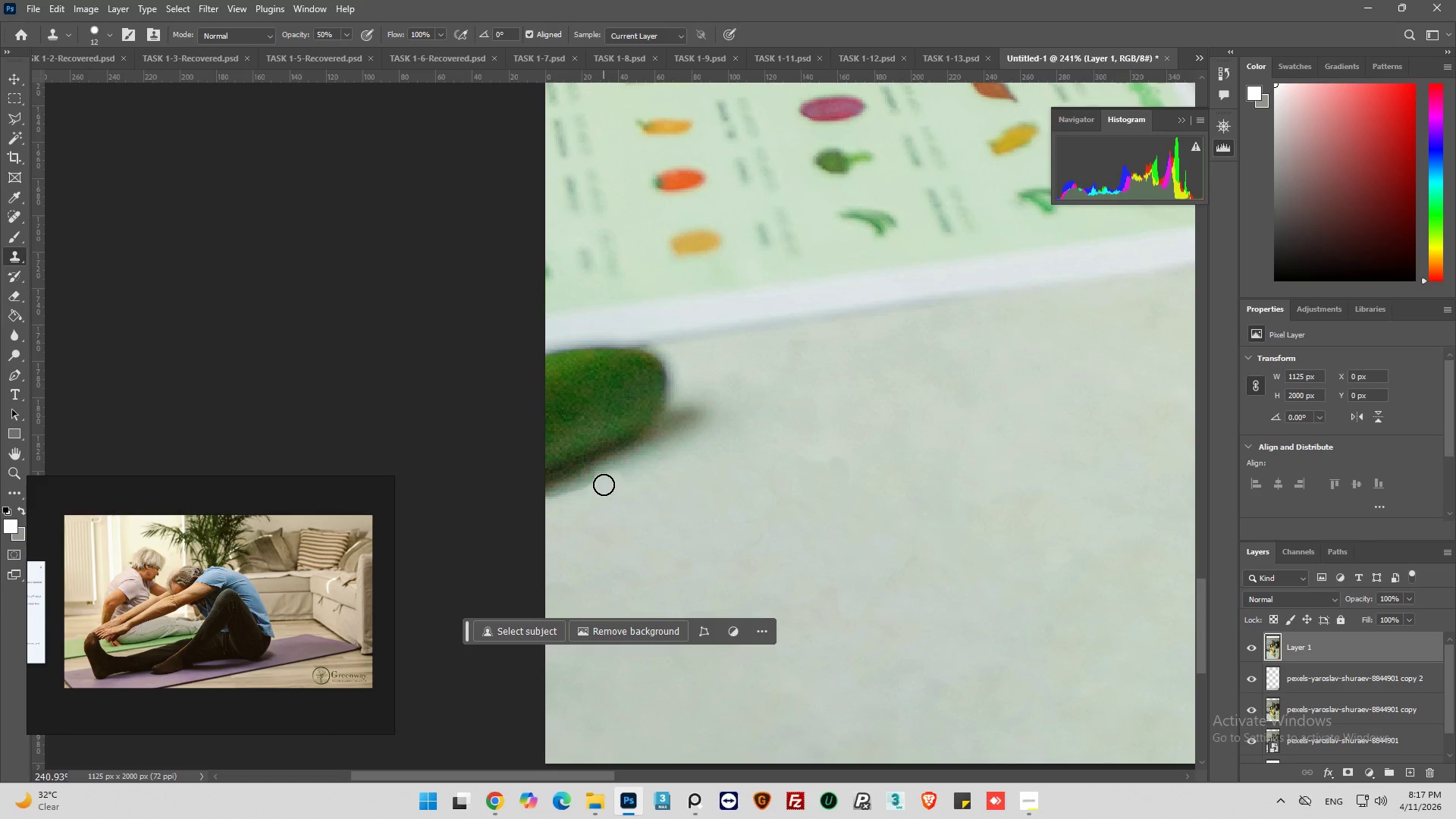 
left_click_drag(start_coordinate=[604, 481], to_coordinate=[557, 511])
 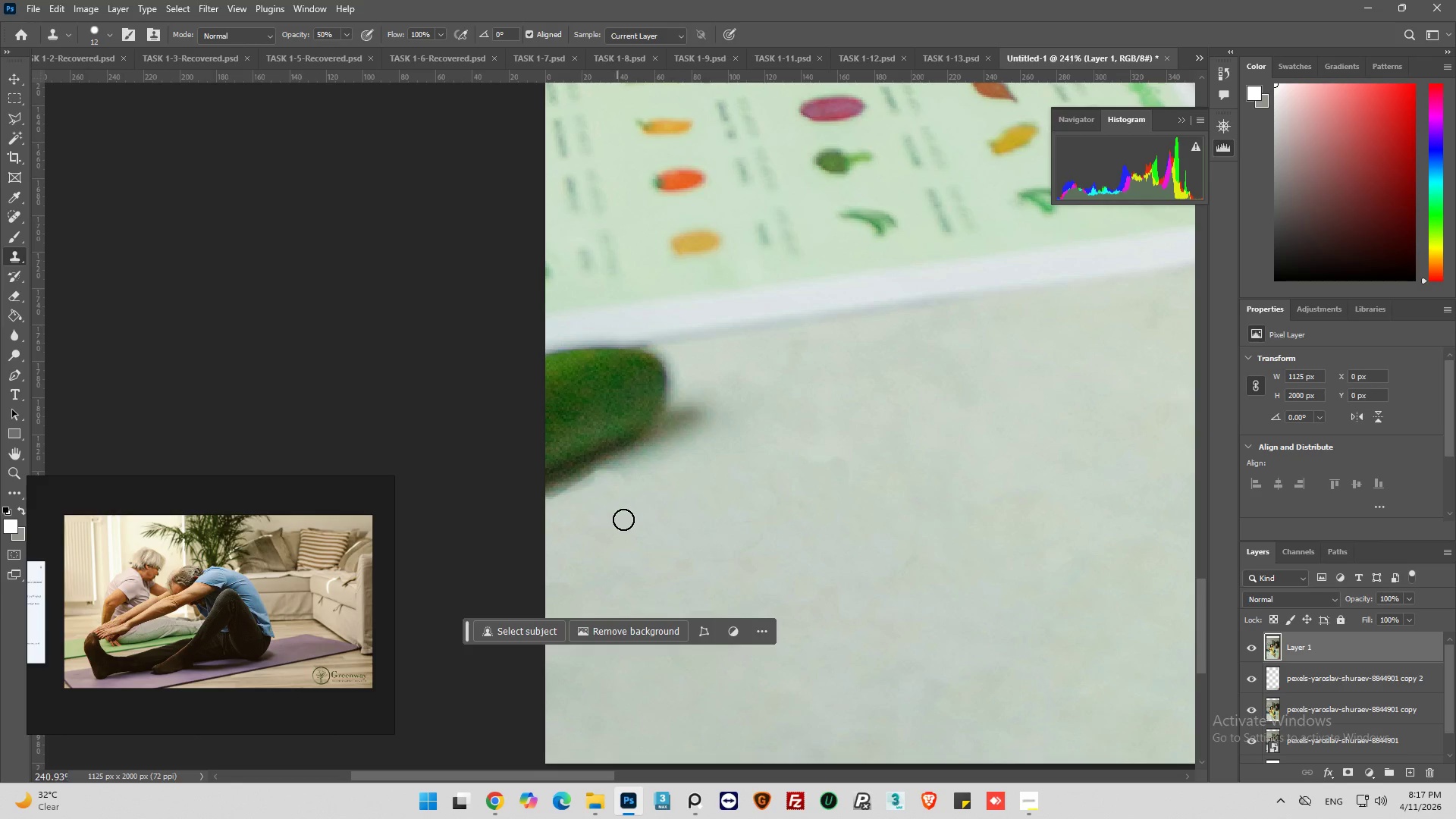 
key(Control+Z)
 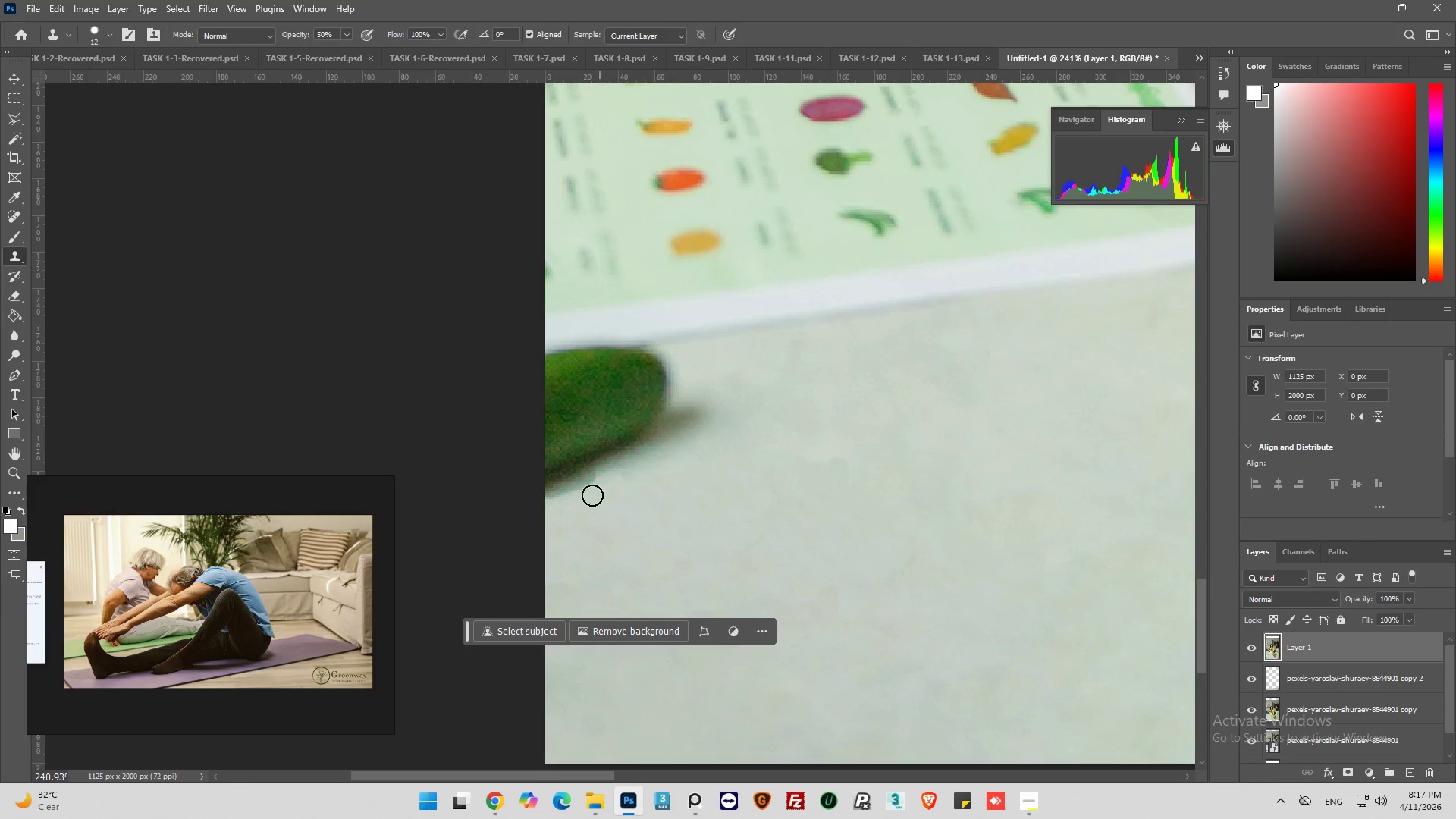 
left_click_drag(start_coordinate=[592, 494], to_coordinate=[548, 506])
 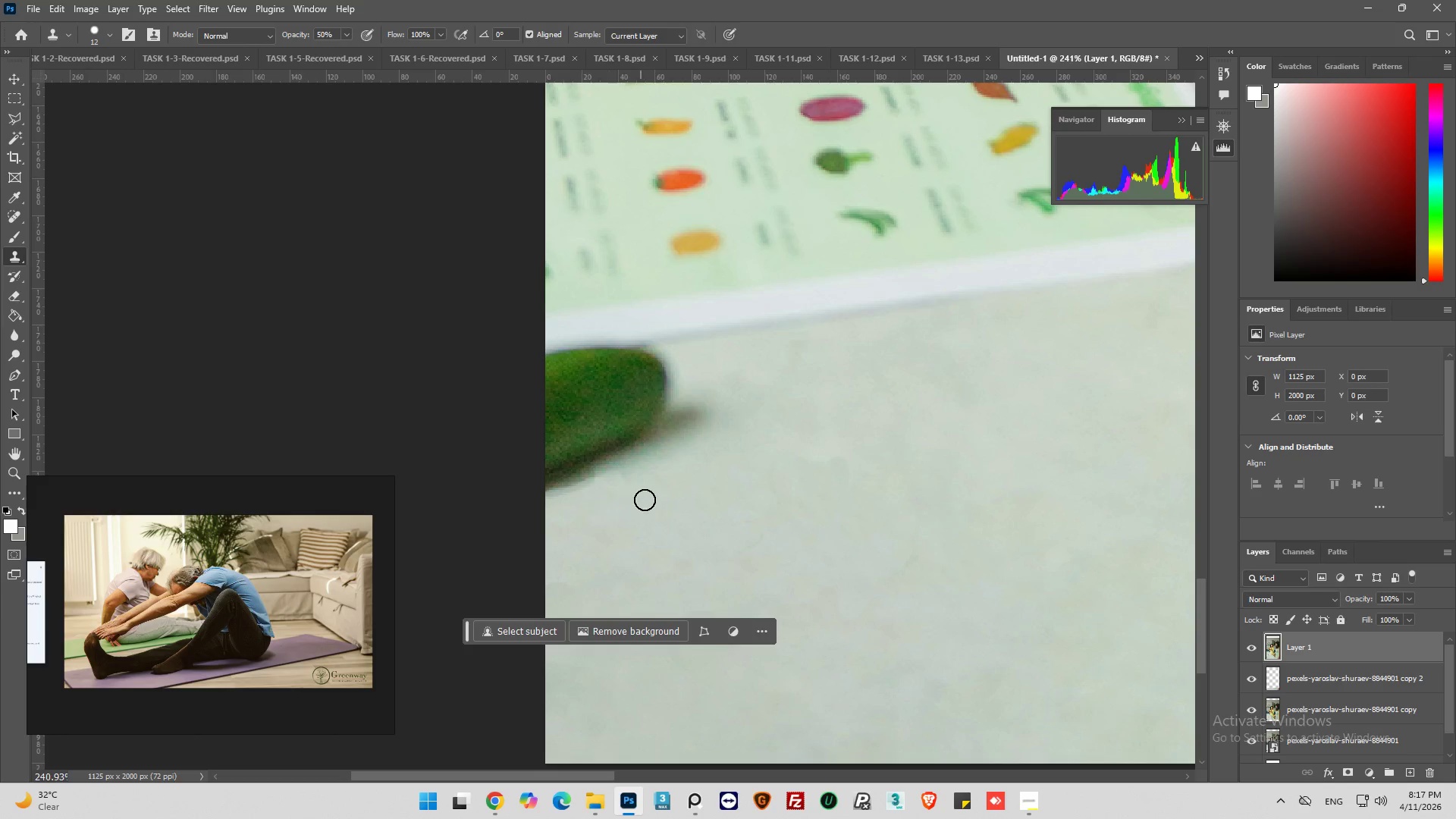 
key(Control+Z)
 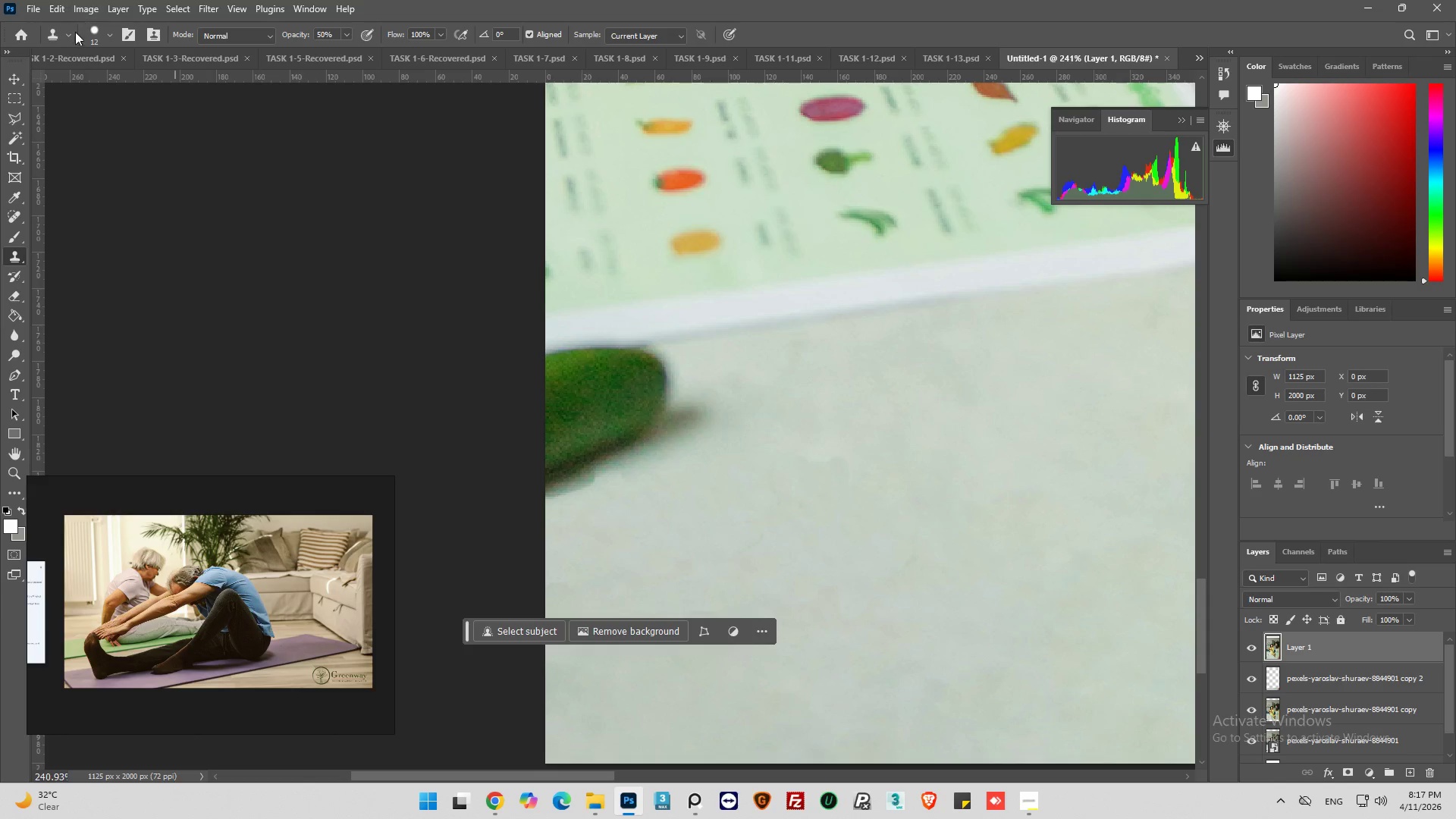 
left_click([110, 38])
 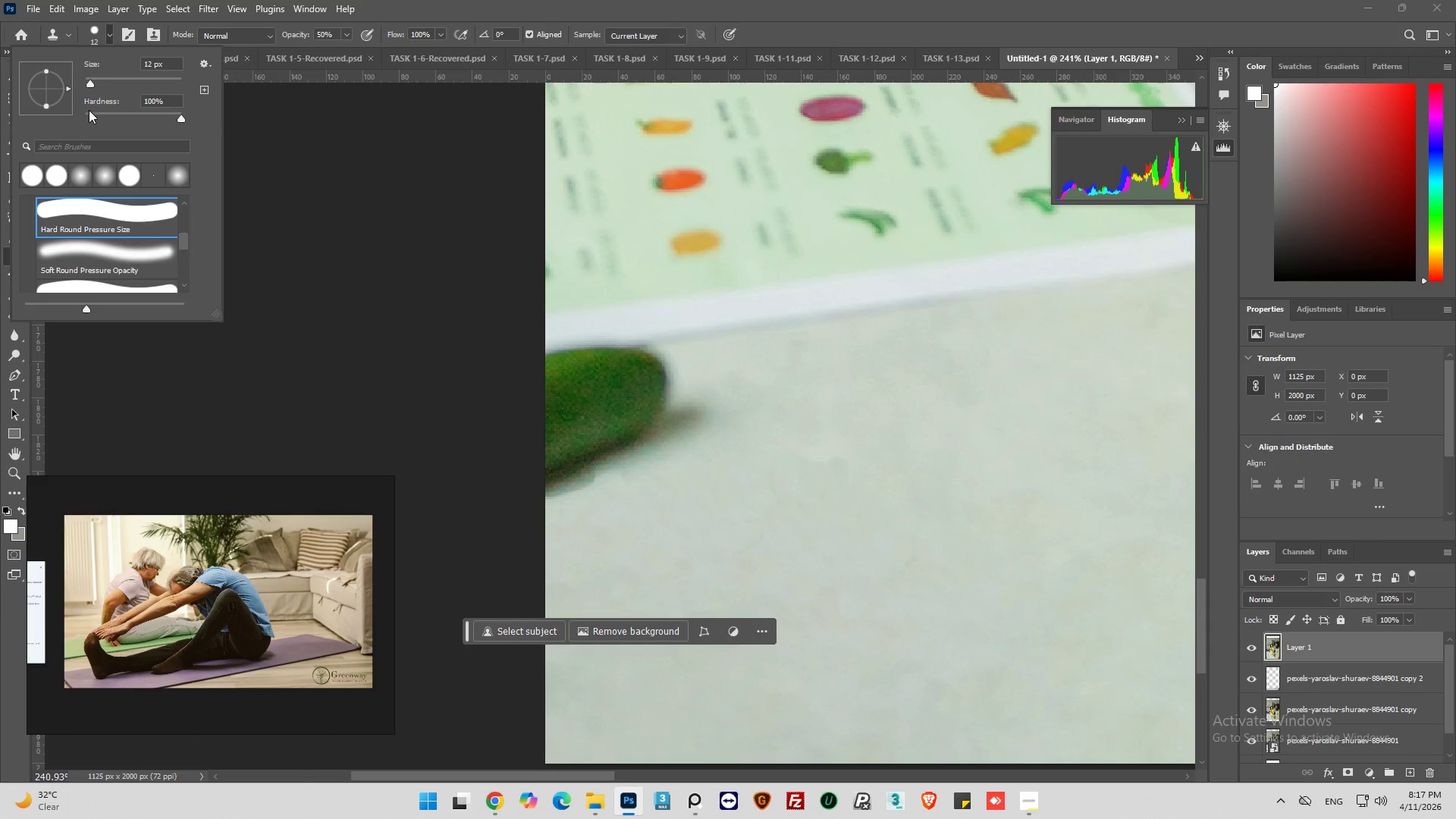 
left_click_drag(start_coordinate=[93, 109], to_coordinate=[96, 115])
 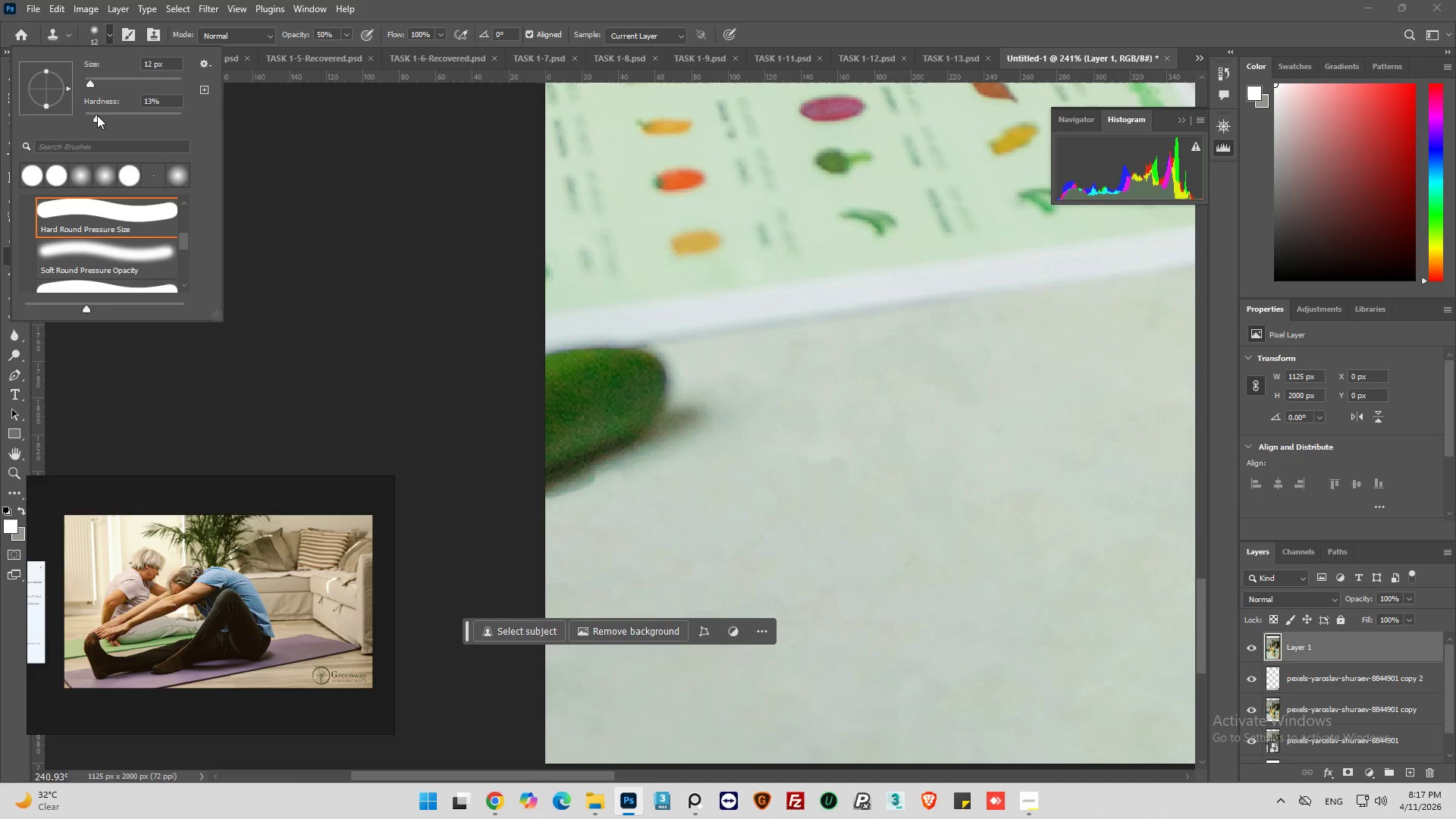 
left_click([97, 115])
 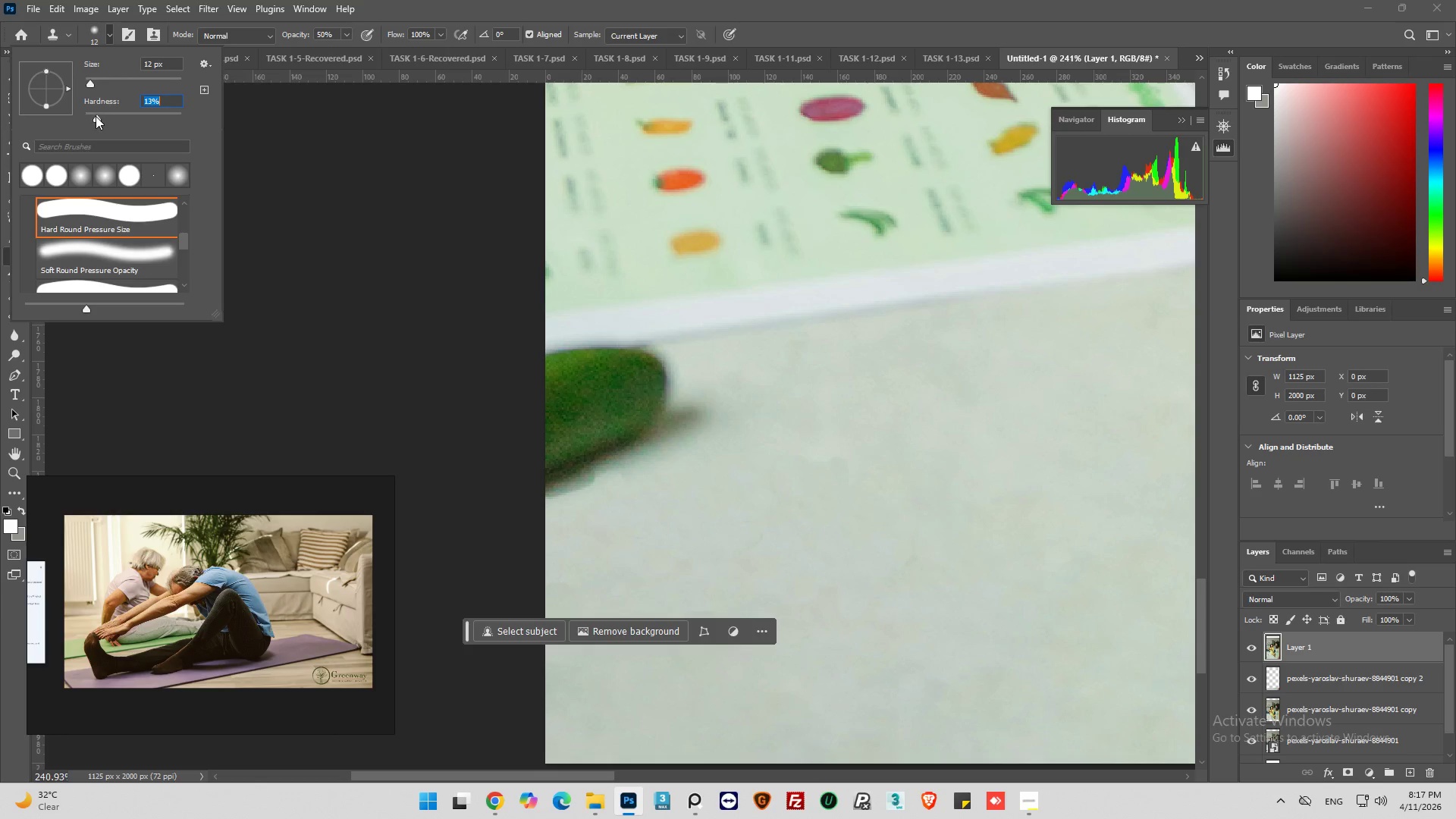 
left_click_drag(start_coordinate=[96, 116], to_coordinate=[76, 123])
 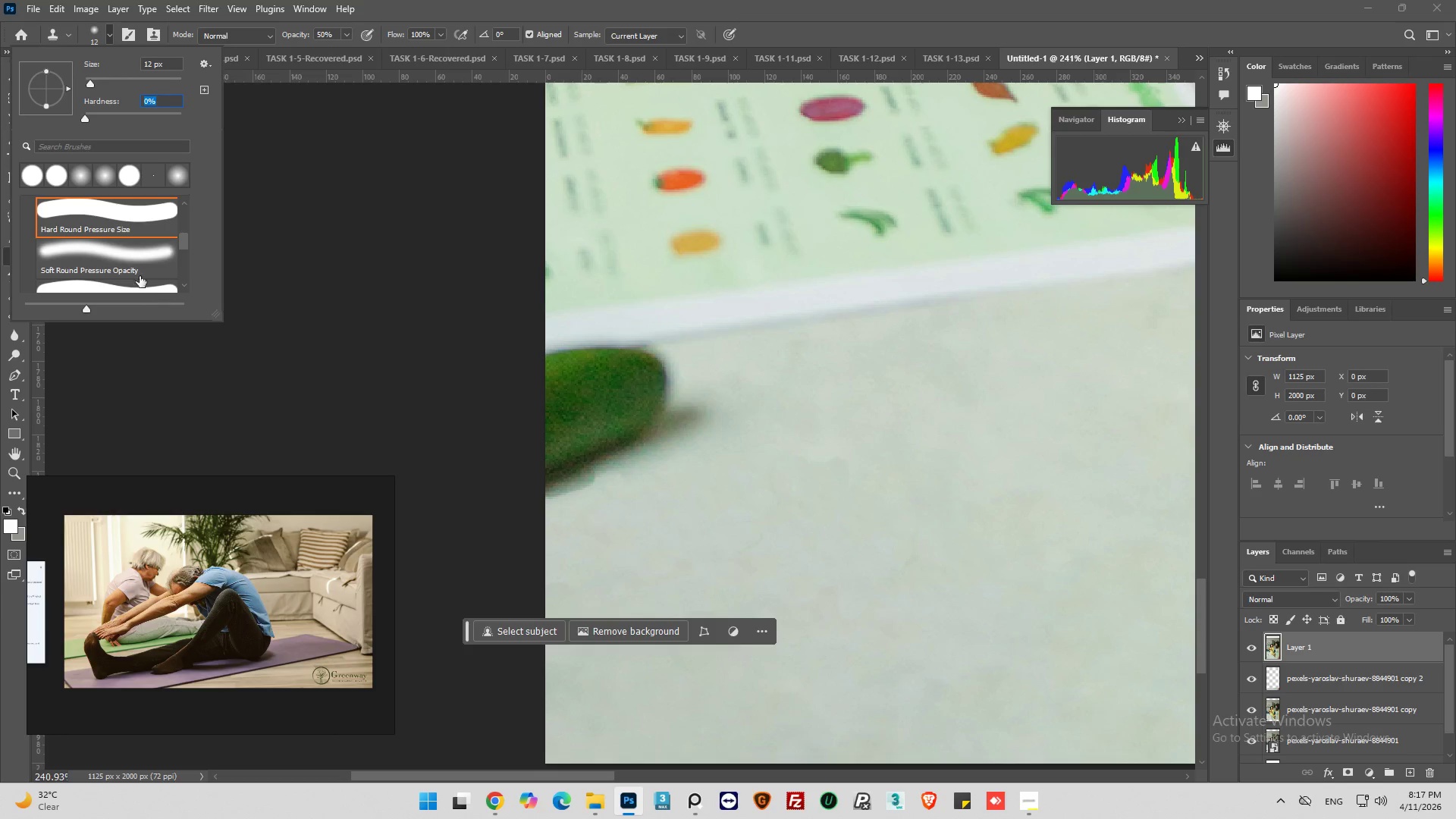 
left_click([127, 253])
 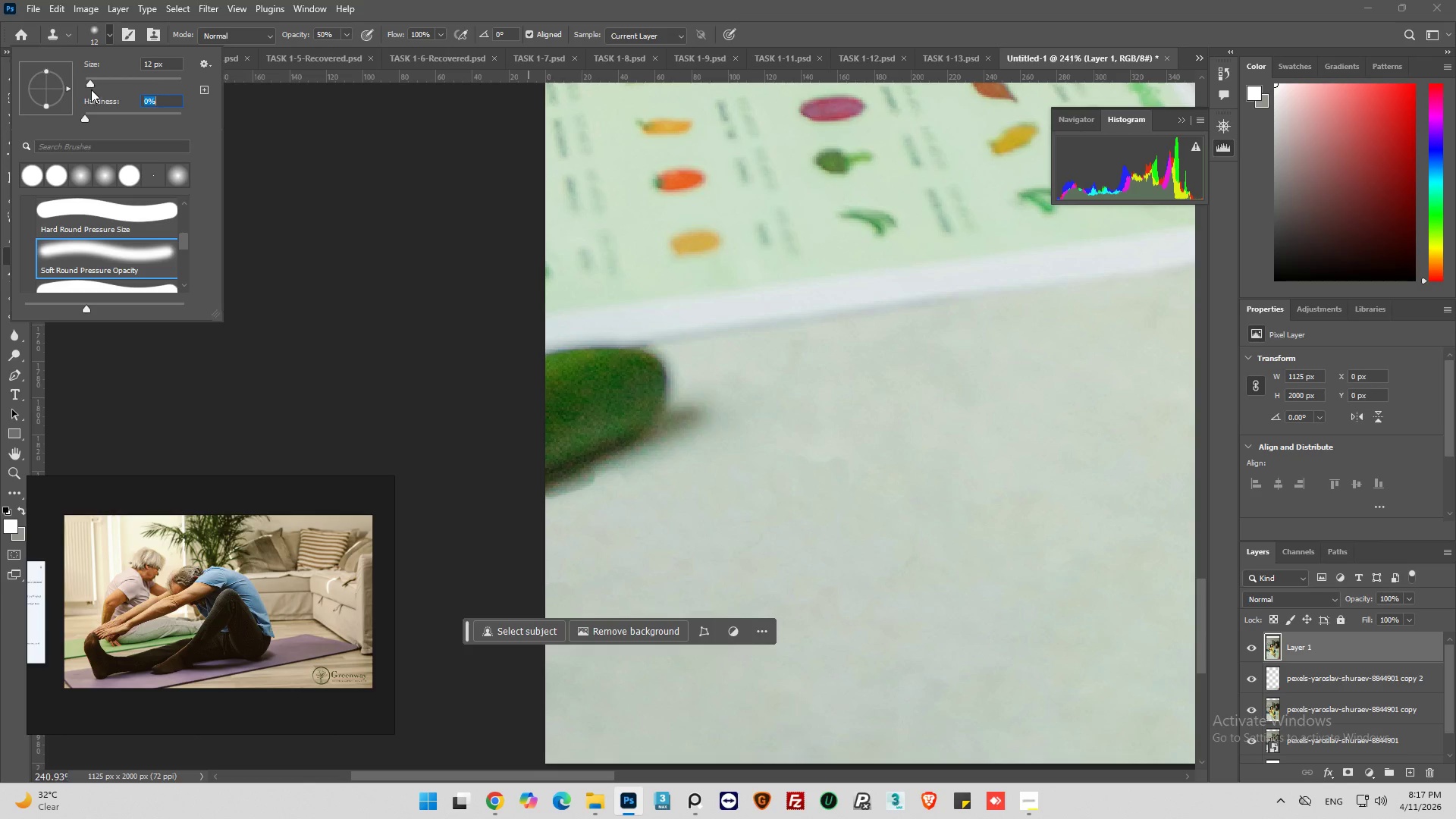 
key(Control+Z)
 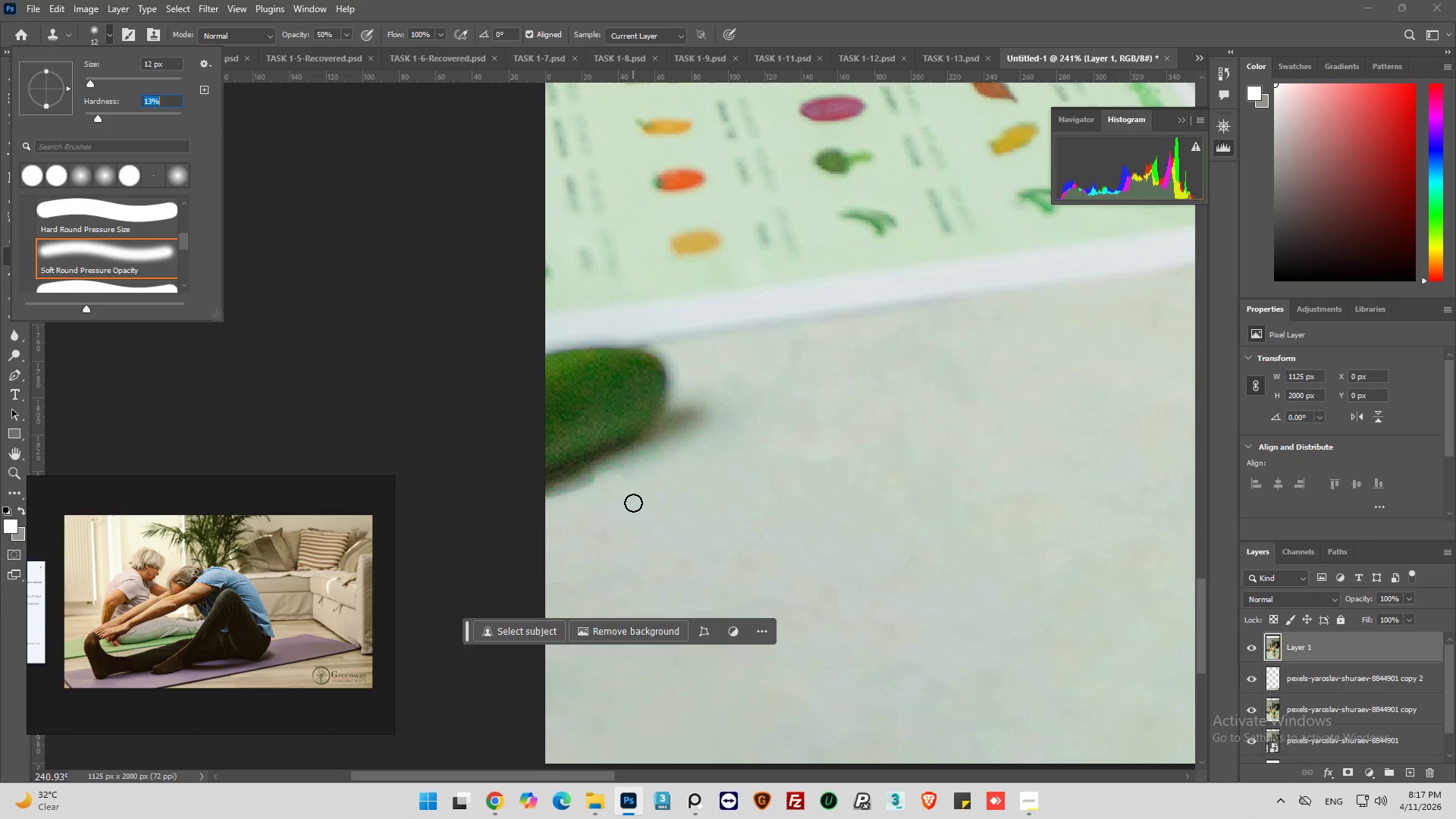 
left_click([633, 503])
 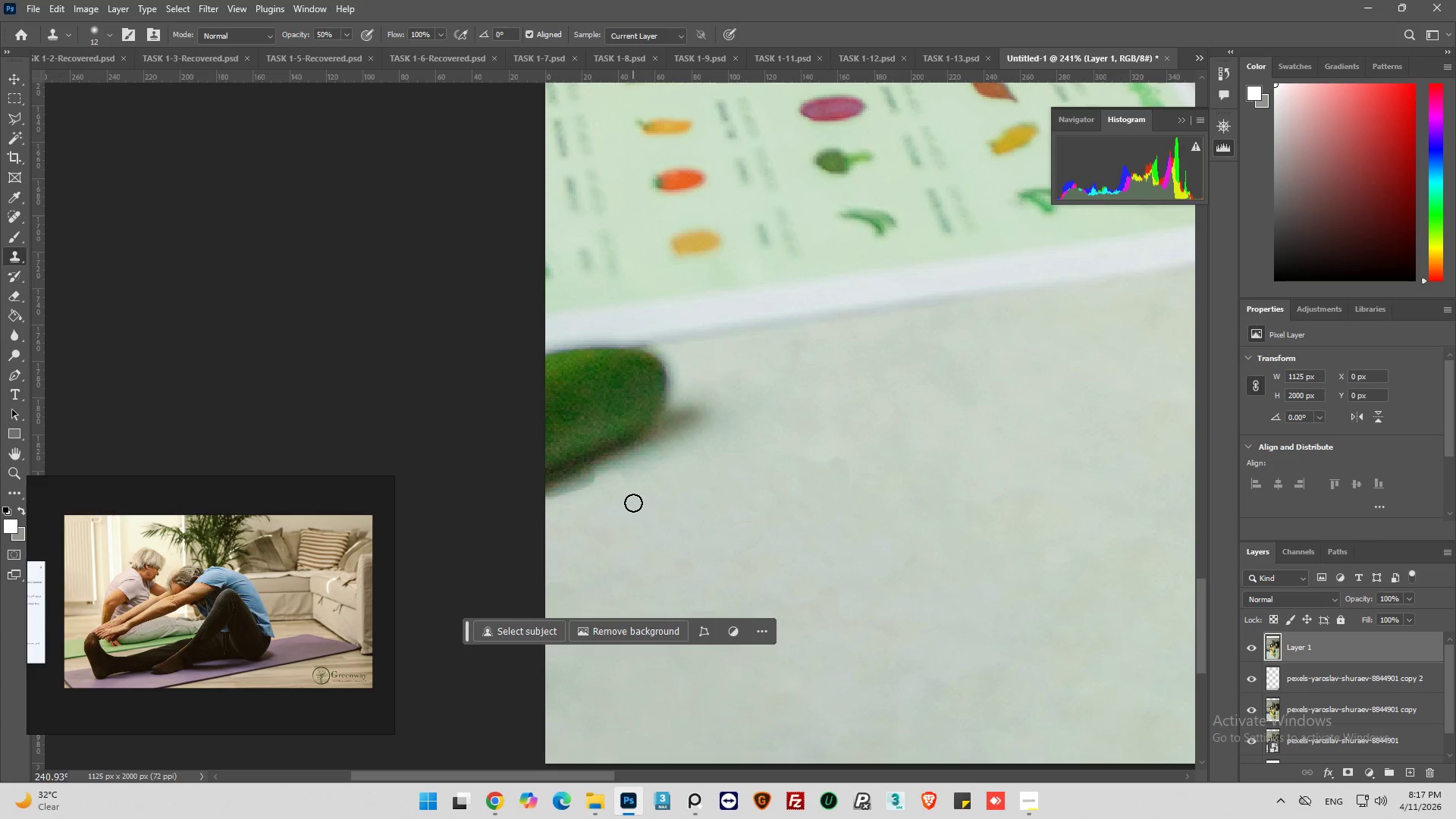 
key(Control+Z)
 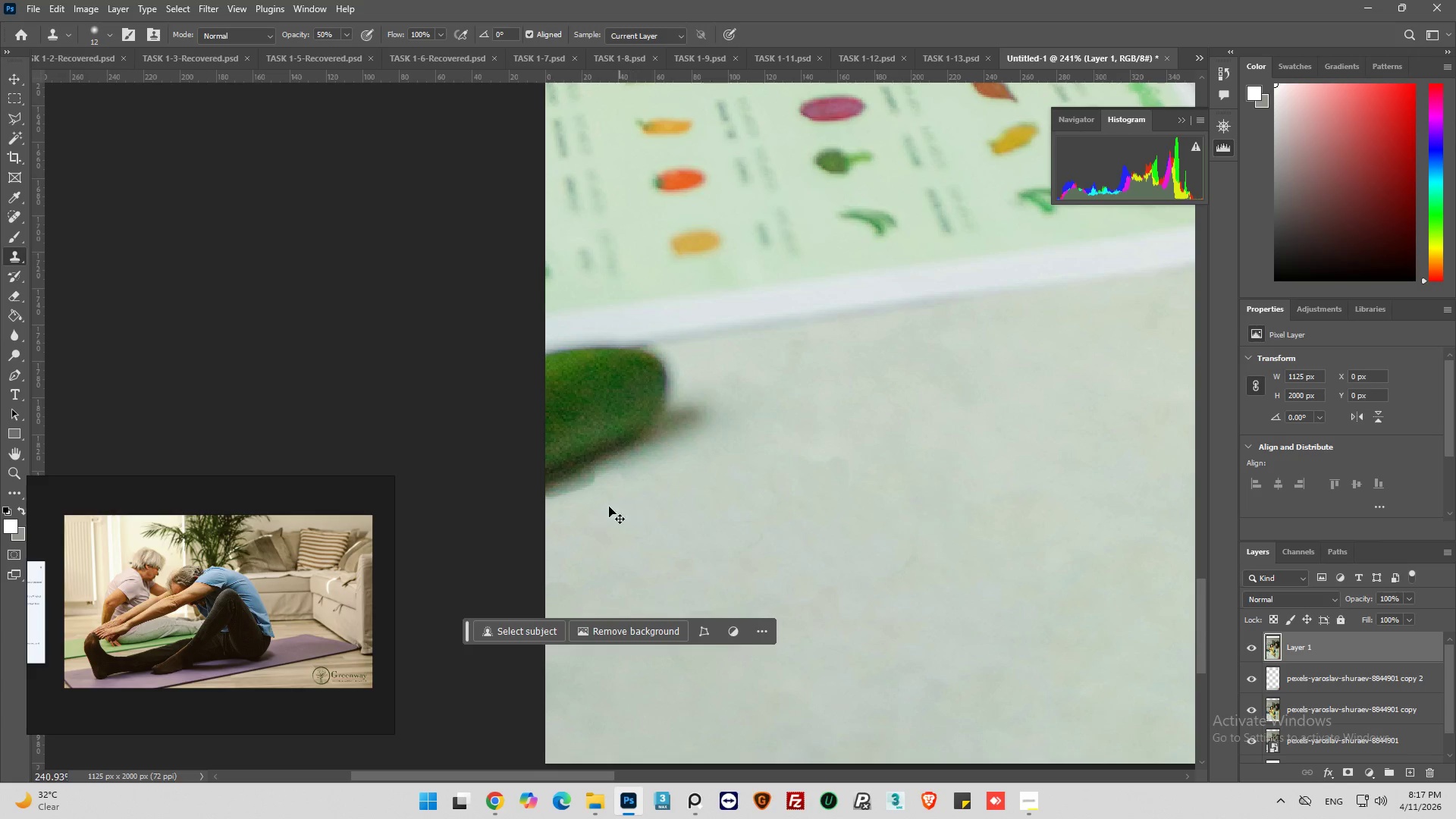 
key(Control+Z)
 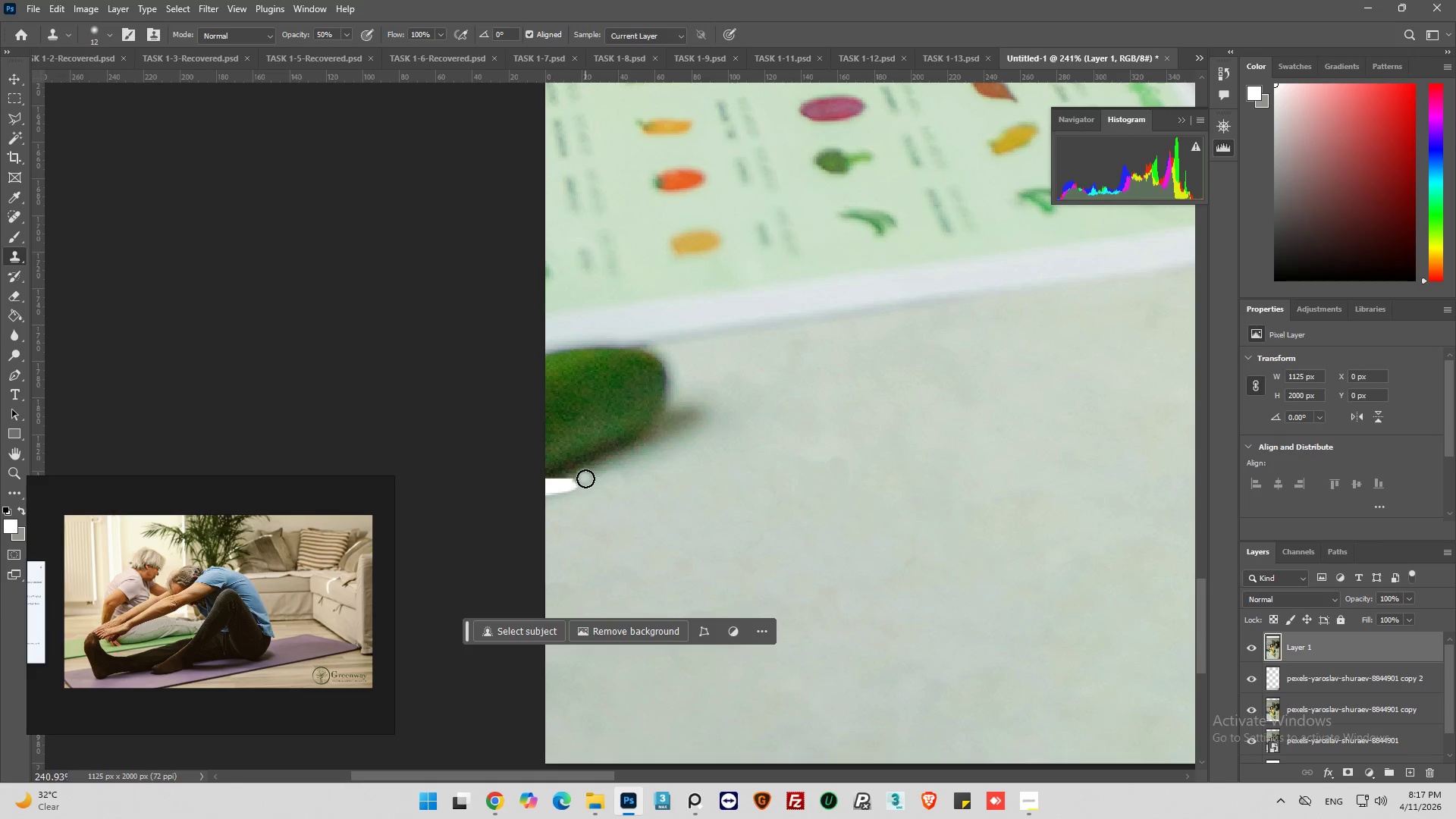 
key(Control+ControlLeft)
 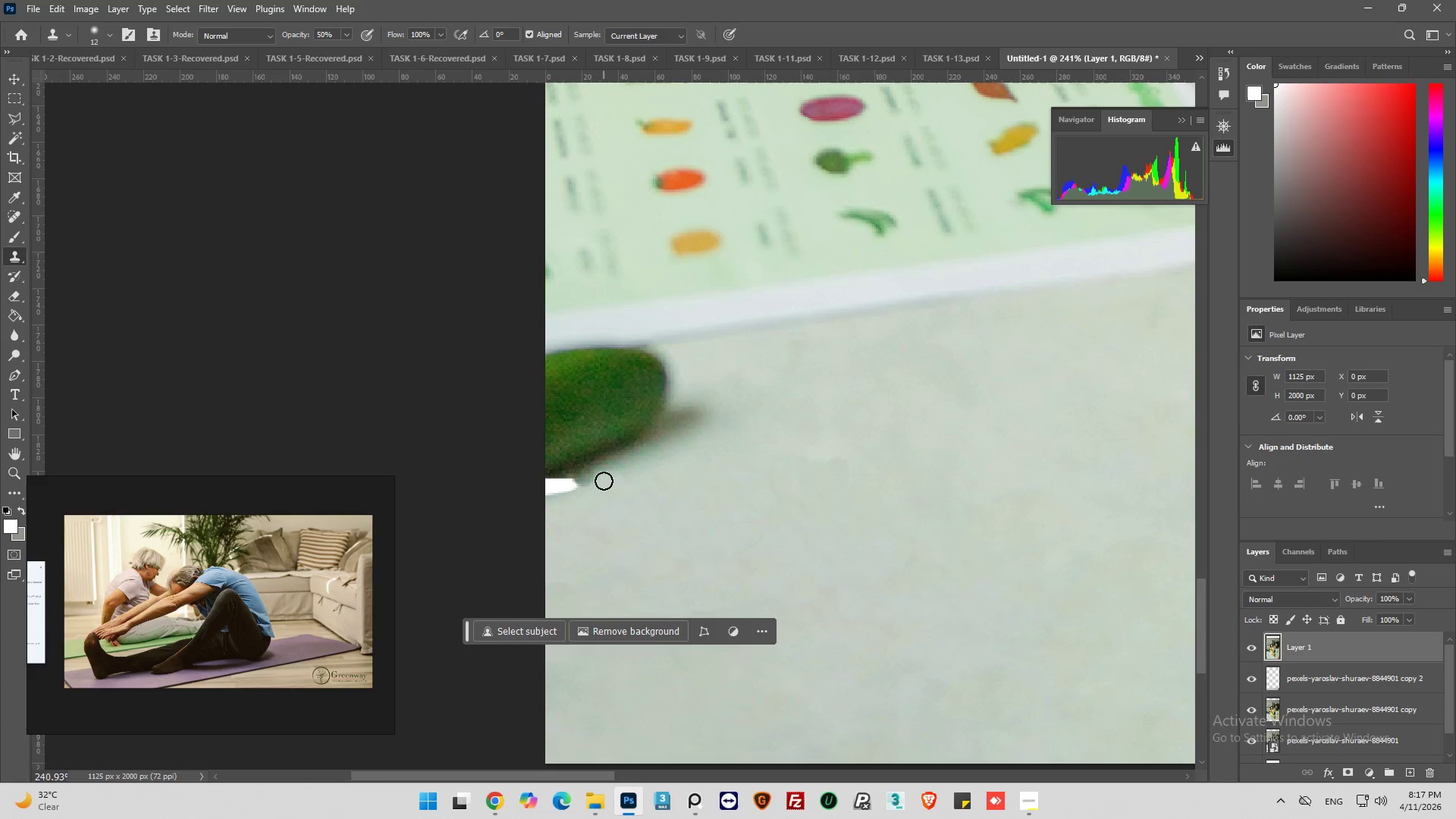 
key(Control+Z)
 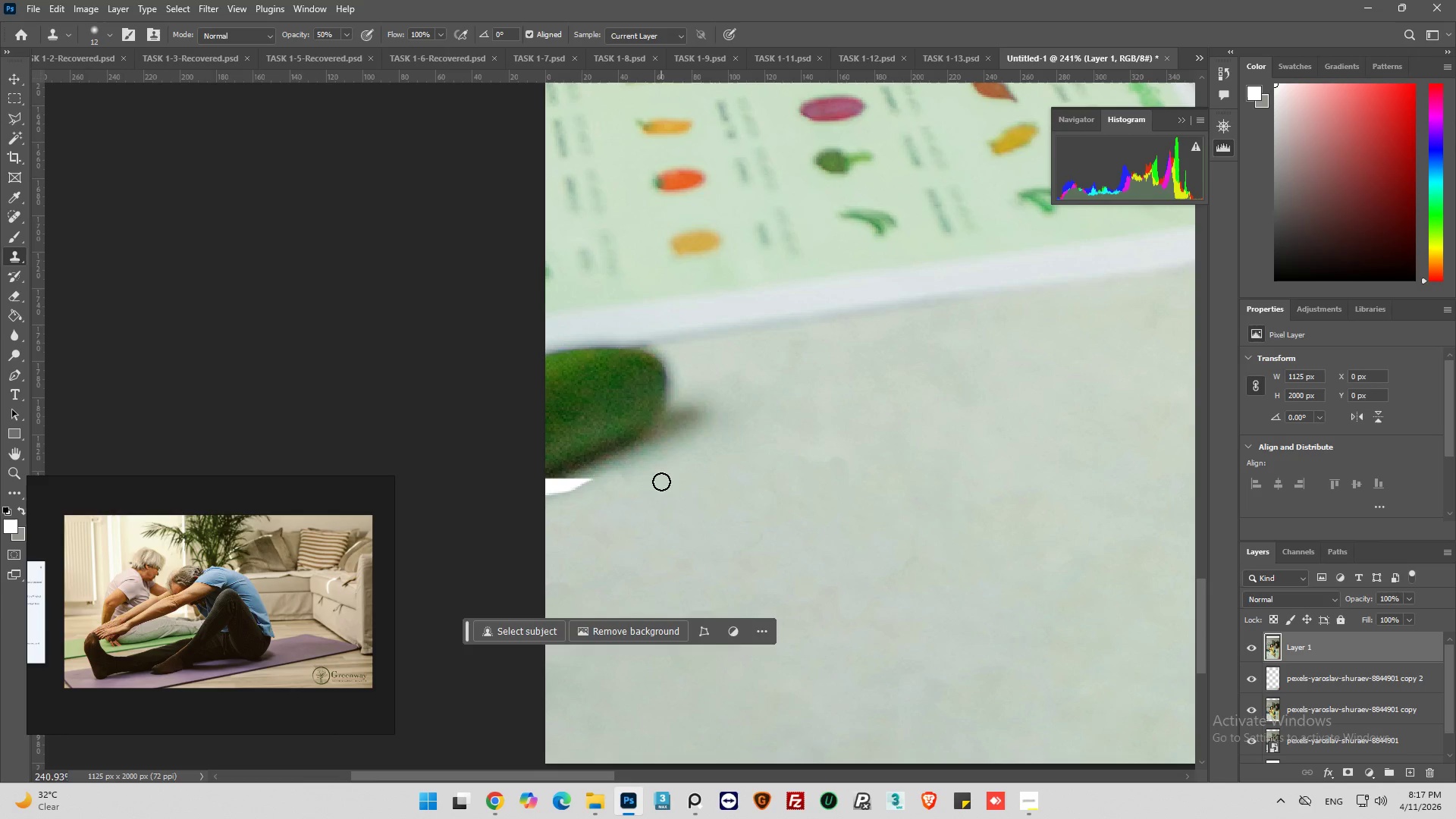 
key(Control+Shift+Z)
 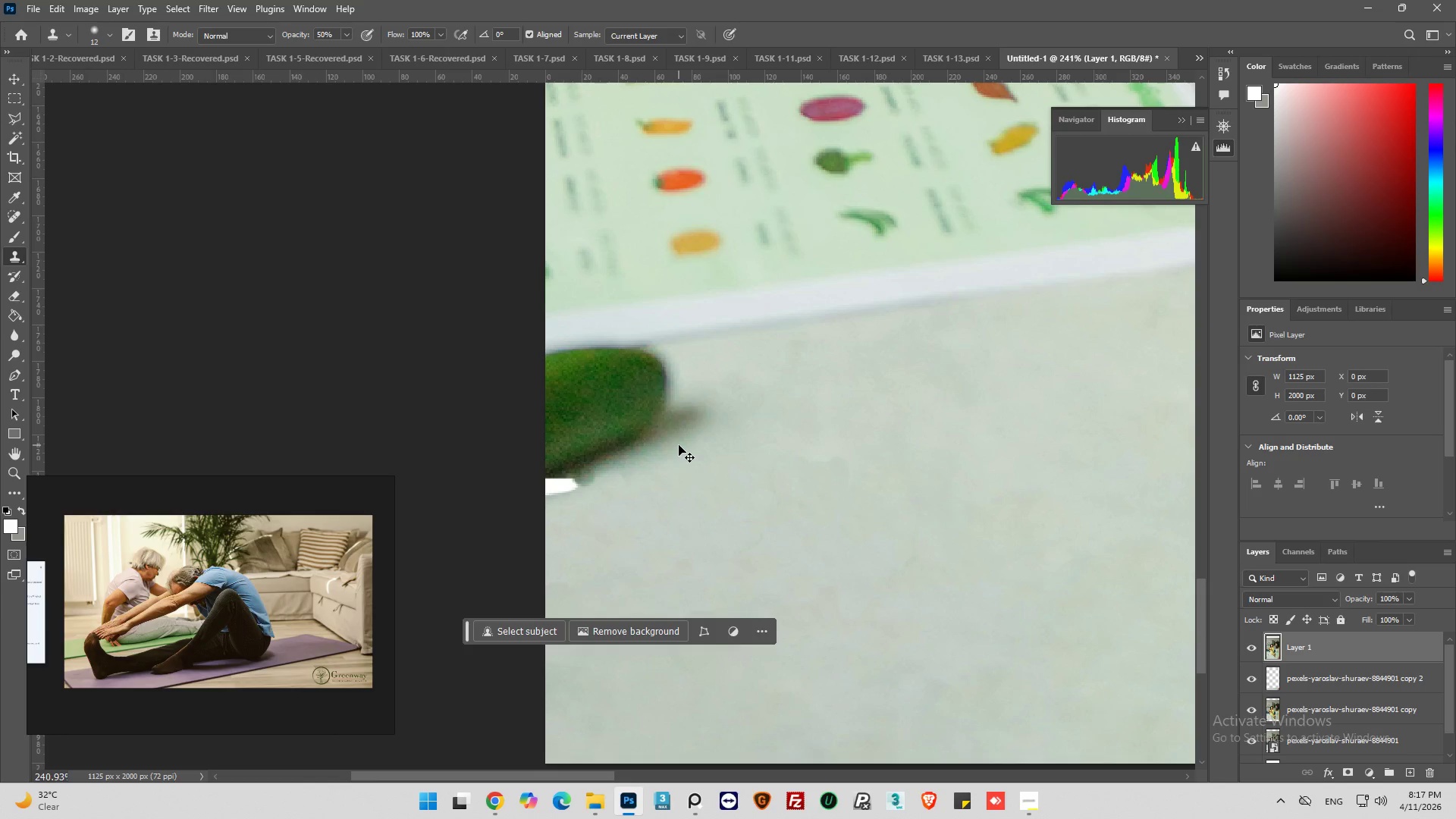 
key(Control+Shift+Z)
 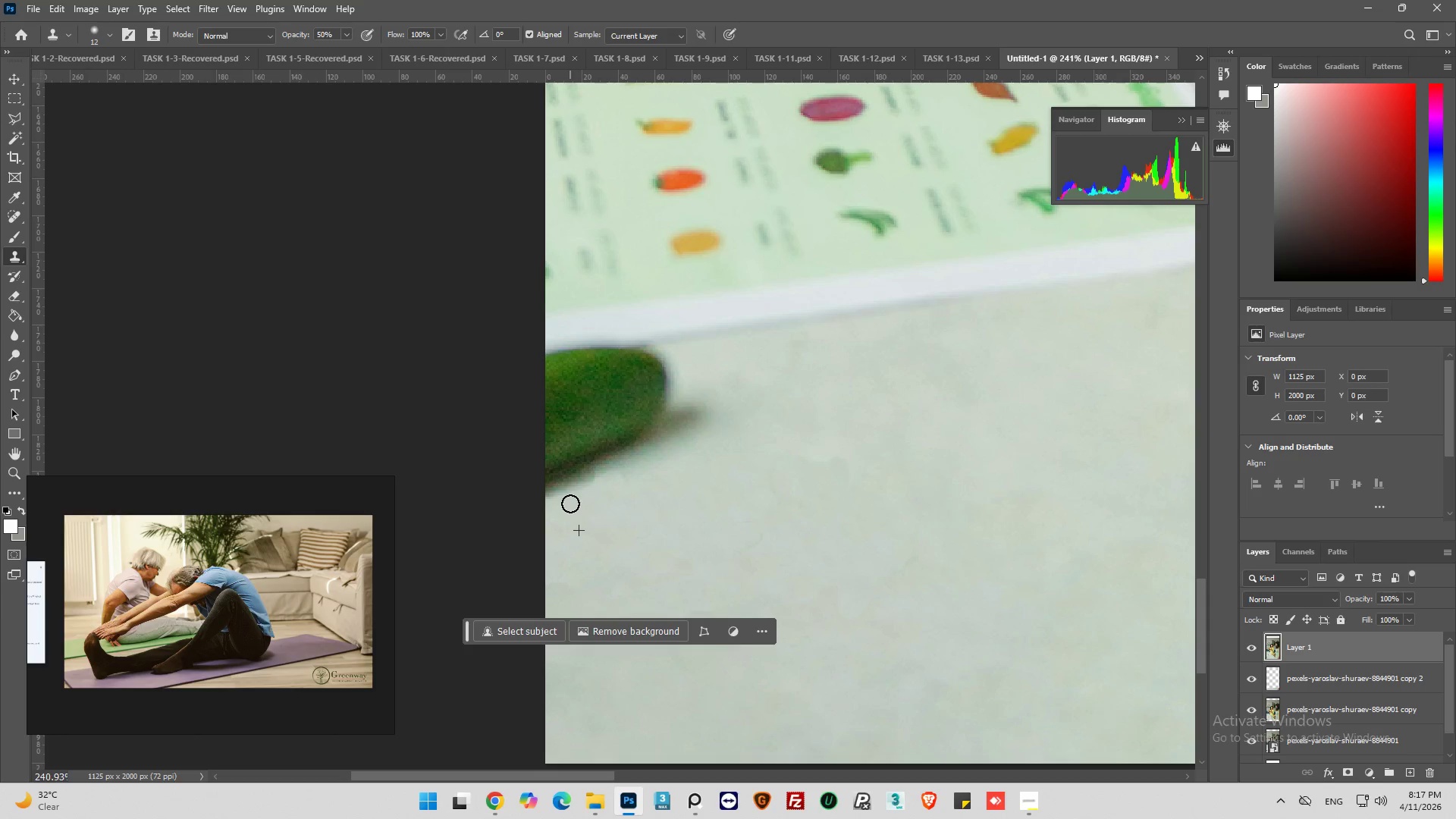 
wait(5.97)
 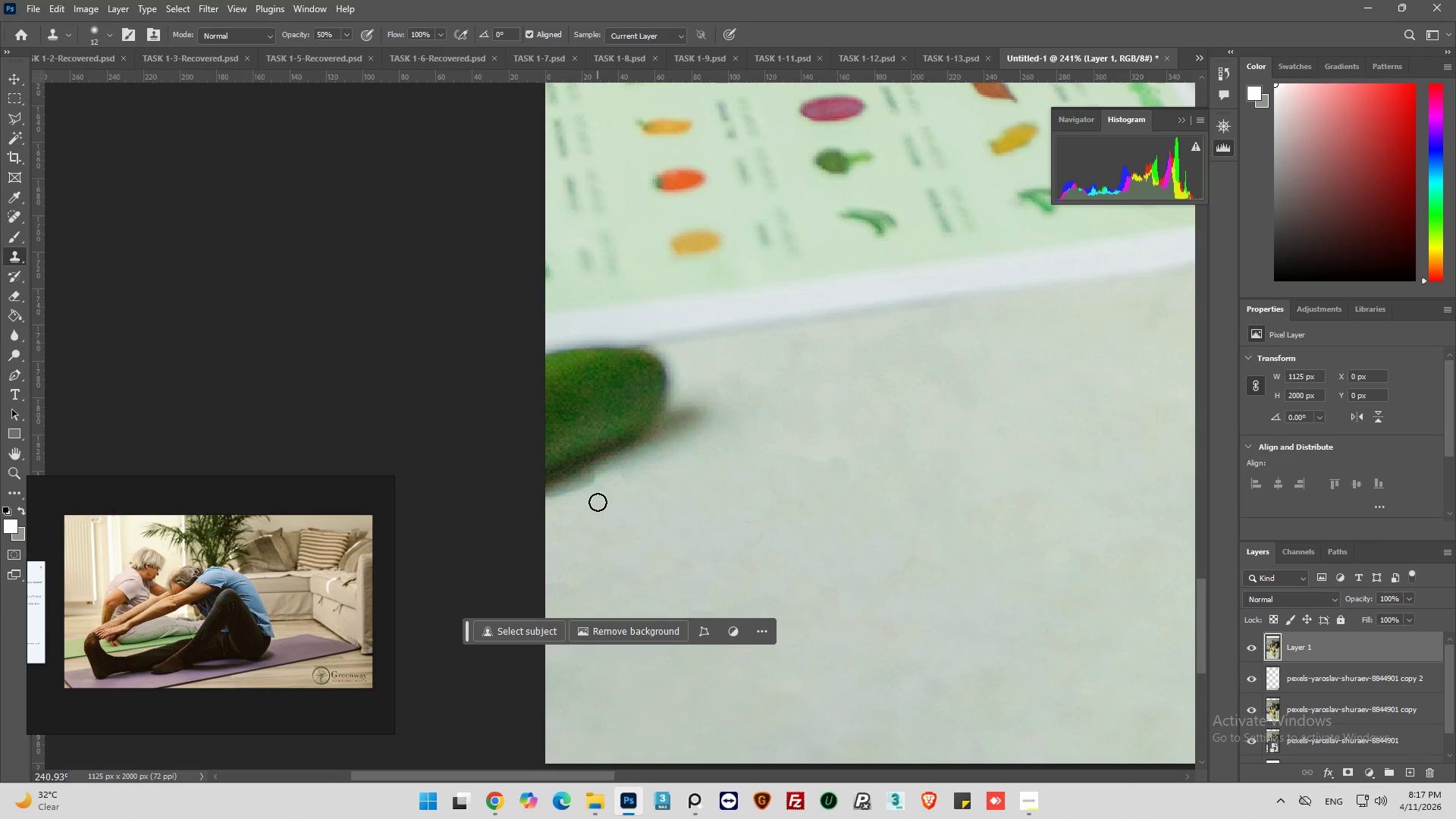 
left_click_drag(start_coordinate=[598, 487], to_coordinate=[654, 482])
 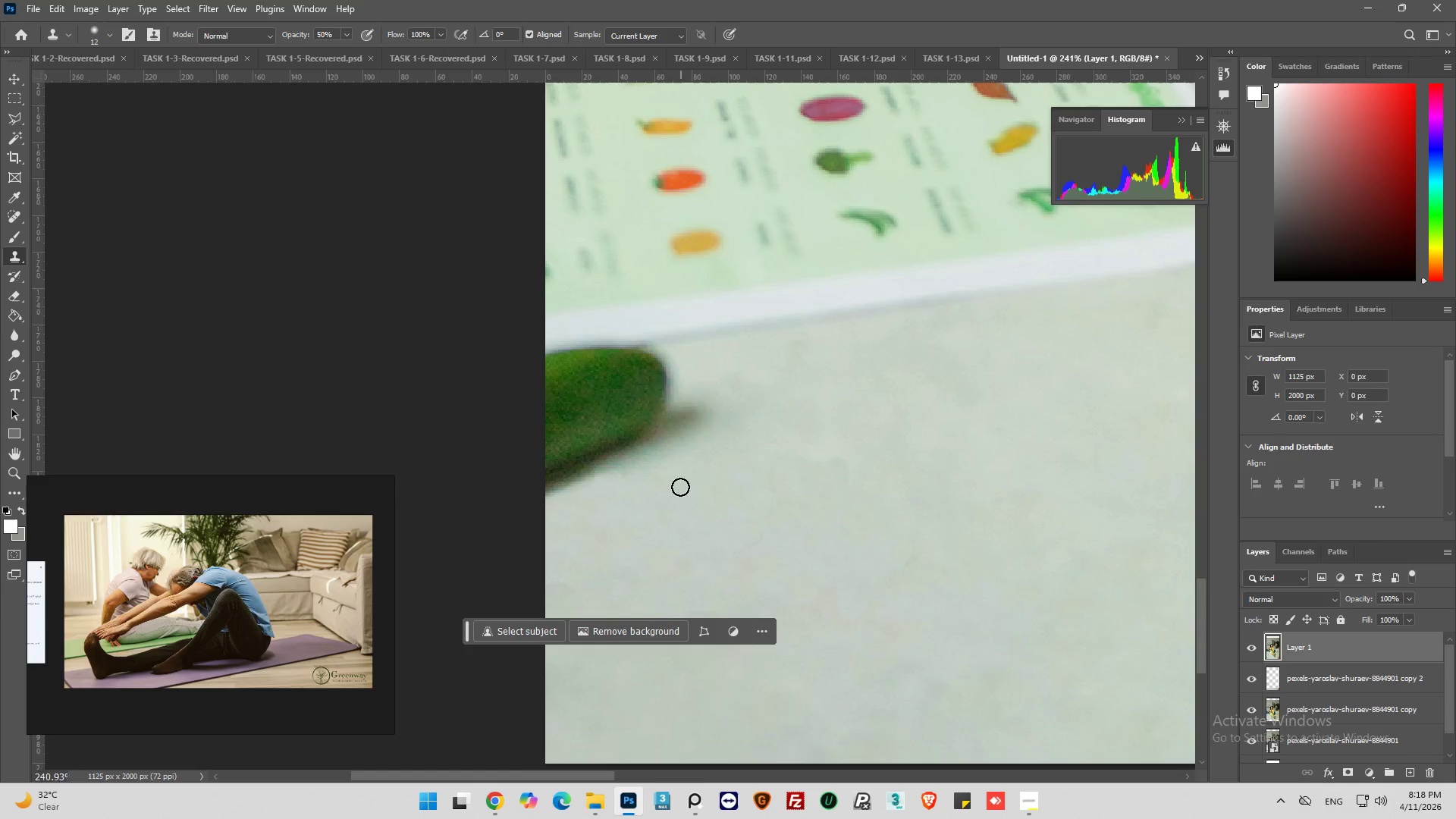 
hold_key(key=AltLeft, duration=0.38)
scroll: coordinate [658, 492], scroll_direction: down, amount: 8.0
 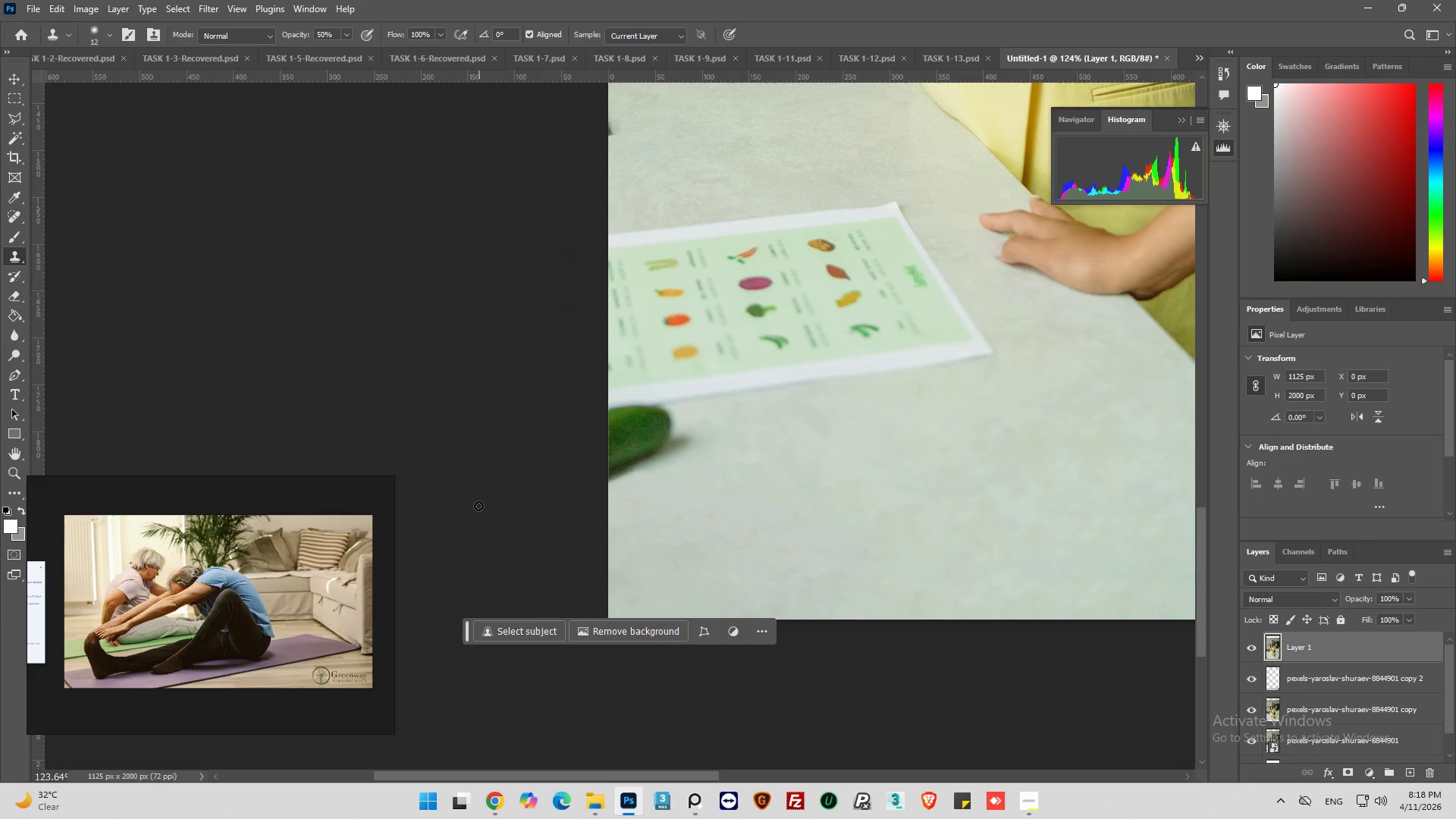 
hold_key(key=AltLeft, duration=1.06)
scroll: coordinate [452, 502], scroll_direction: down, amount: 9.0
 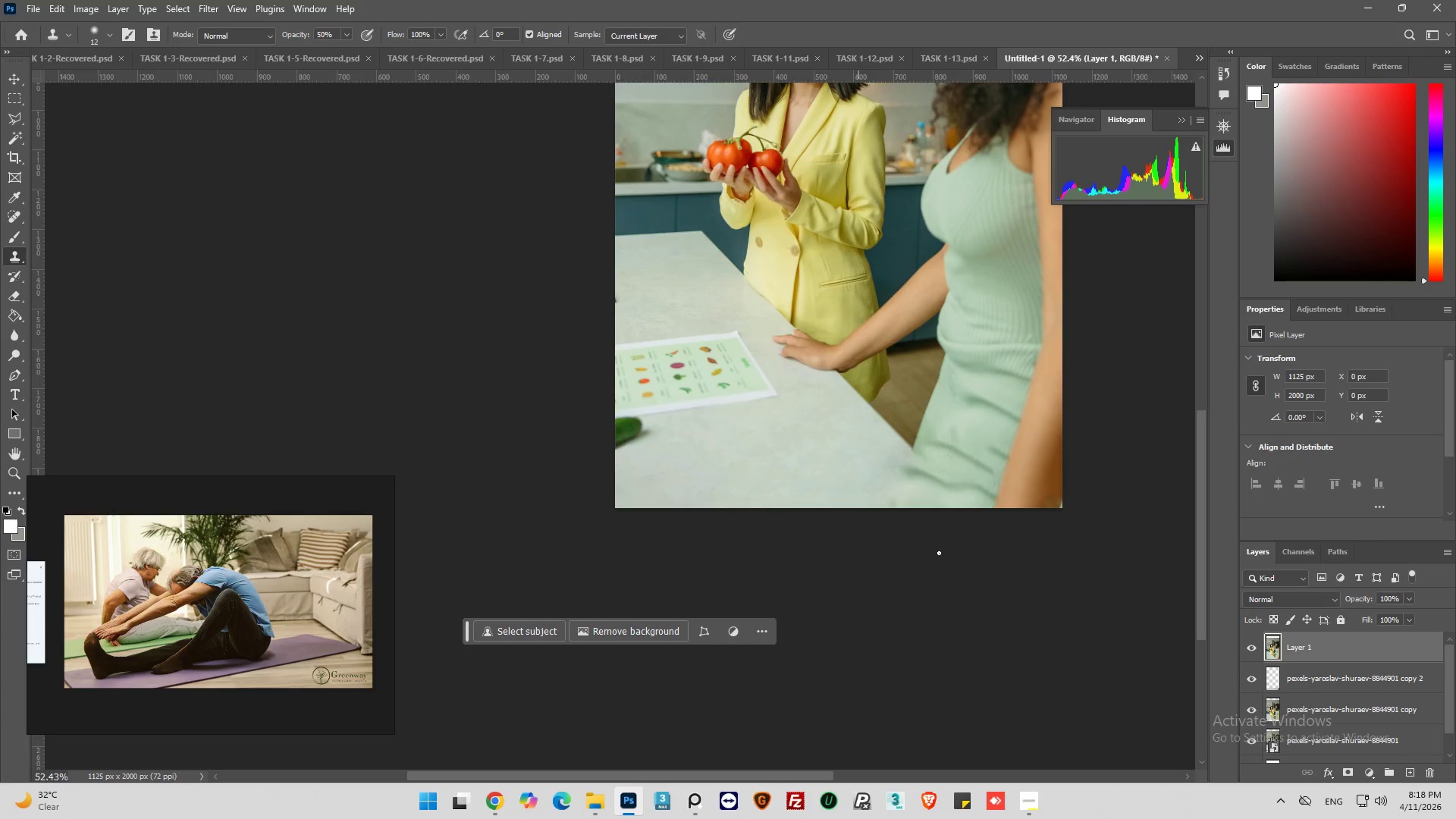 
hold_key(key=AltLeft, duration=0.58)
scroll: coordinate [1119, 520], scroll_direction: up, amount: 9.0
 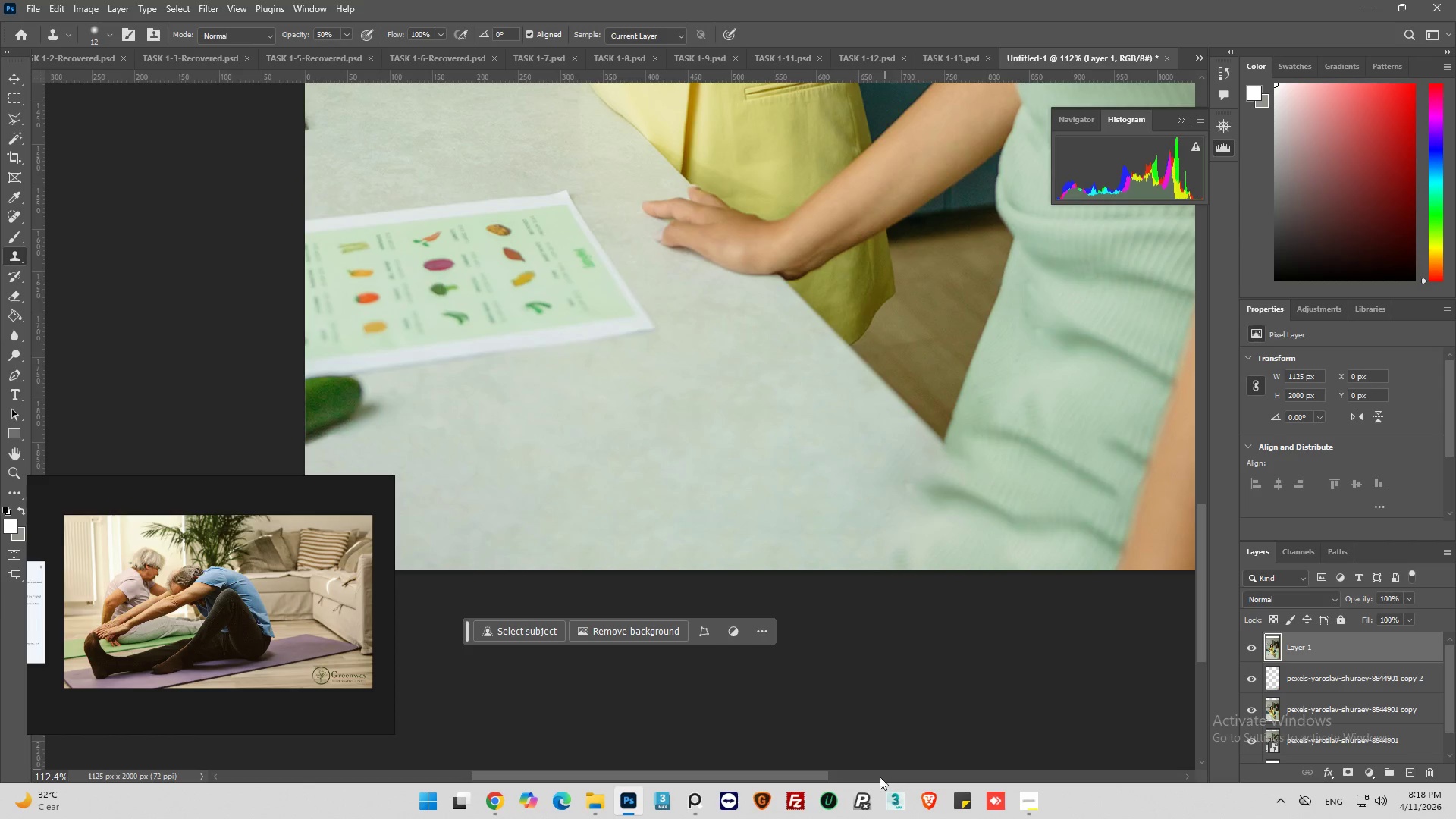 
left_click_drag(start_coordinate=[820, 774], to_coordinate=[853, 774])
 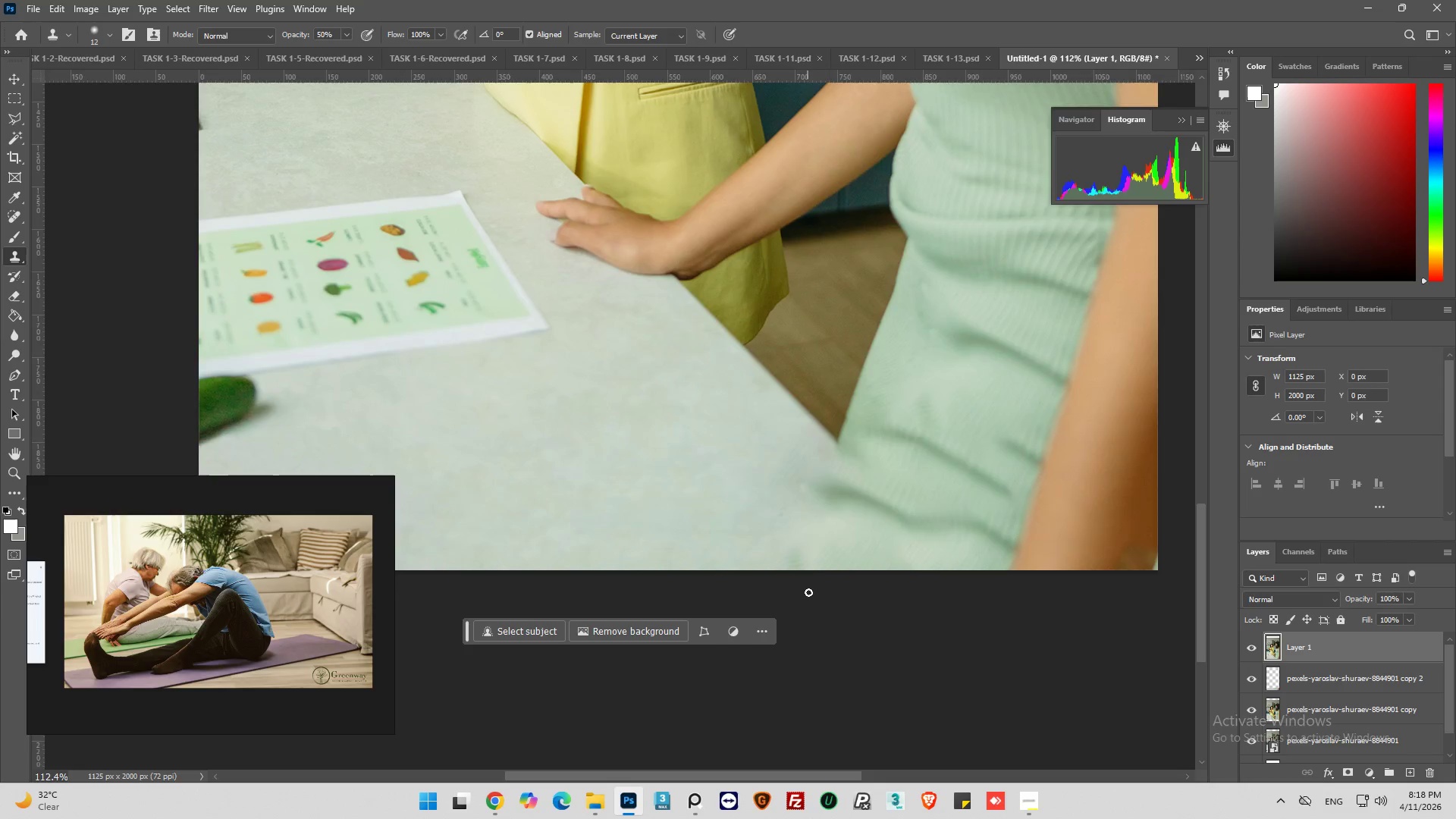 
key(Alt+AltLeft)
 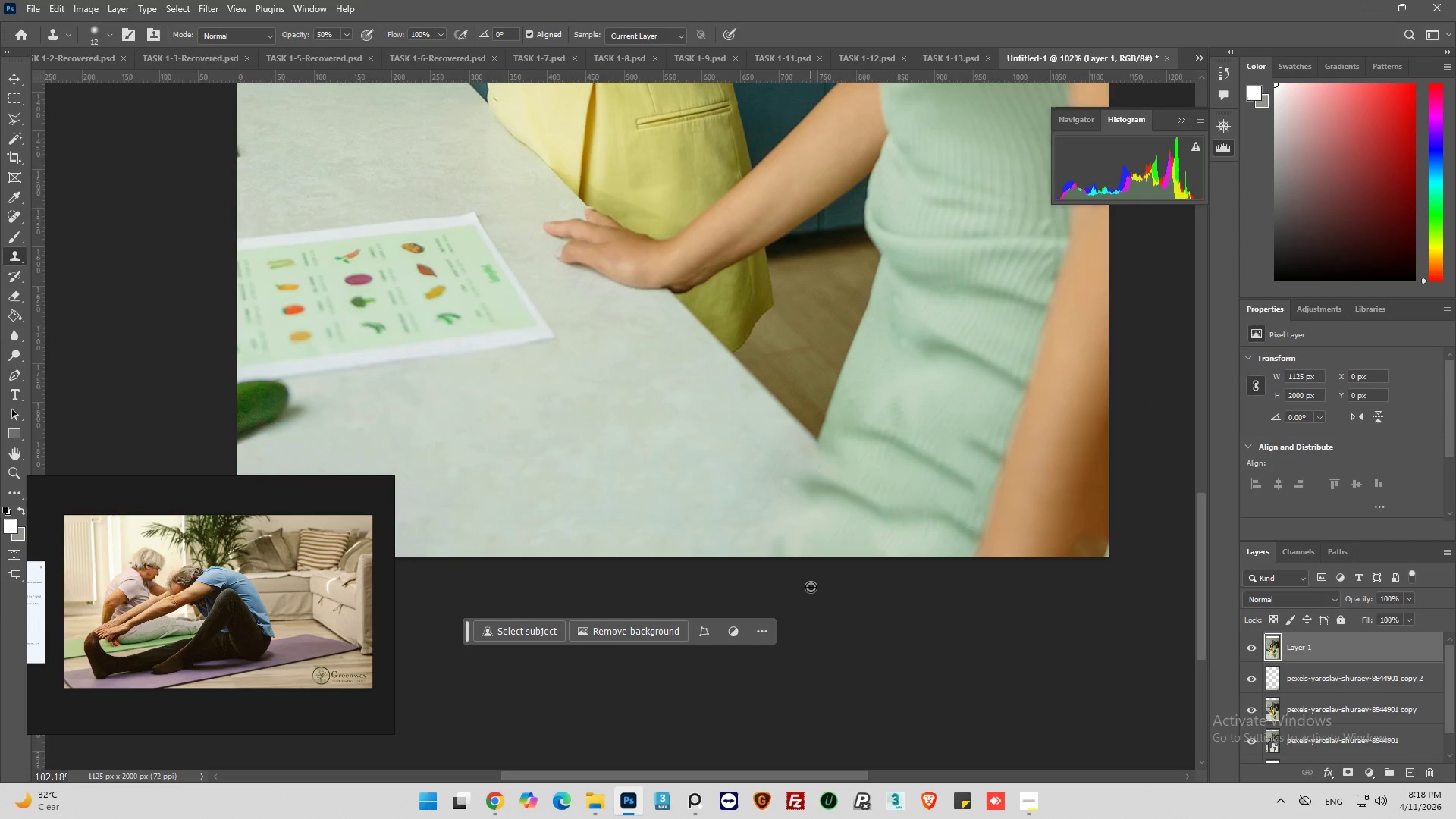 
hold_key(key=AltLeft, duration=0.31)
 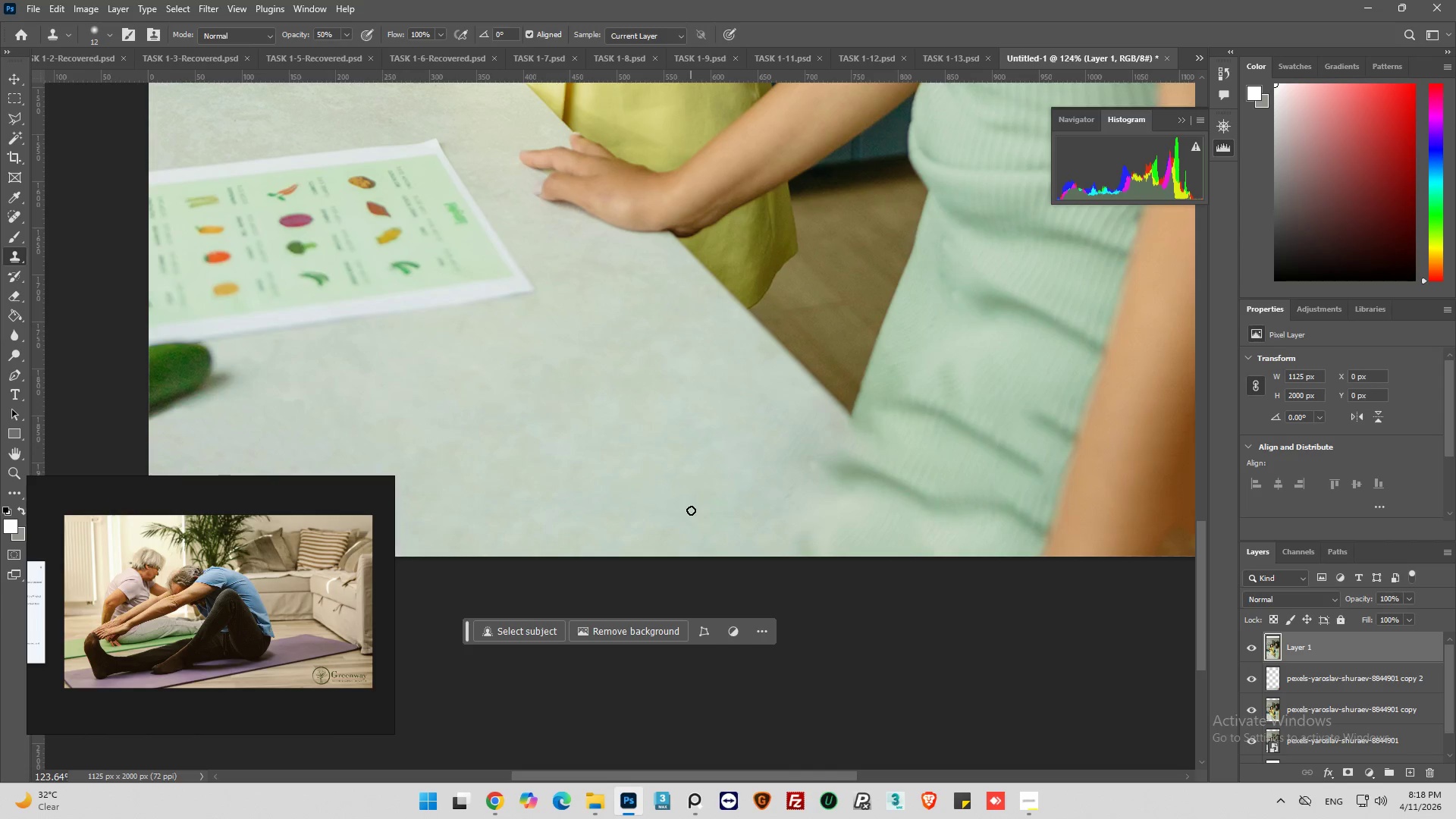 
scroll: coordinate [811, 587], scroll_direction: down, amount: 2.0
 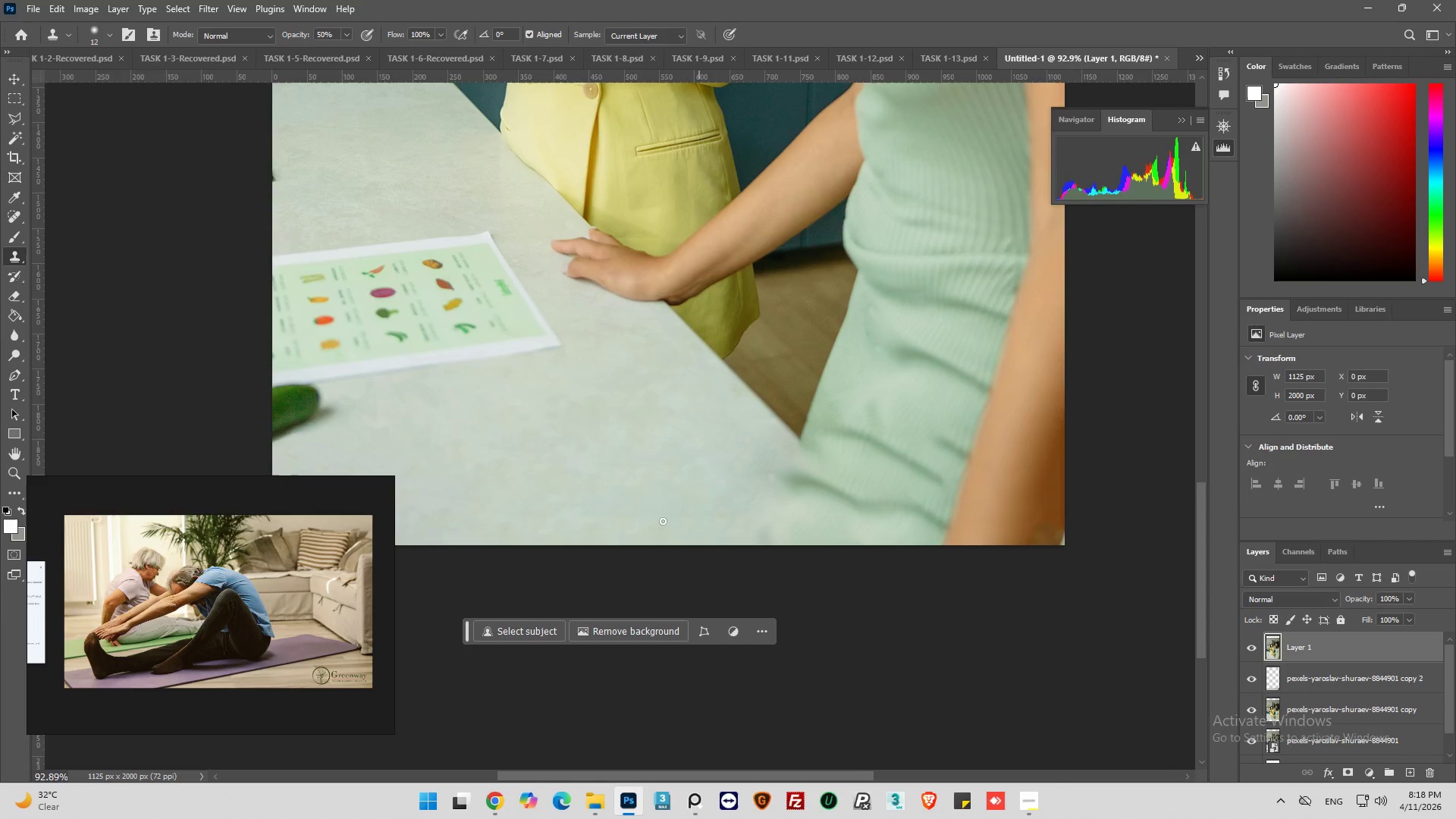 
scroll: coordinate [645, 512], scroll_direction: up, amount: 3.0
 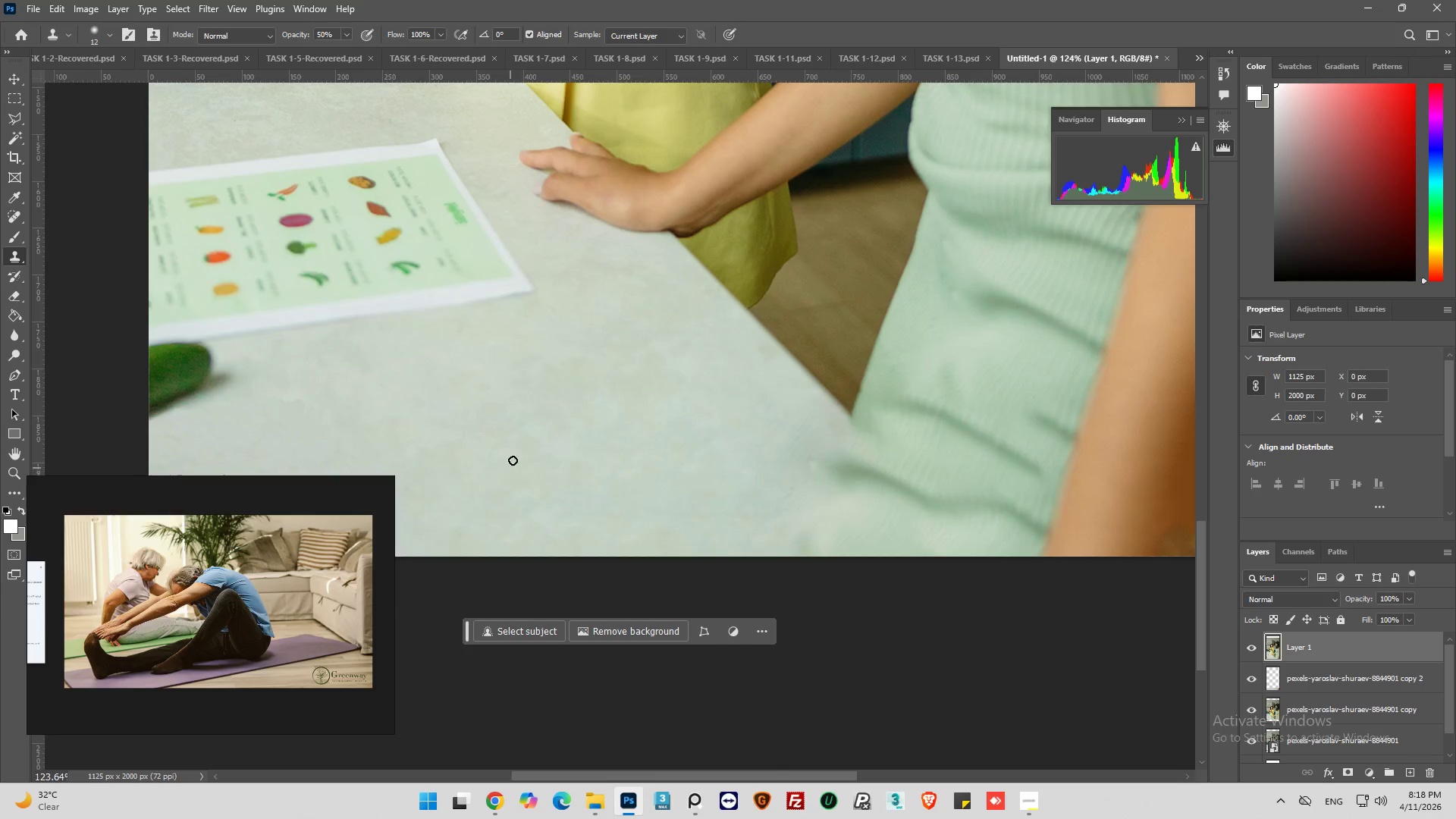 
key(Alt+AltLeft)
 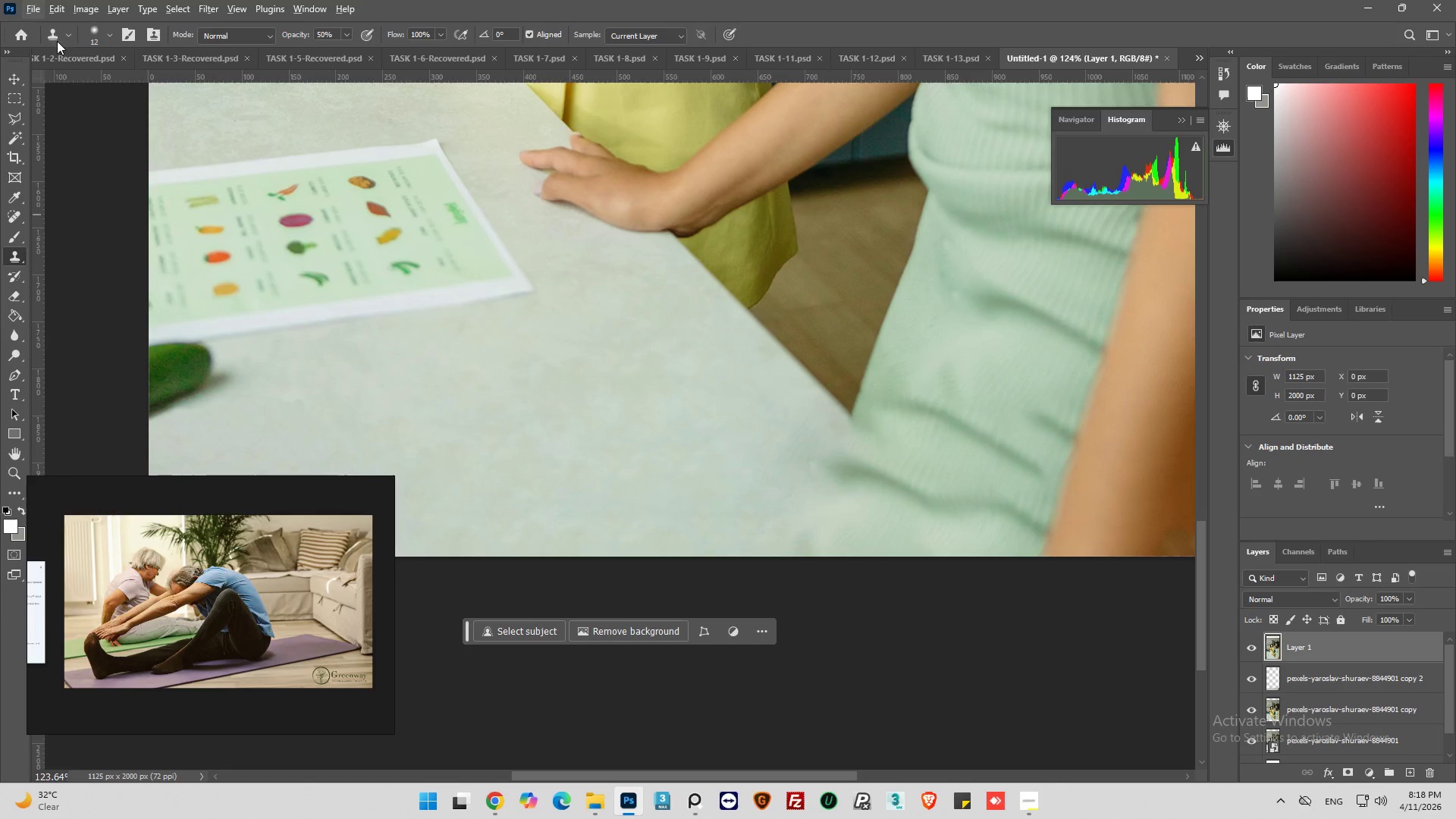 
left_click([112, 31])
 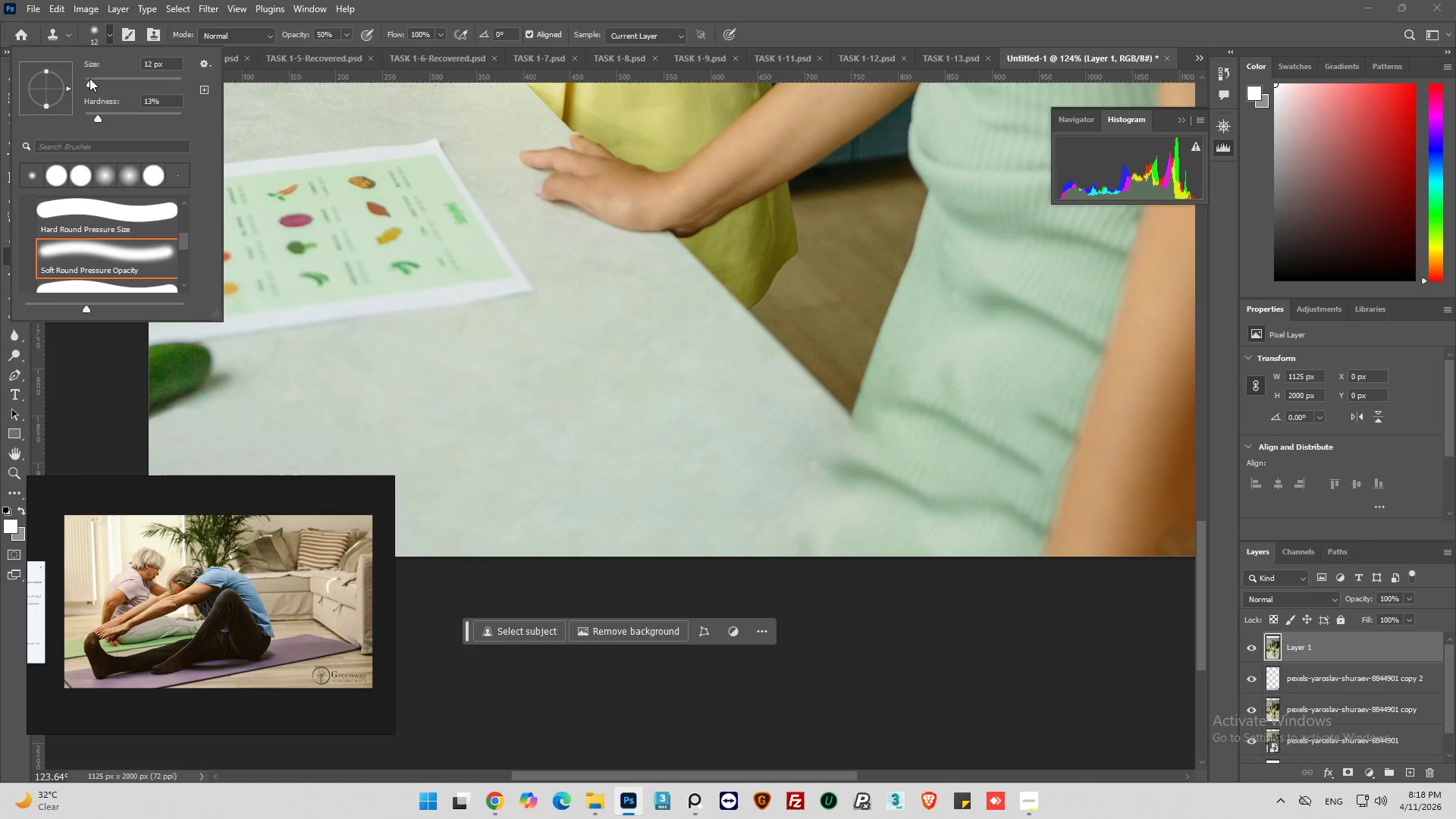 
left_click_drag(start_coordinate=[90, 80], to_coordinate=[113, 83])
 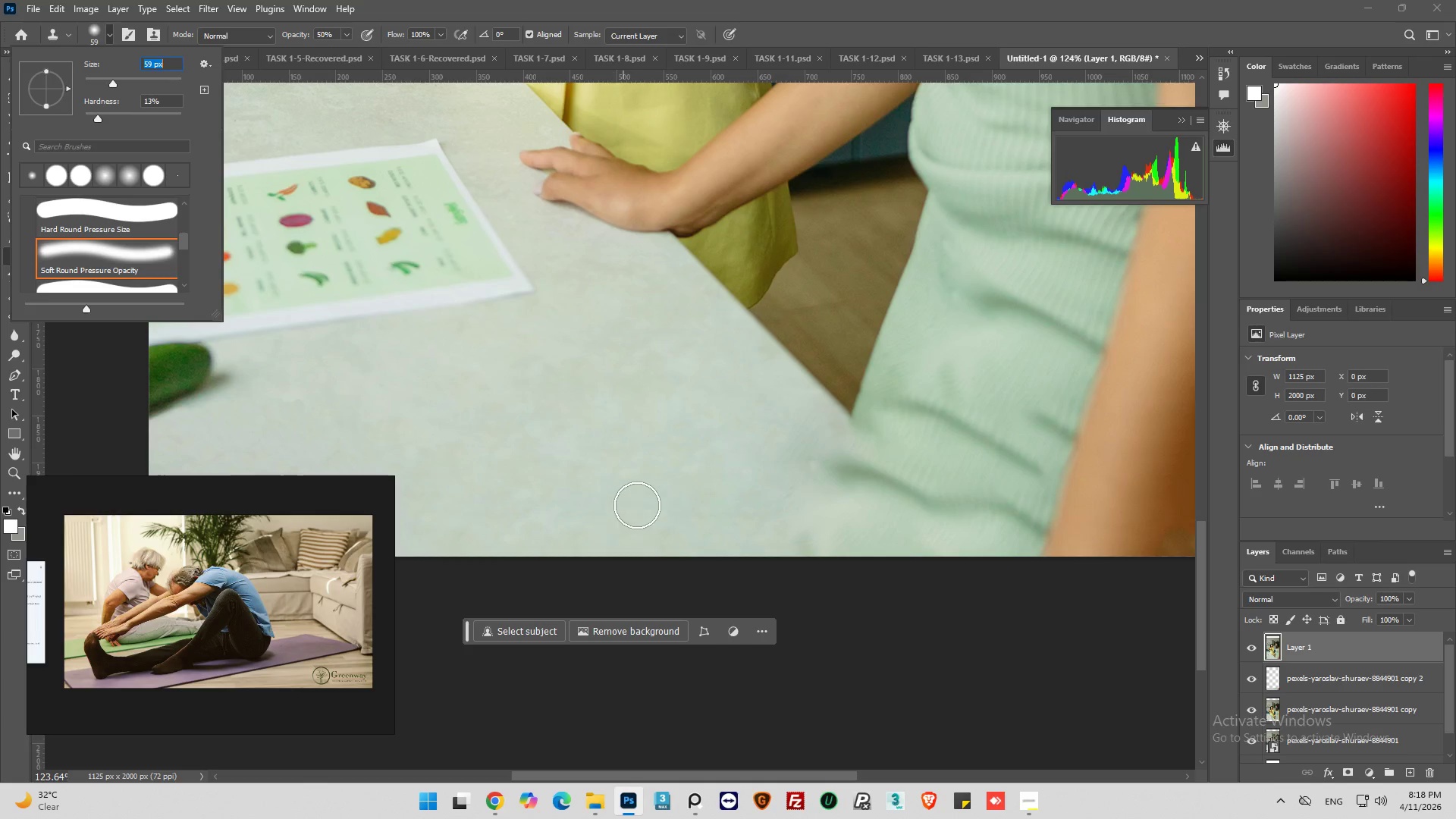 
hold_key(key=AltLeft, duration=0.55)
left_click([706, 484])
 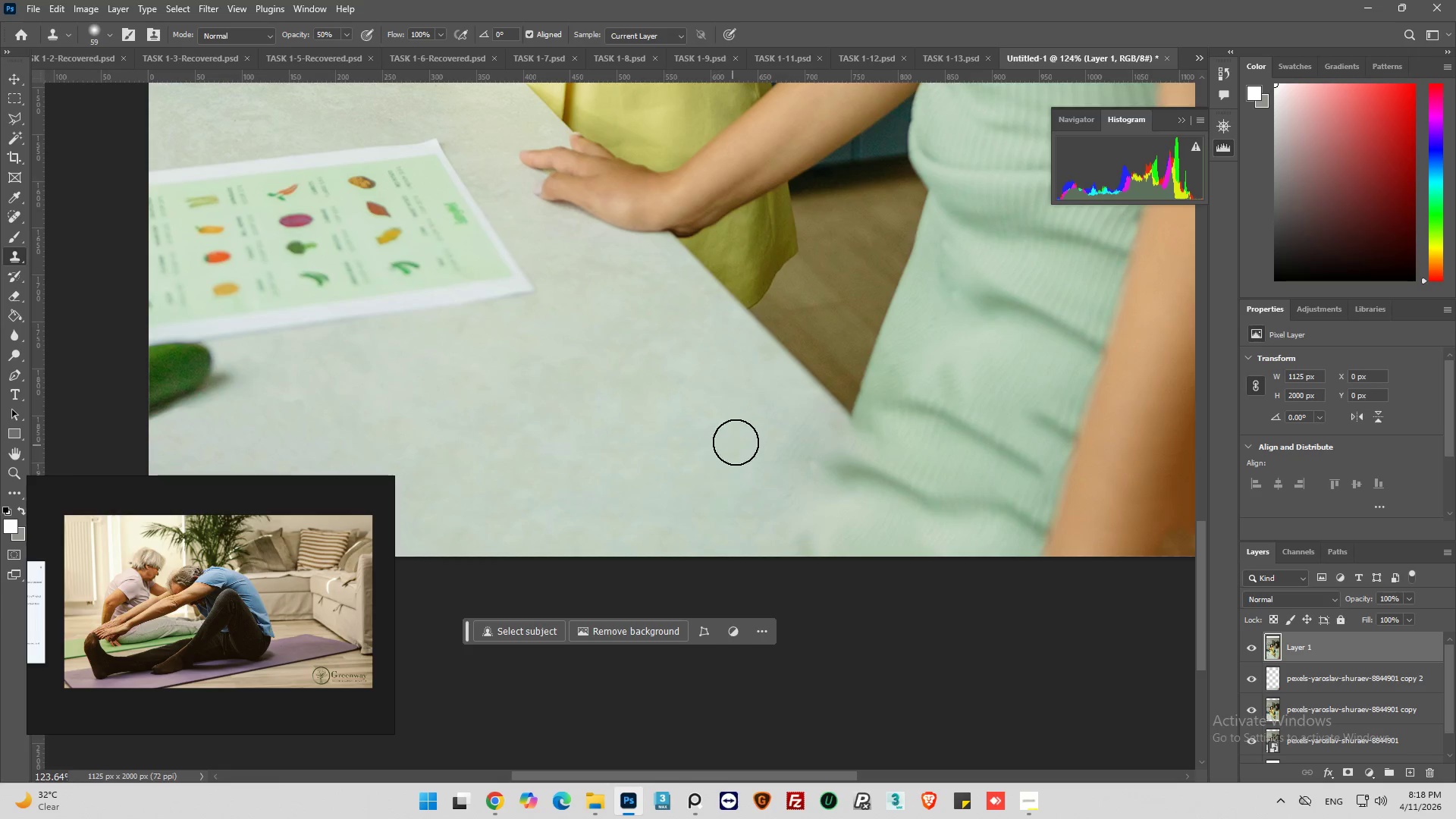 
left_click_drag(start_coordinate=[736, 442], to_coordinate=[720, 473])
 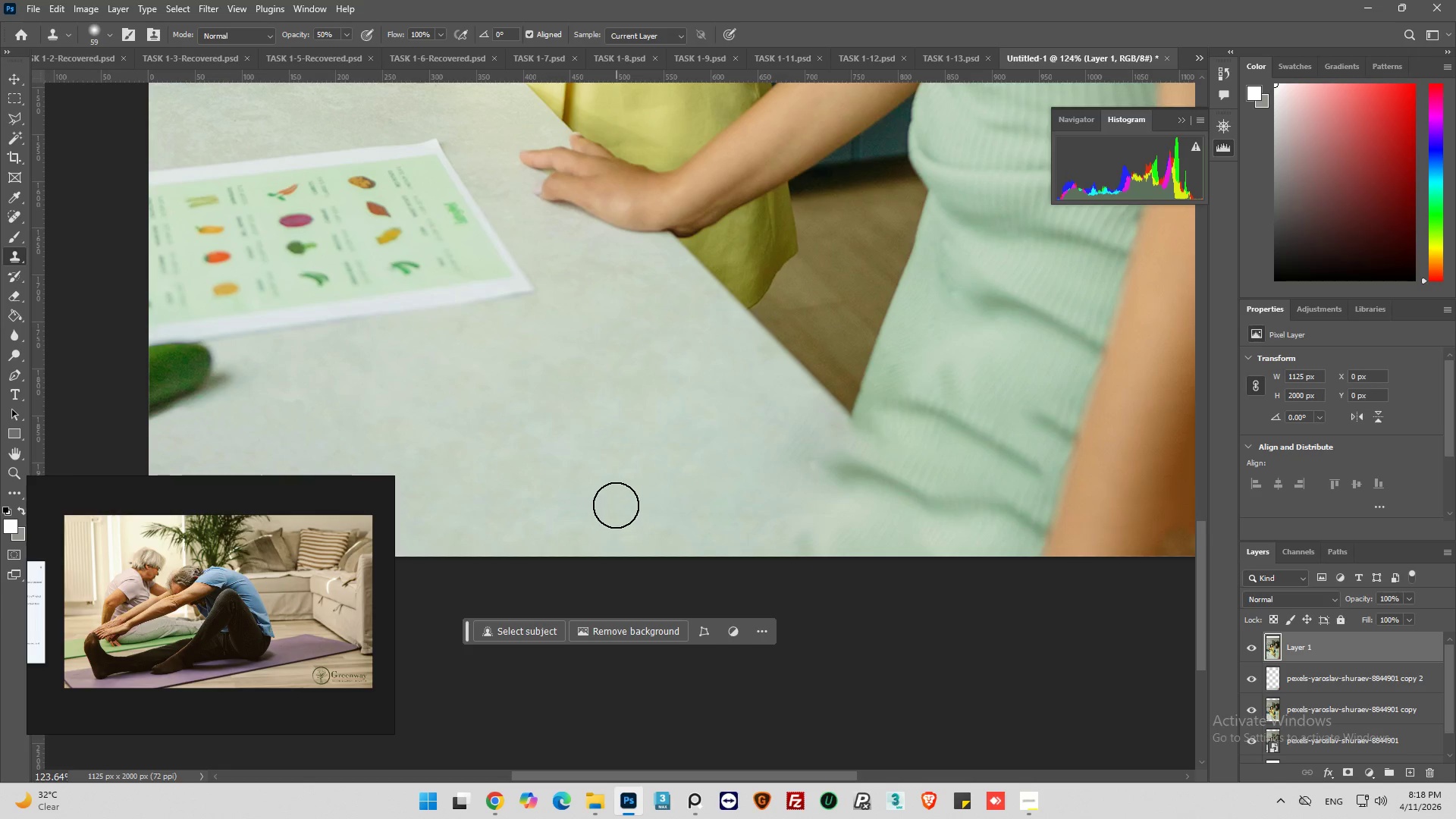 
hold_key(key=AltLeft, duration=0.36)
left_click_drag(start_coordinate=[609, 496], to_coordinate=[623, 498])
 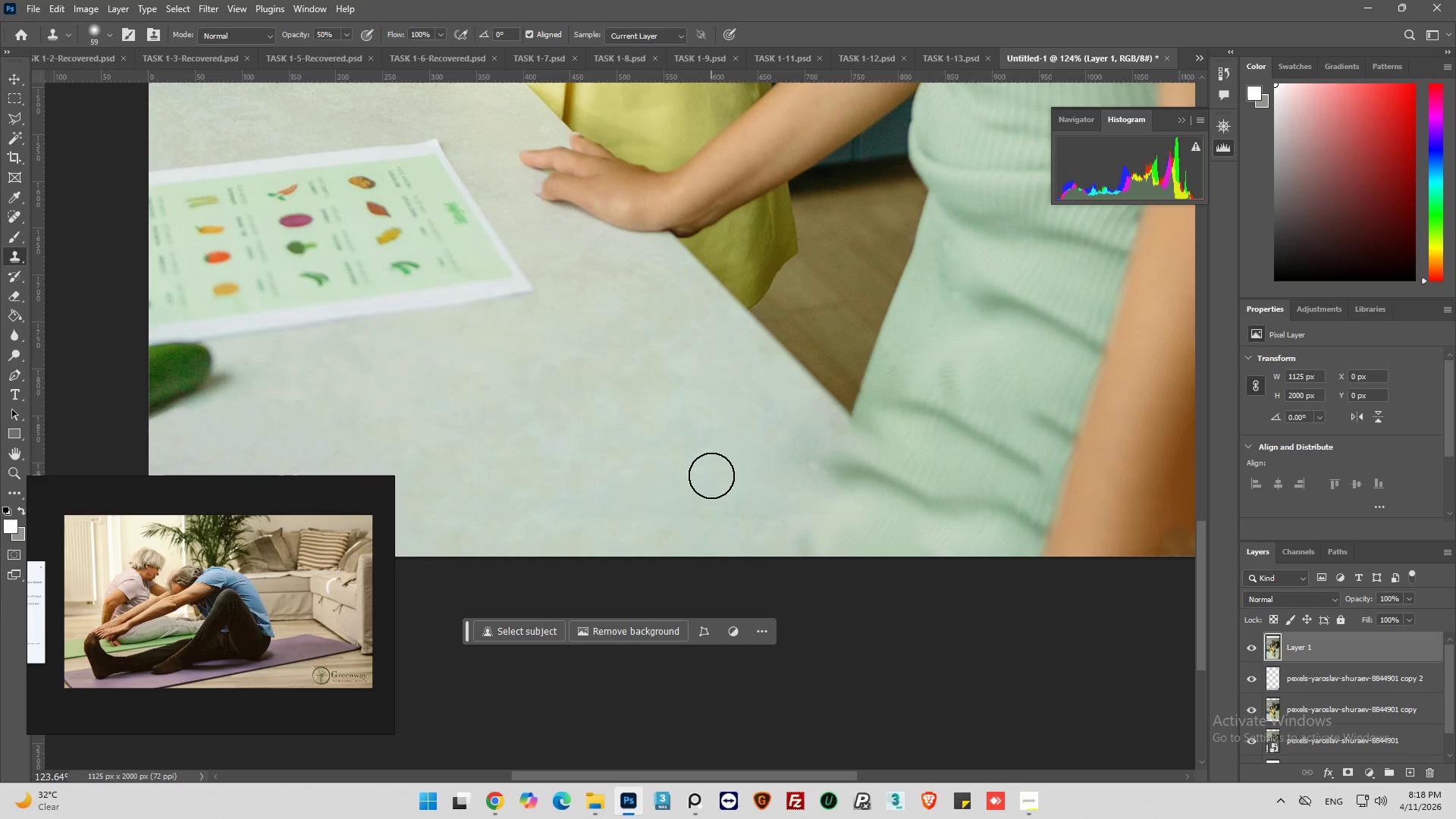 
left_click_drag(start_coordinate=[711, 475], to_coordinate=[824, 532])
 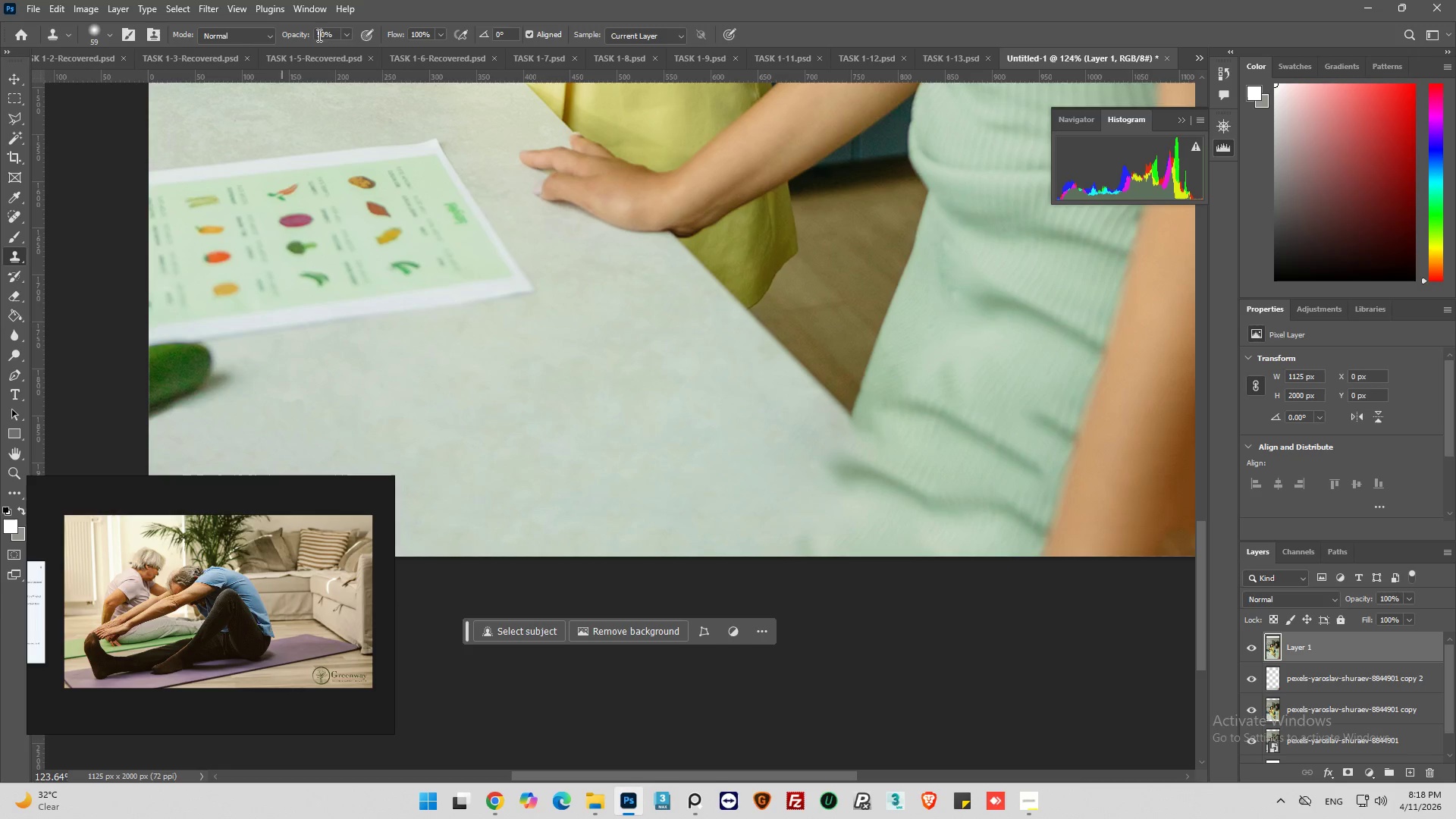 
double_click([322, 35])
 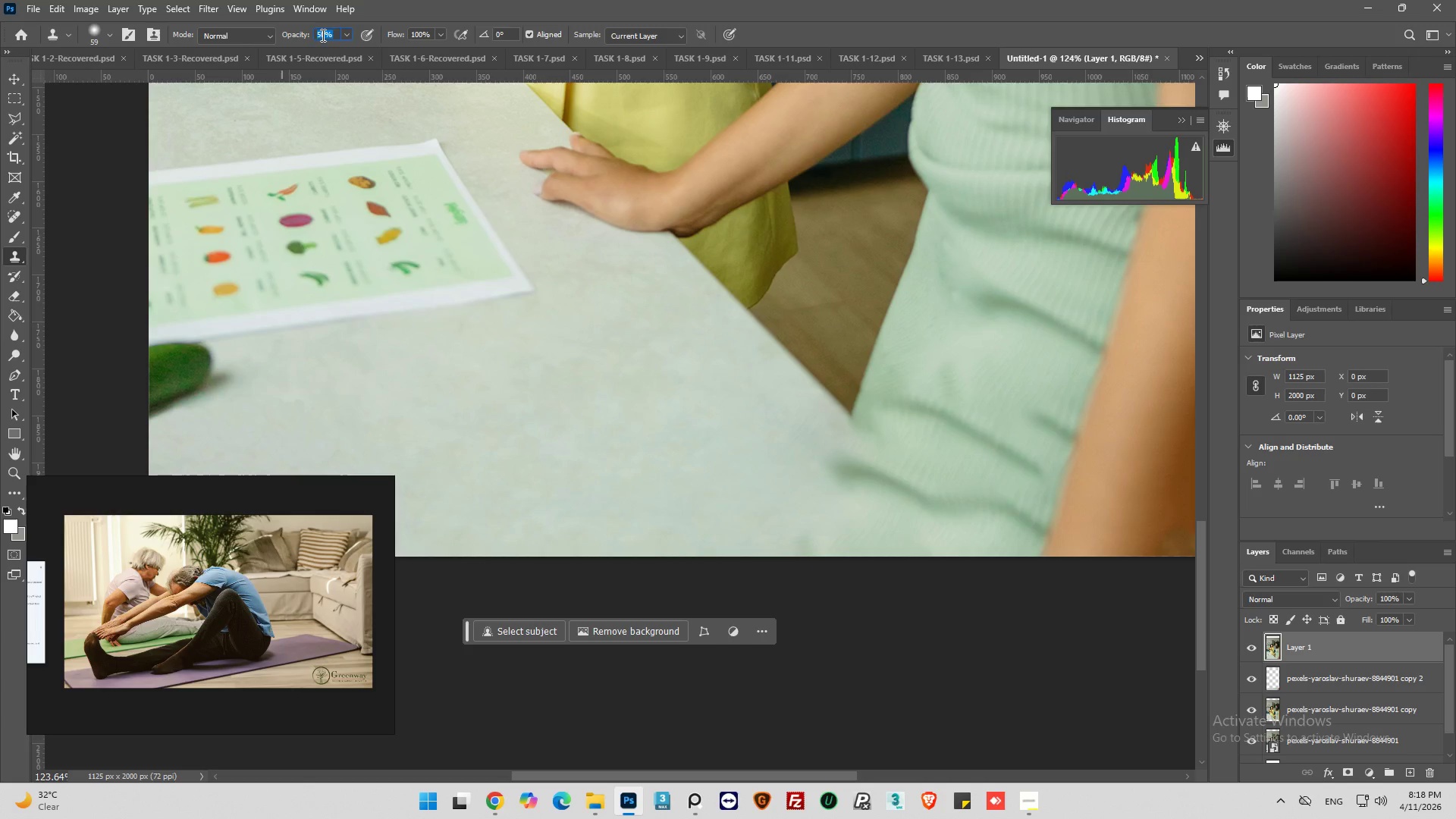 
type(100)
 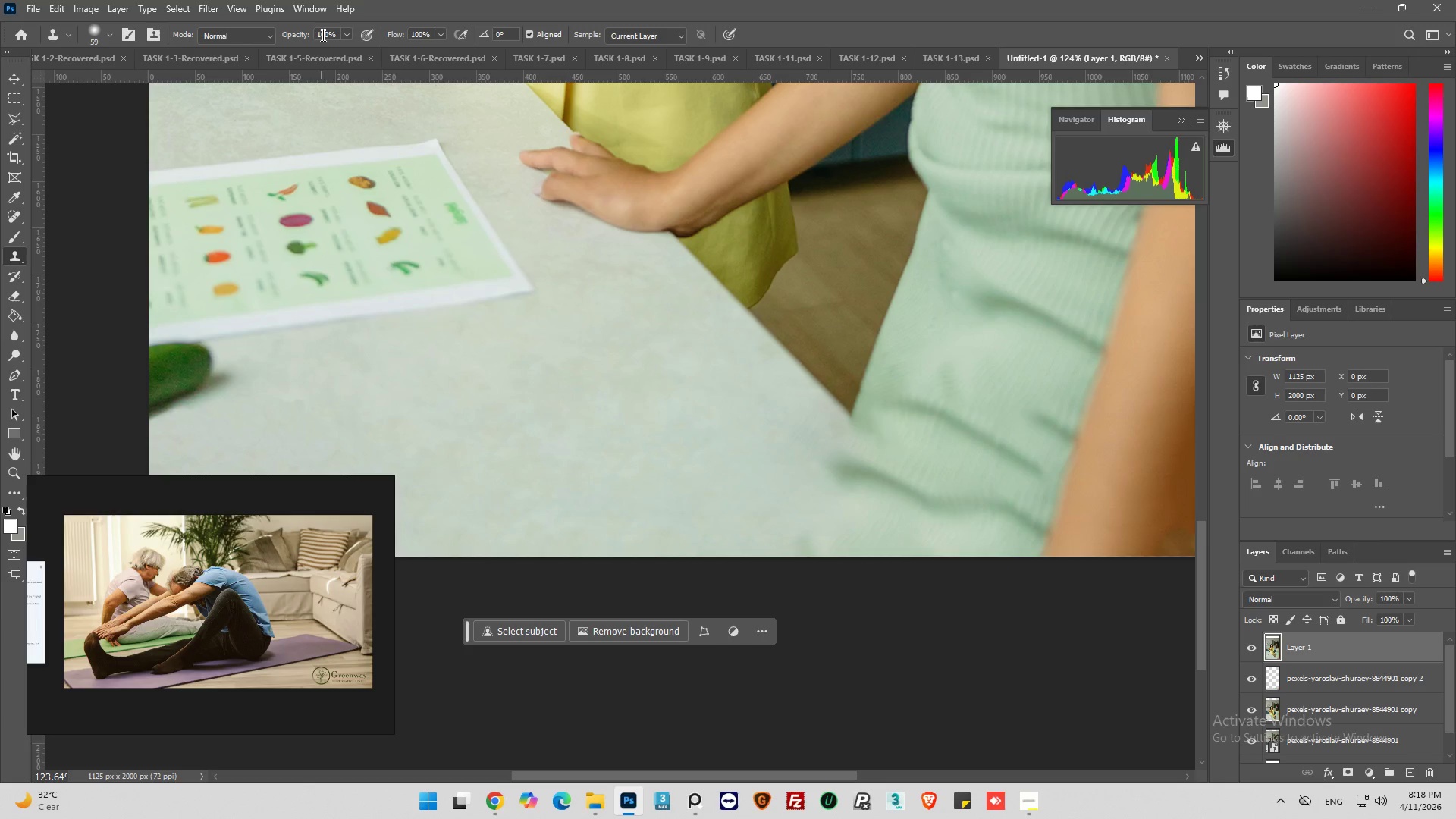 
key(Enter)
 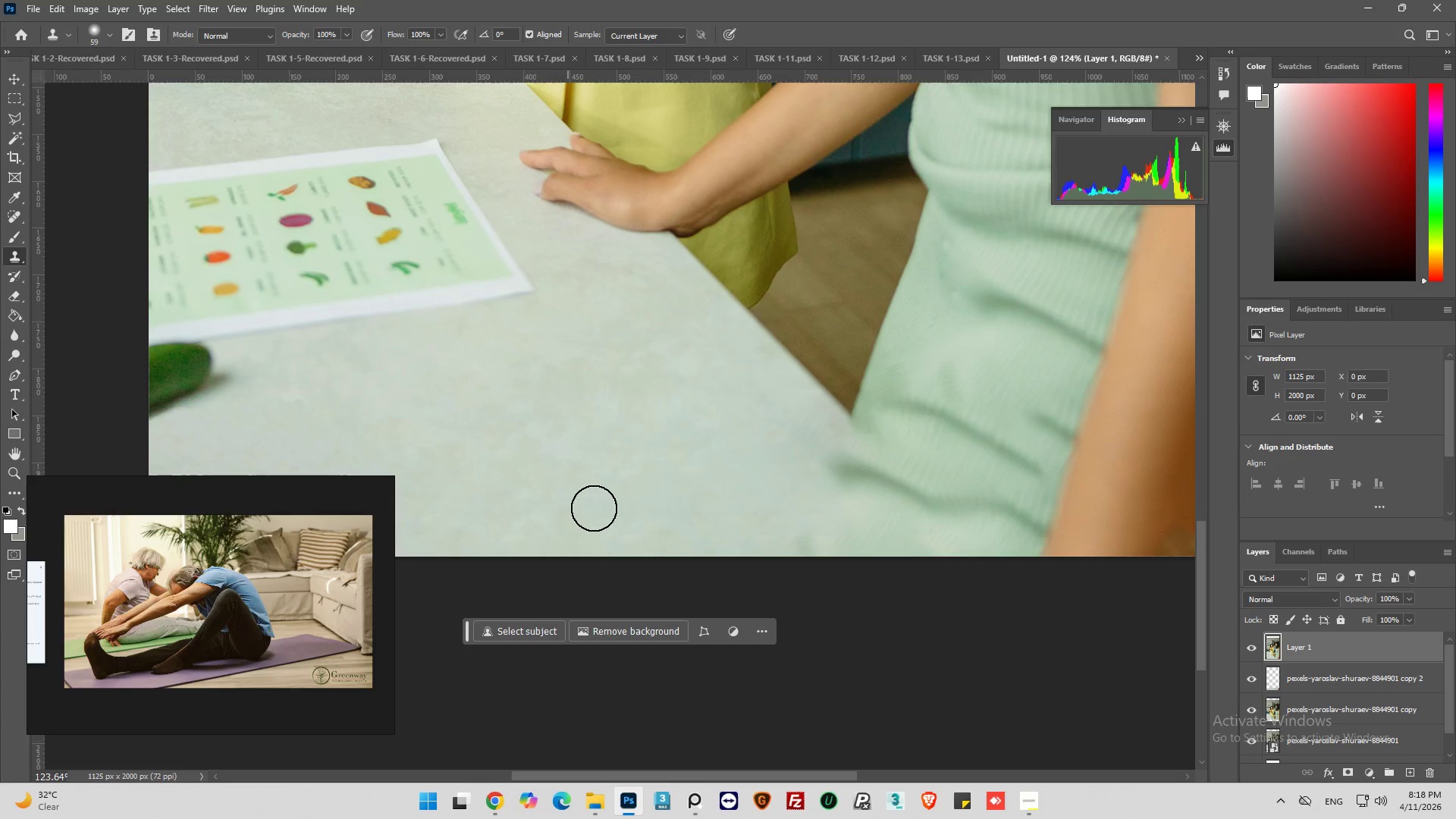 
hold_key(key=AltLeft, duration=0.39)
 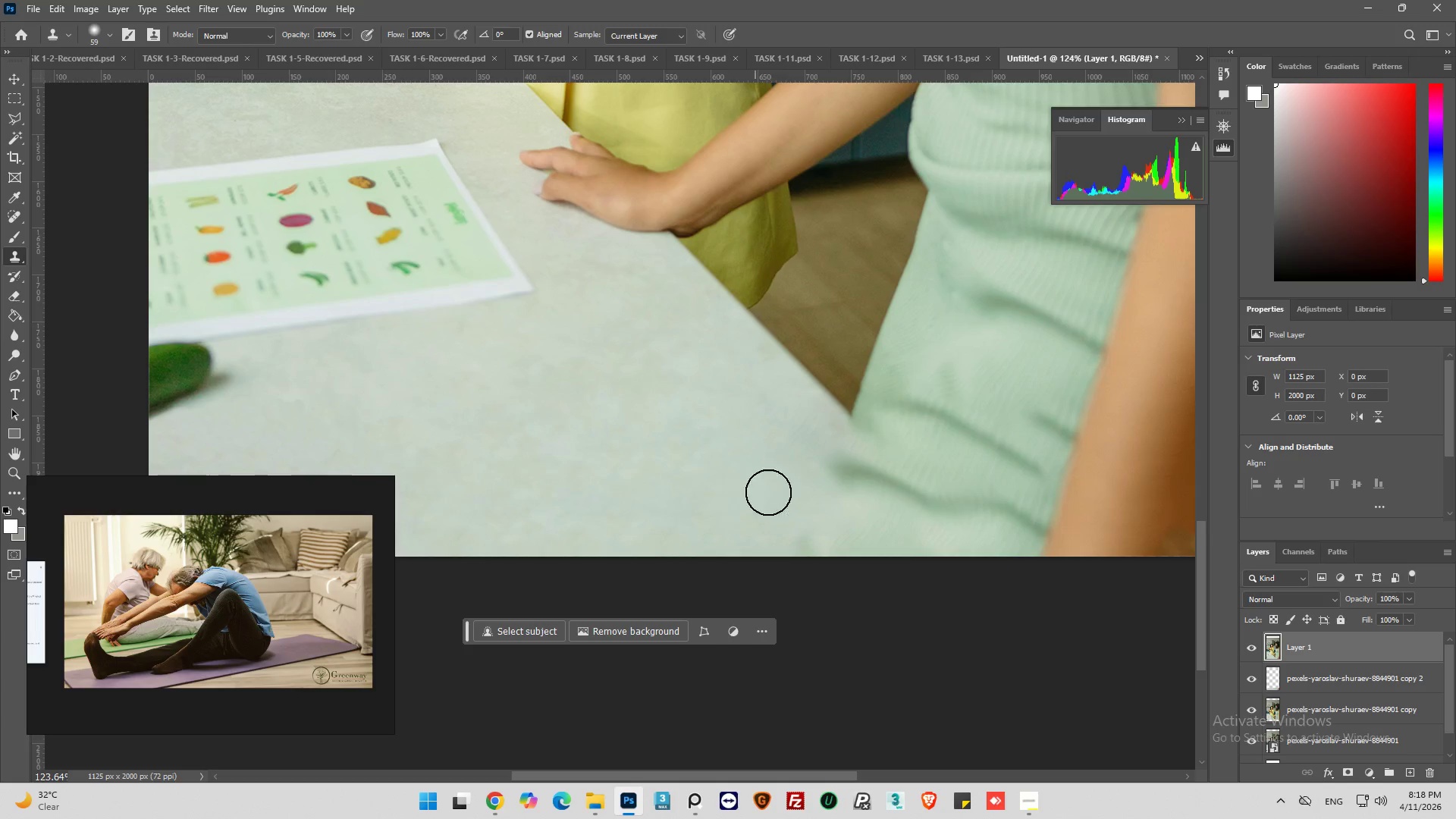 
left_click_drag(start_coordinate=[770, 492], to_coordinate=[786, 532])
 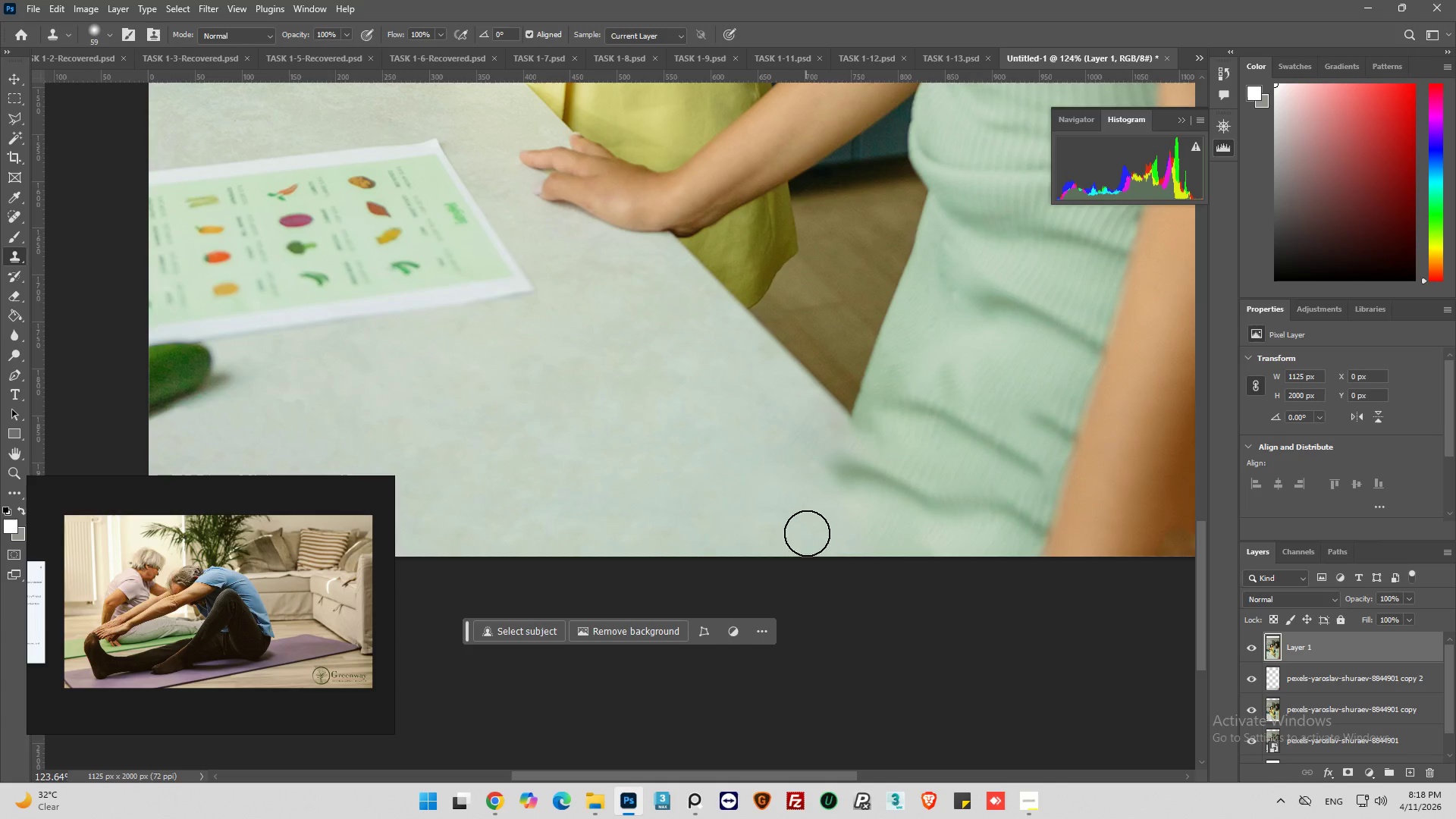 
left_click_drag(start_coordinate=[806, 533], to_coordinate=[814, 532])
 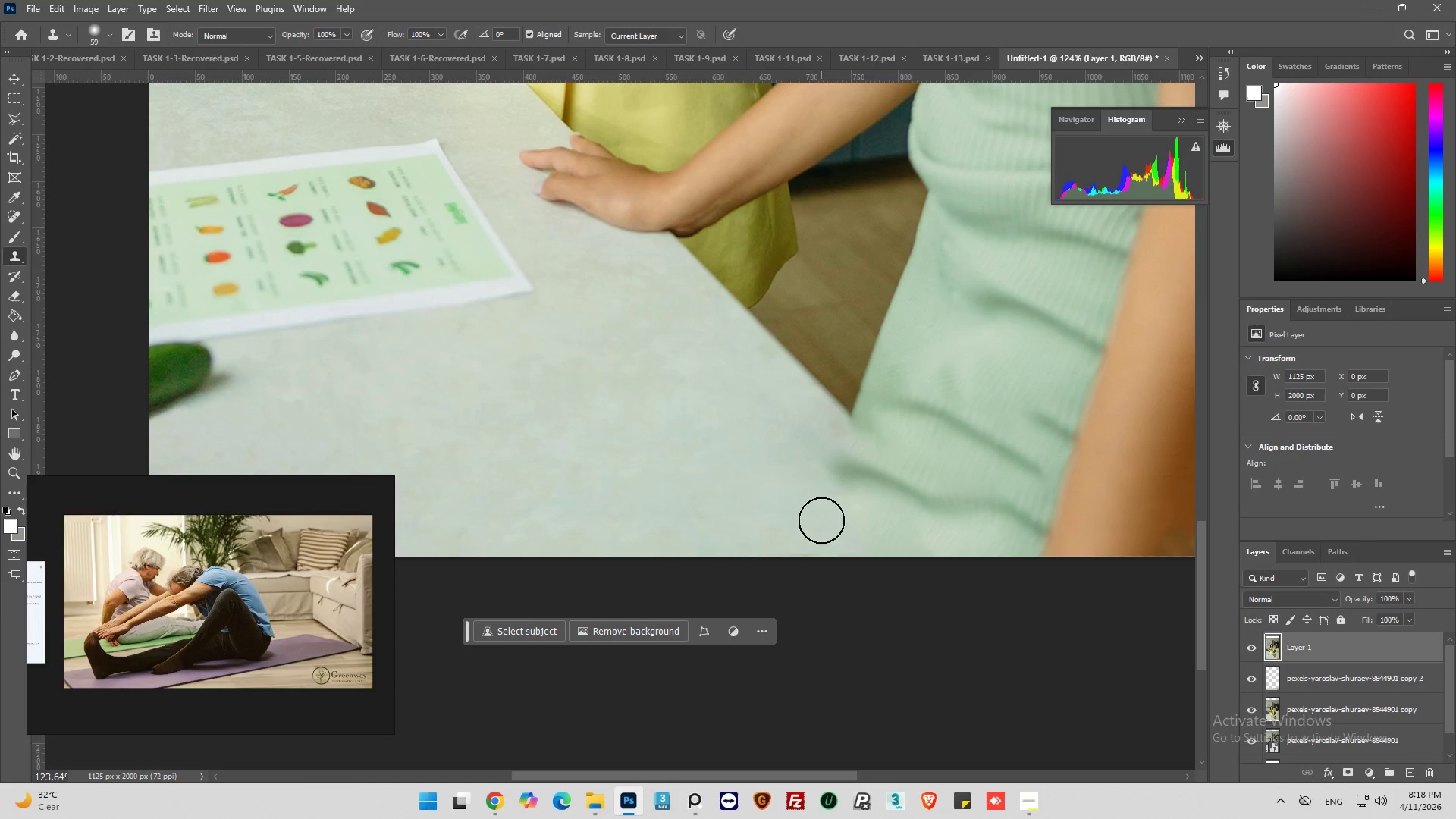 
left_click_drag(start_coordinate=[821, 520], to_coordinate=[955, 588])
 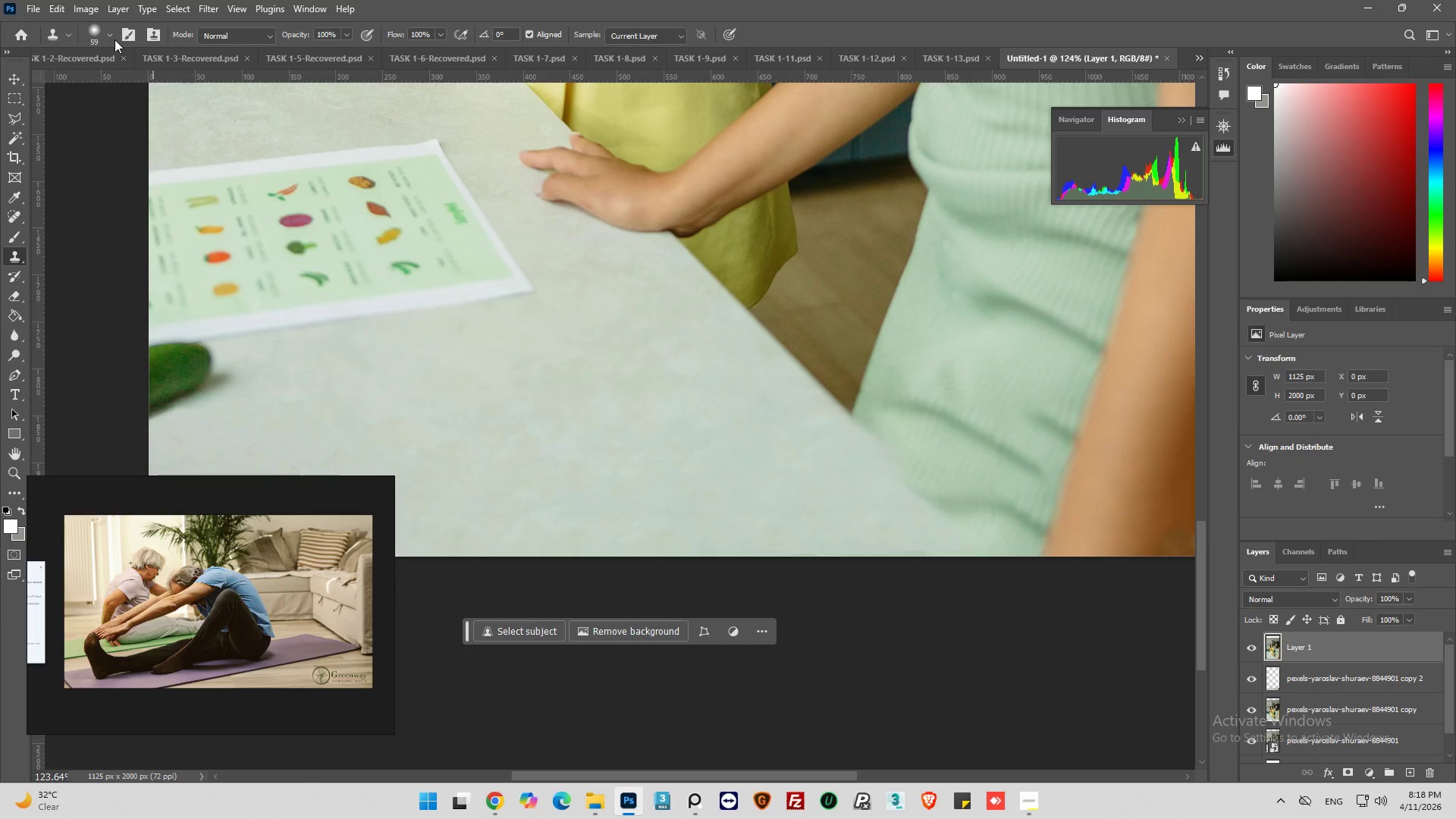 
left_click([102, 33])
 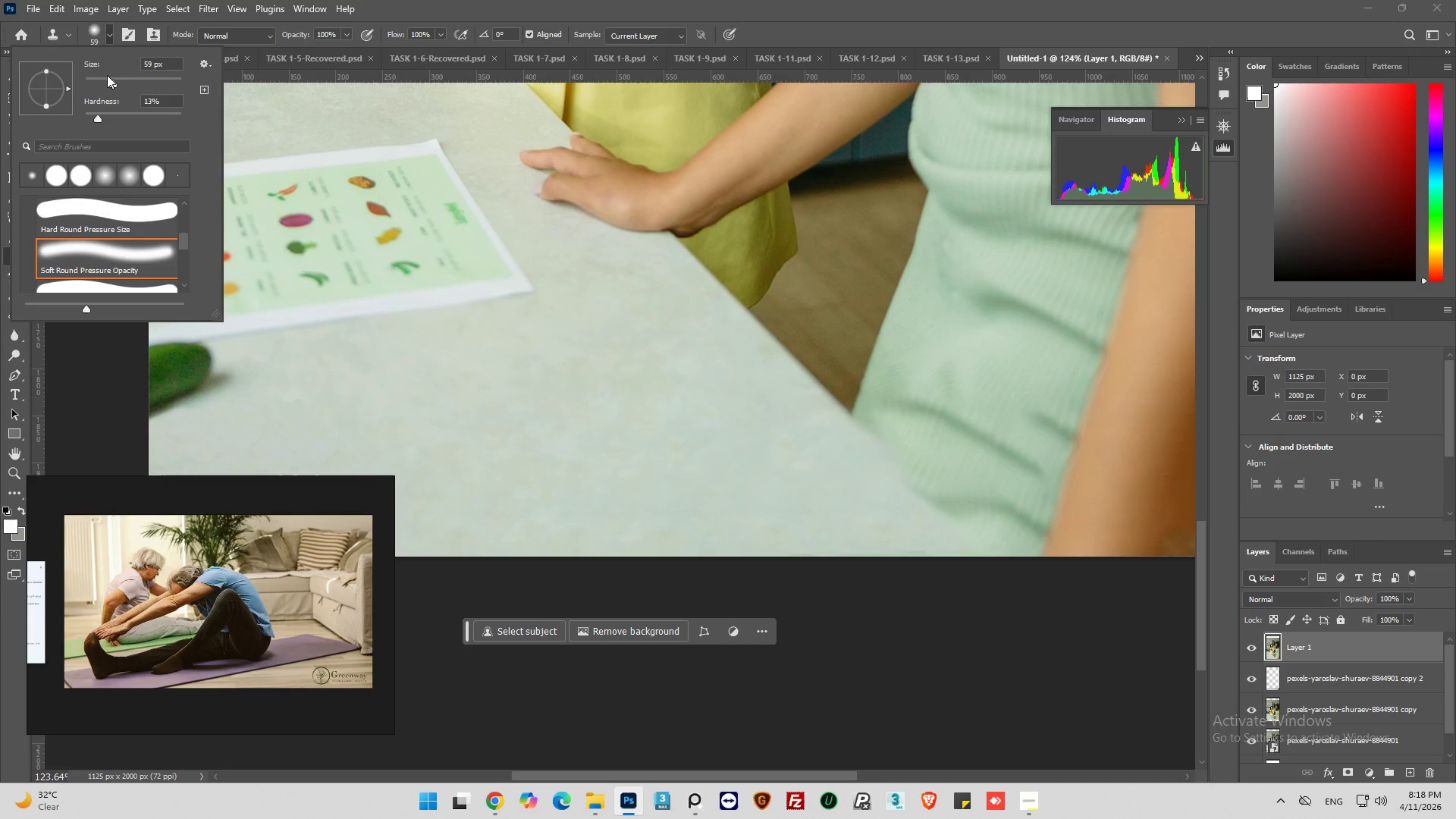 
left_click_drag(start_coordinate=[108, 80], to_coordinate=[91, 87])
 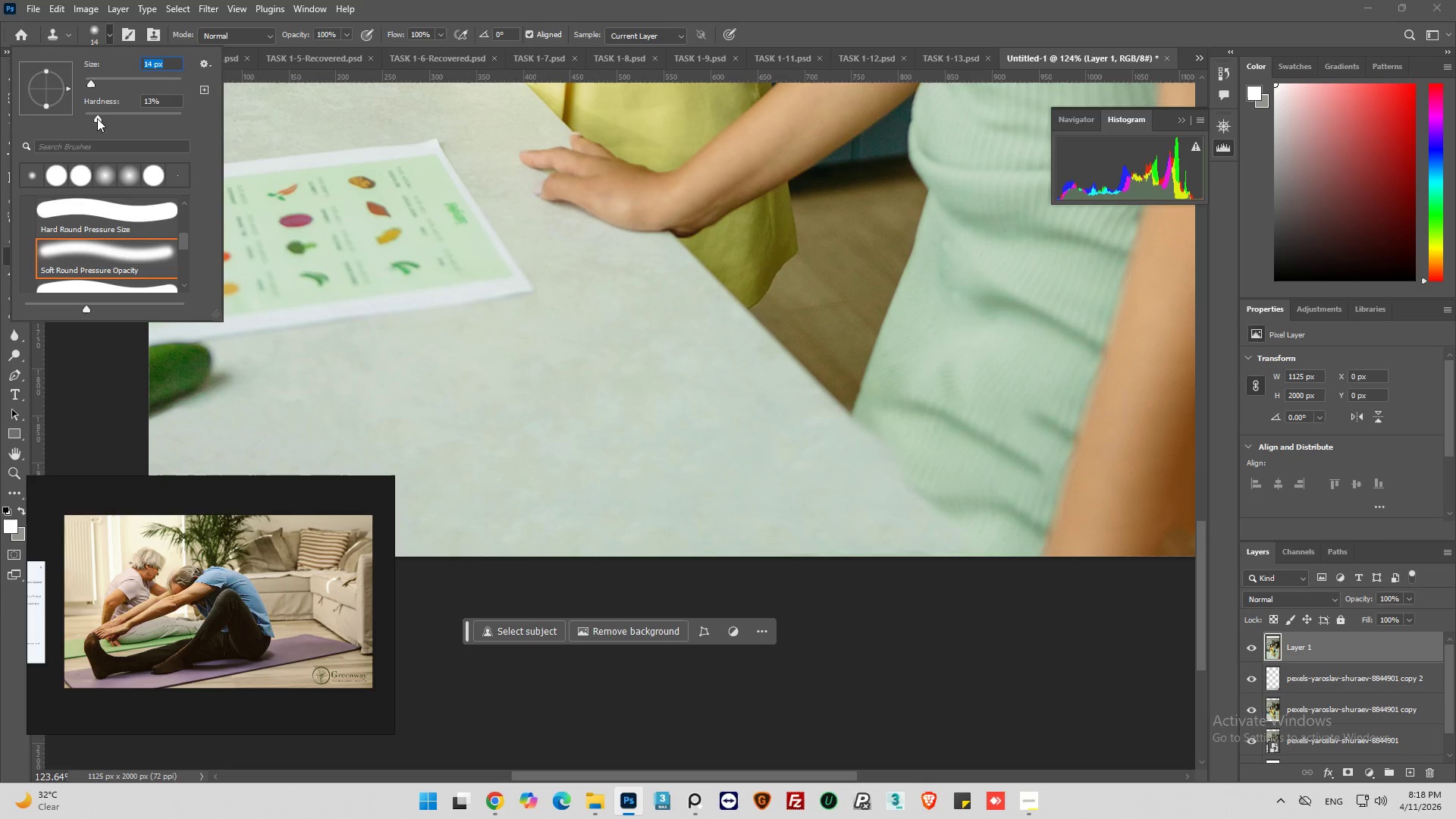 
left_click_drag(start_coordinate=[96, 118], to_coordinate=[249, 135])
 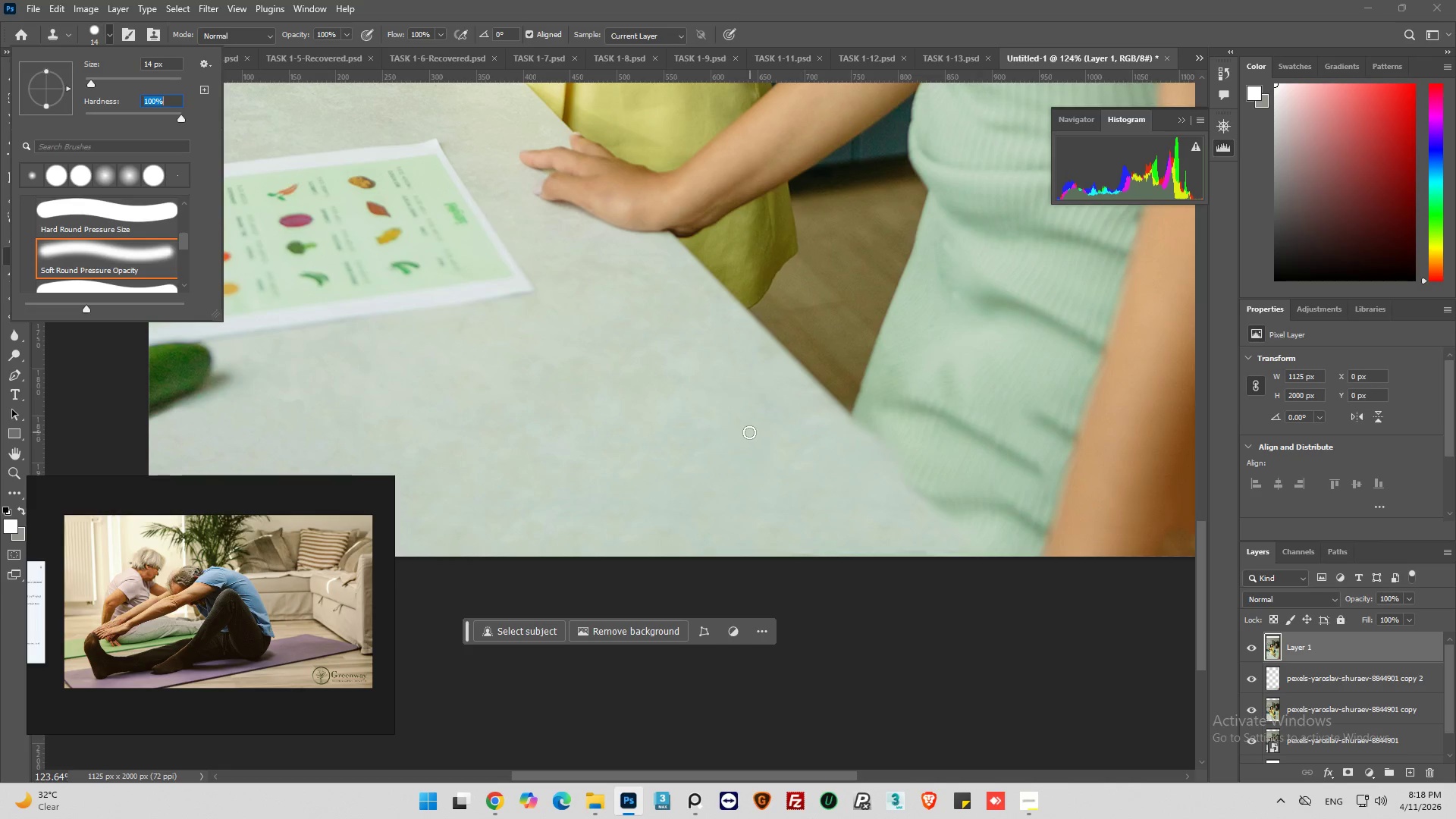 
hold_key(key=AltLeft, duration=0.61)
 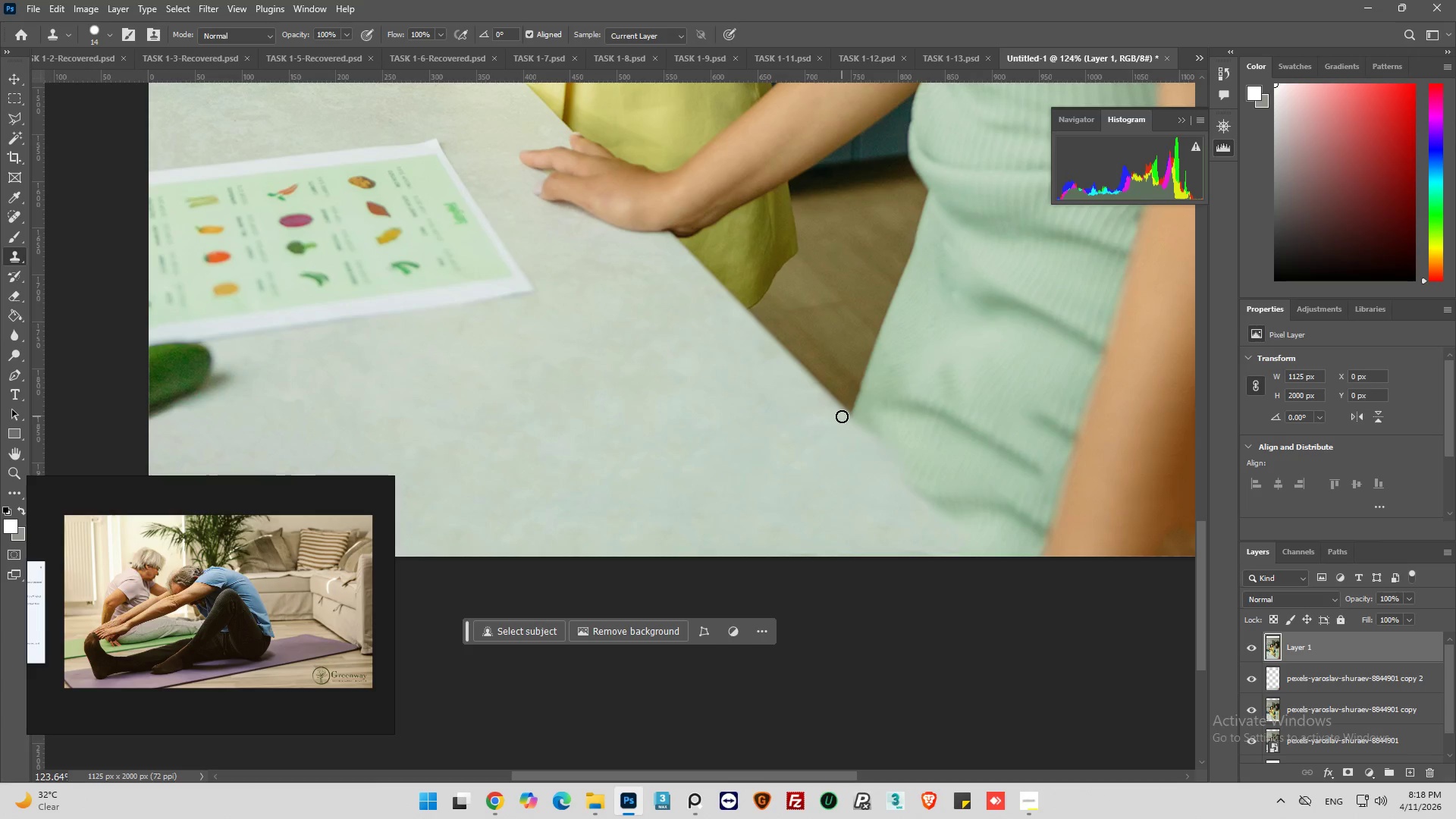 
left_click([842, 416])
 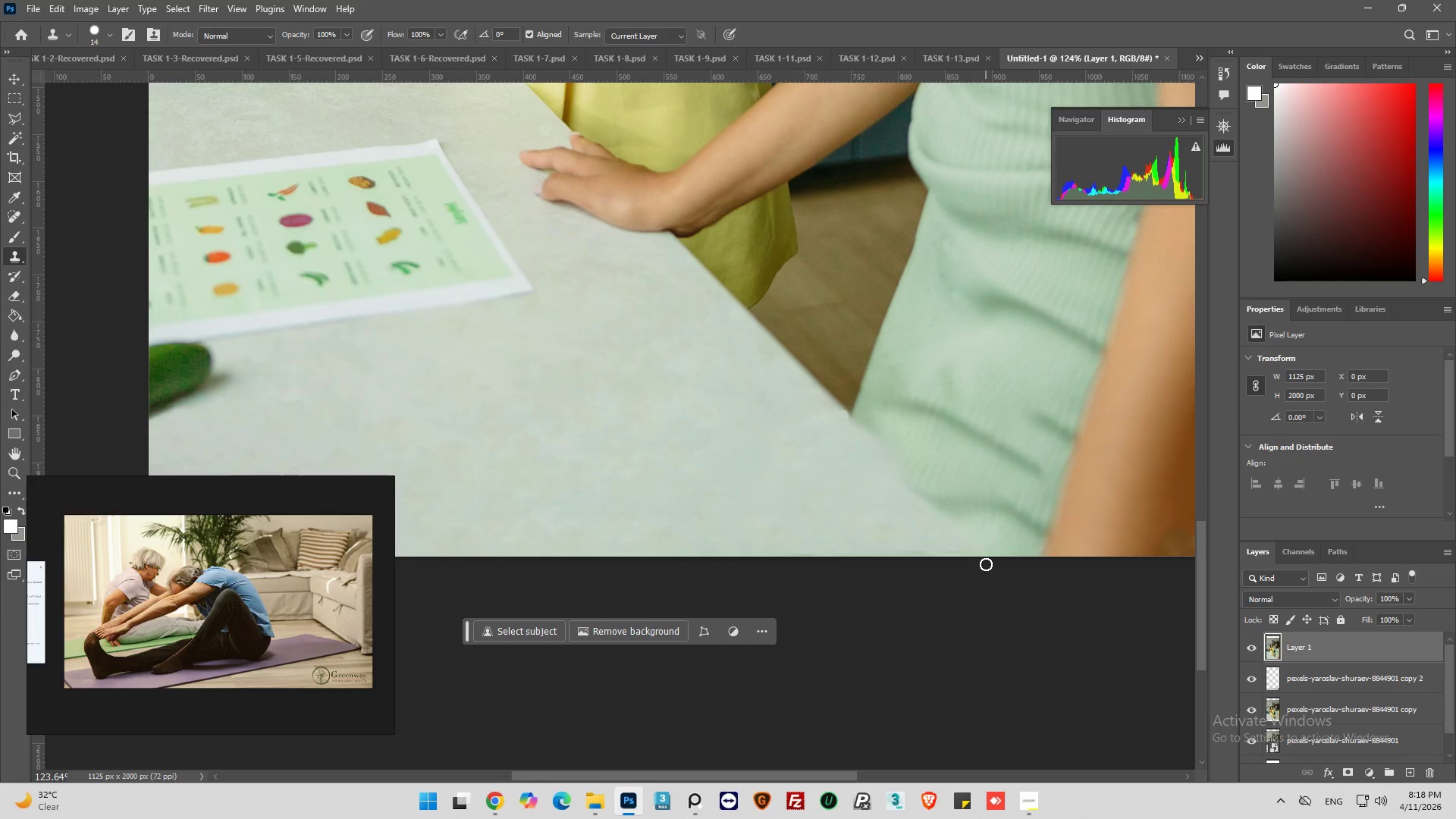 
hold_key(key=CapsLock, duration=1.16)
 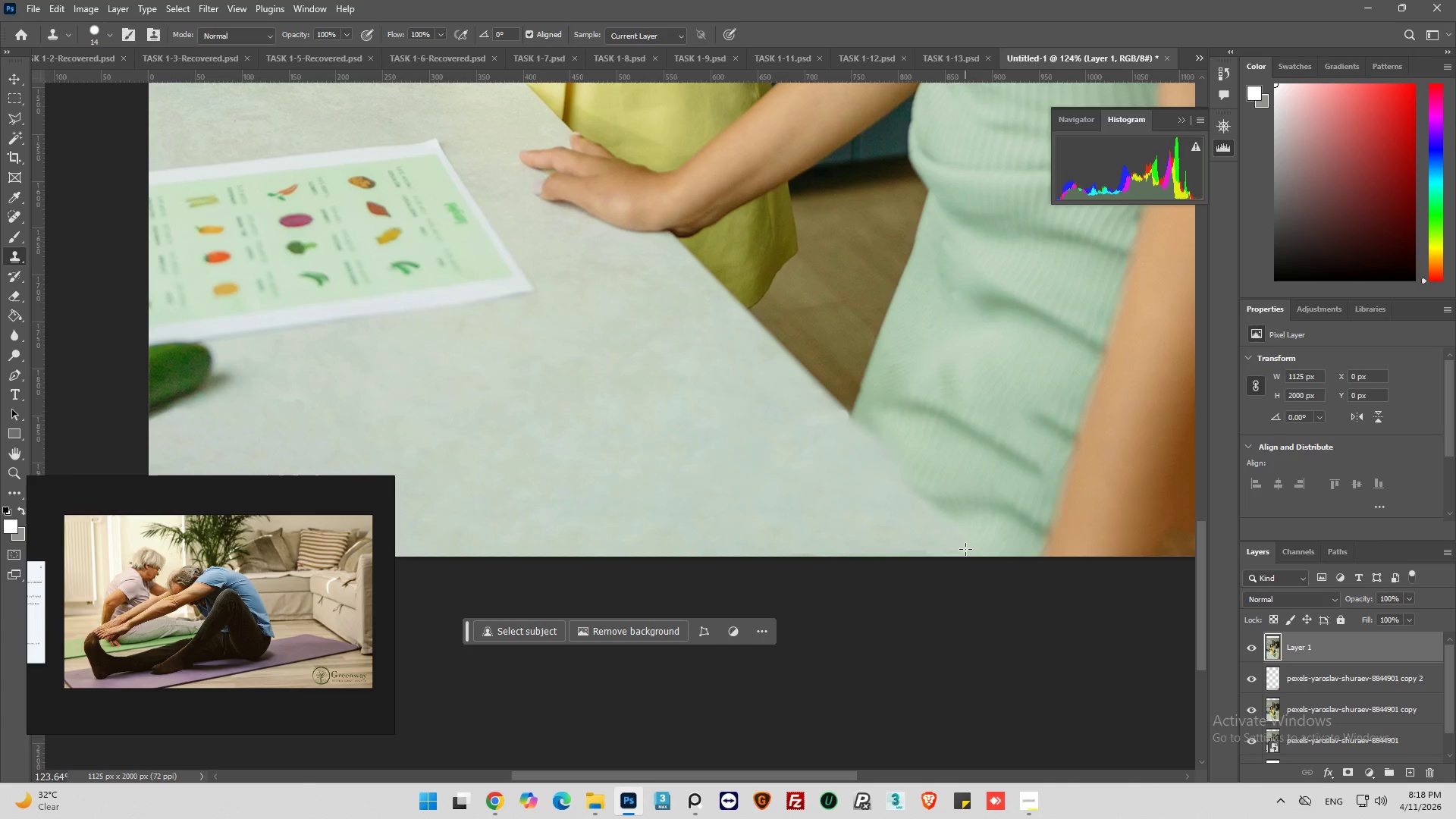 
left_click([987, 560])
 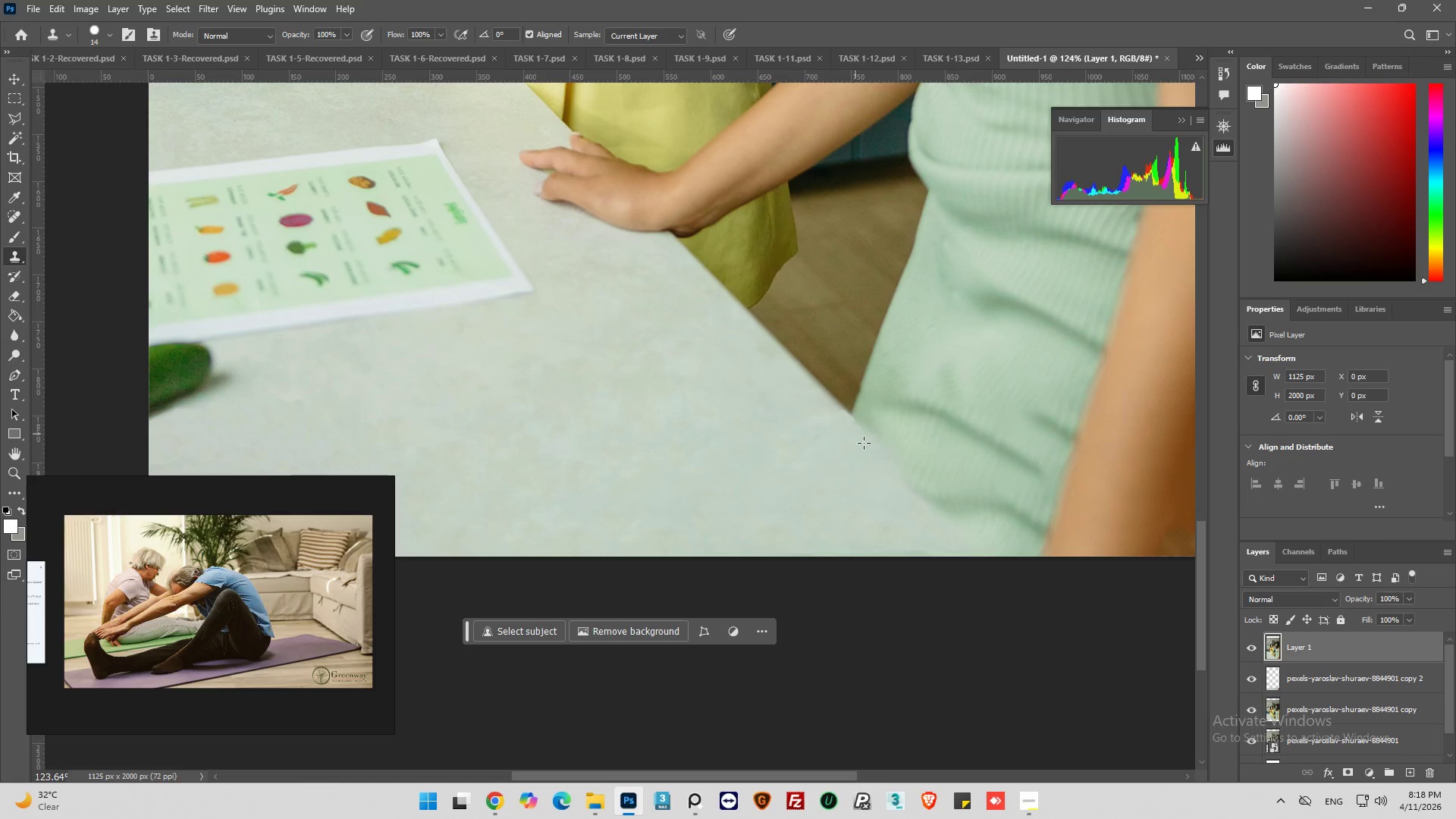 
wait(6.64)
 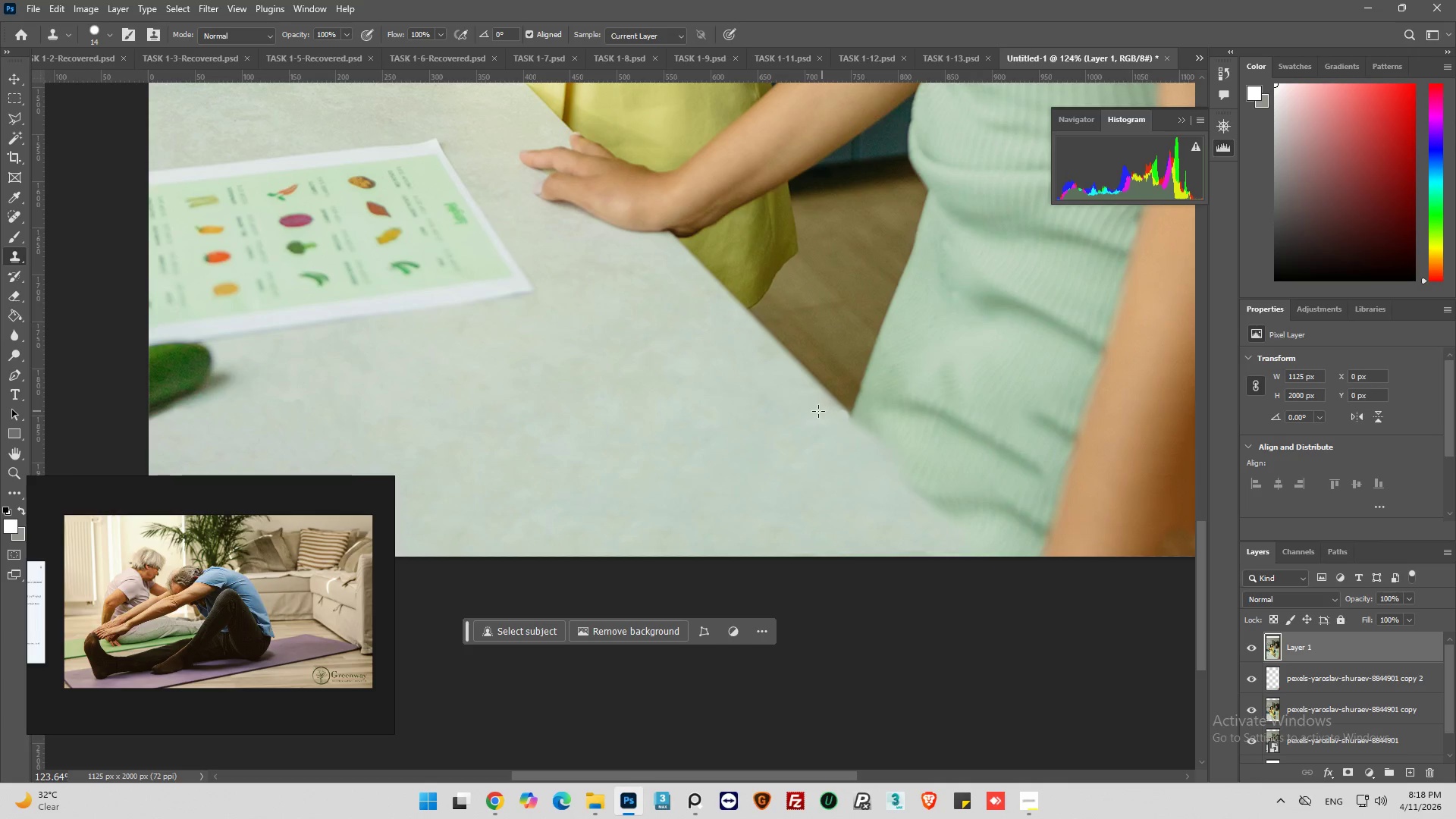 
hold_key(key=ShiftLeft, duration=1.5)
left_click([978, 553])
 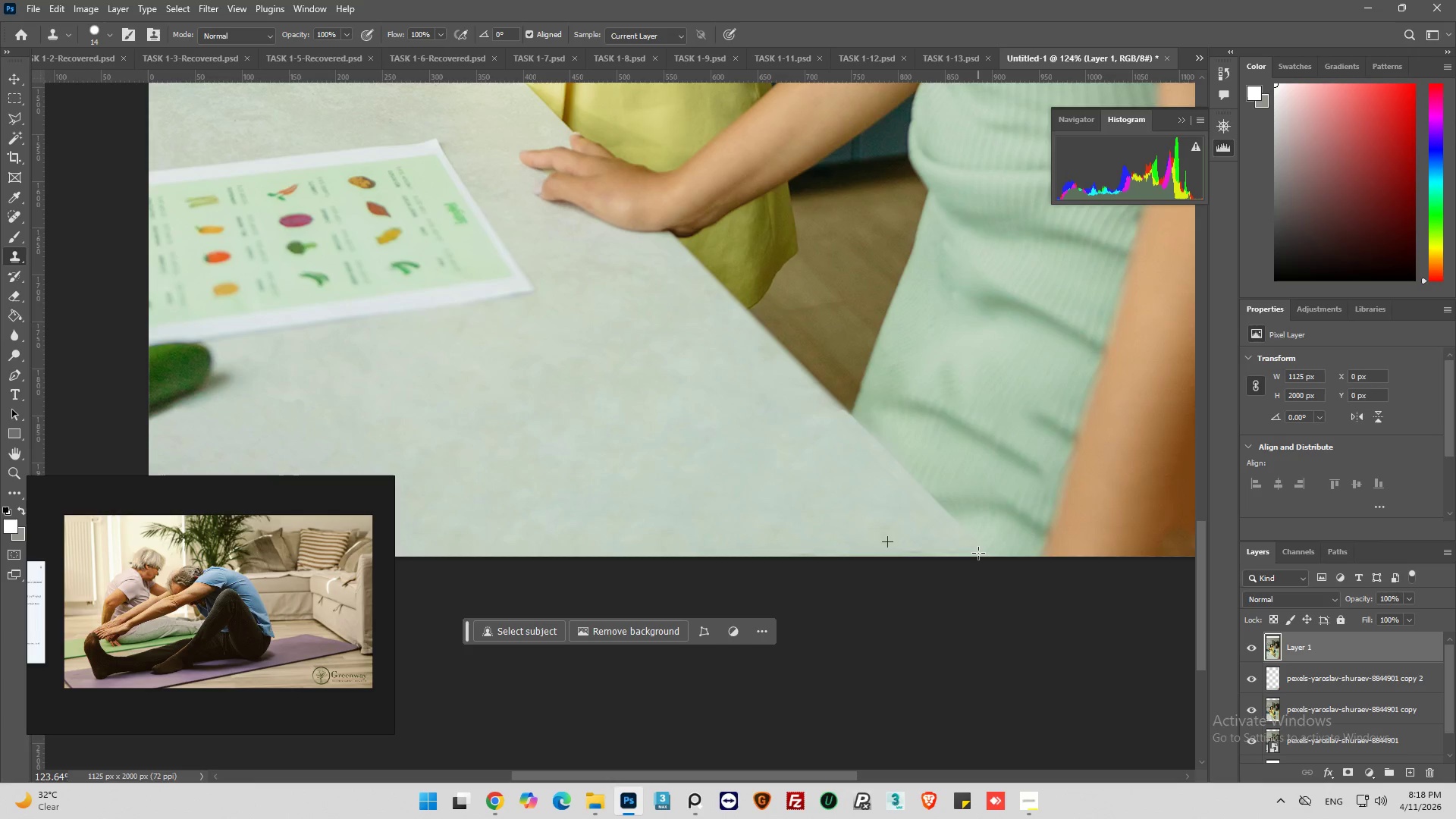 
hold_key(key=ShiftLeft, duration=0.52)
 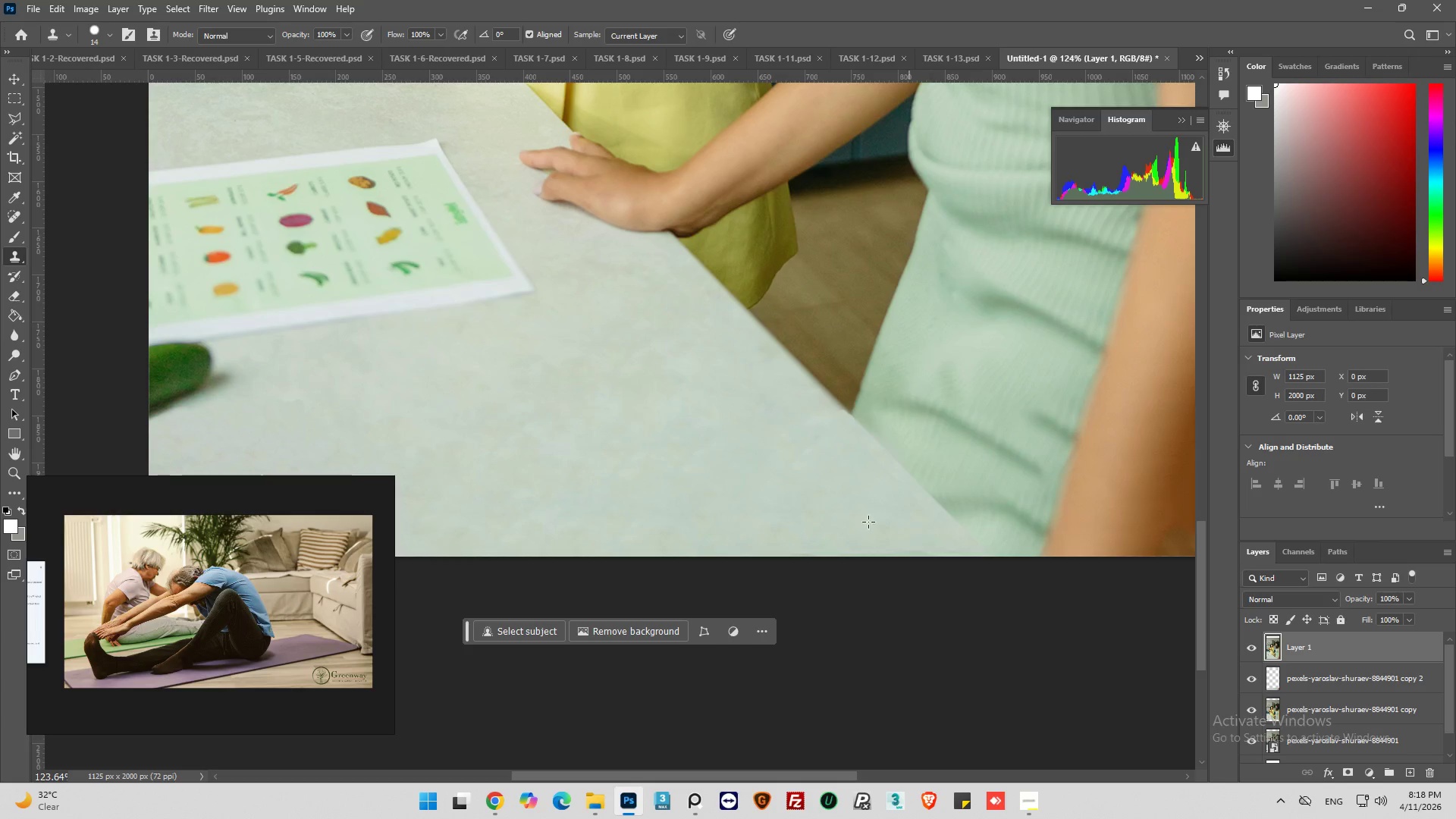 
hold_key(key=AltLeft, duration=0.83)
 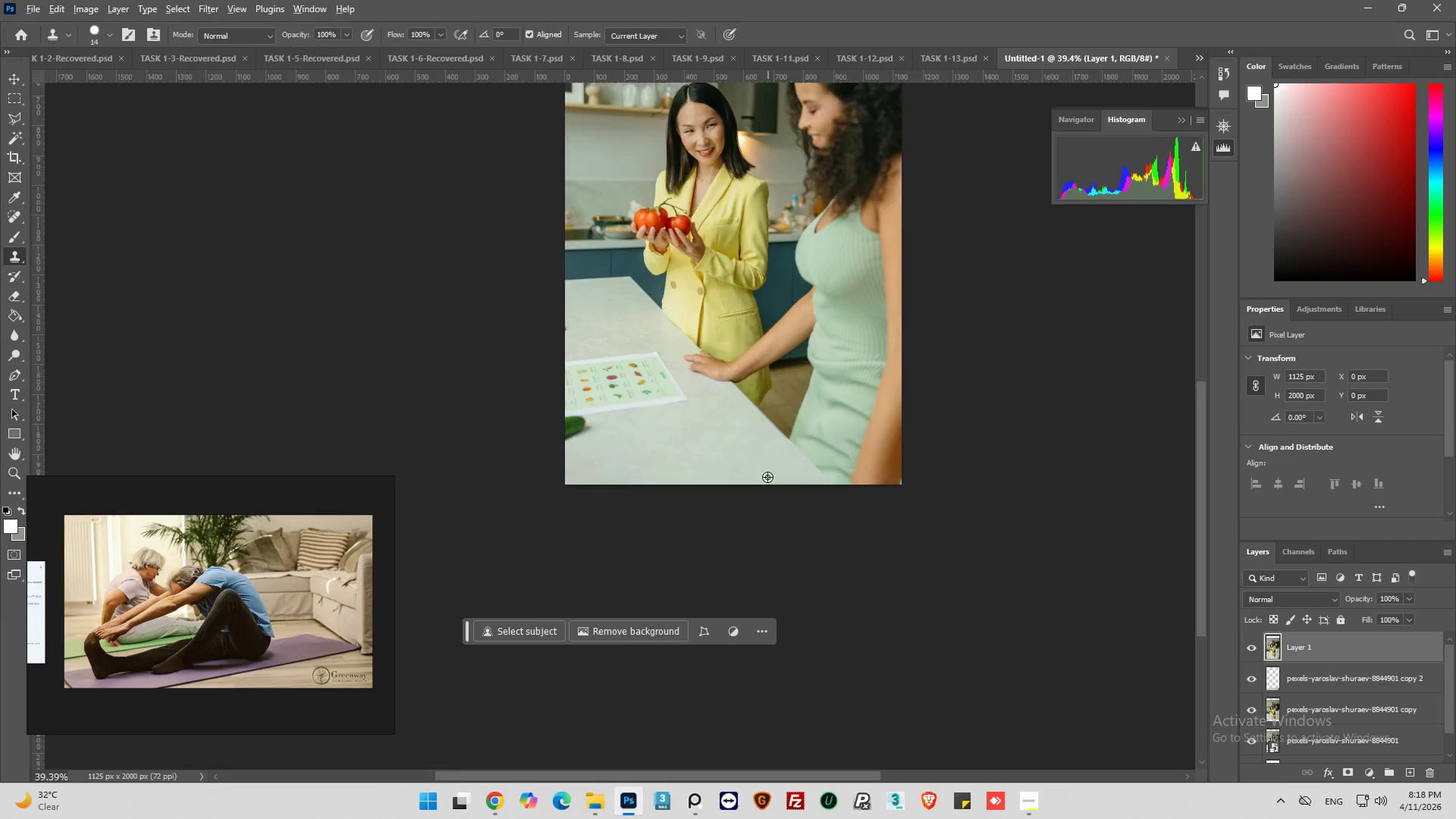 
hold_key(key=AltLeft, duration=1.16)
 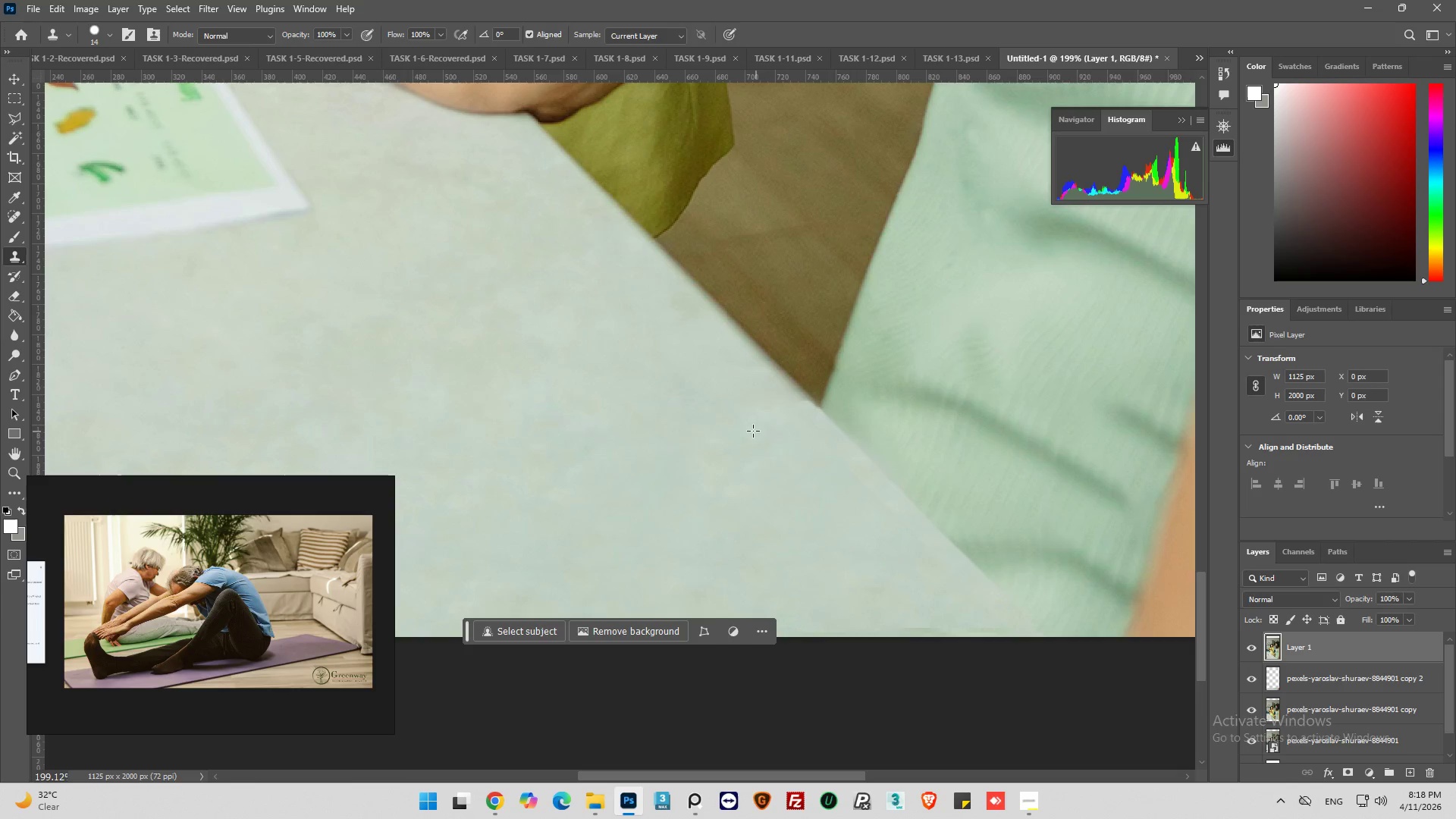 
scroll: coordinate [775, 450], scroll_direction: down, amount: 12.0
 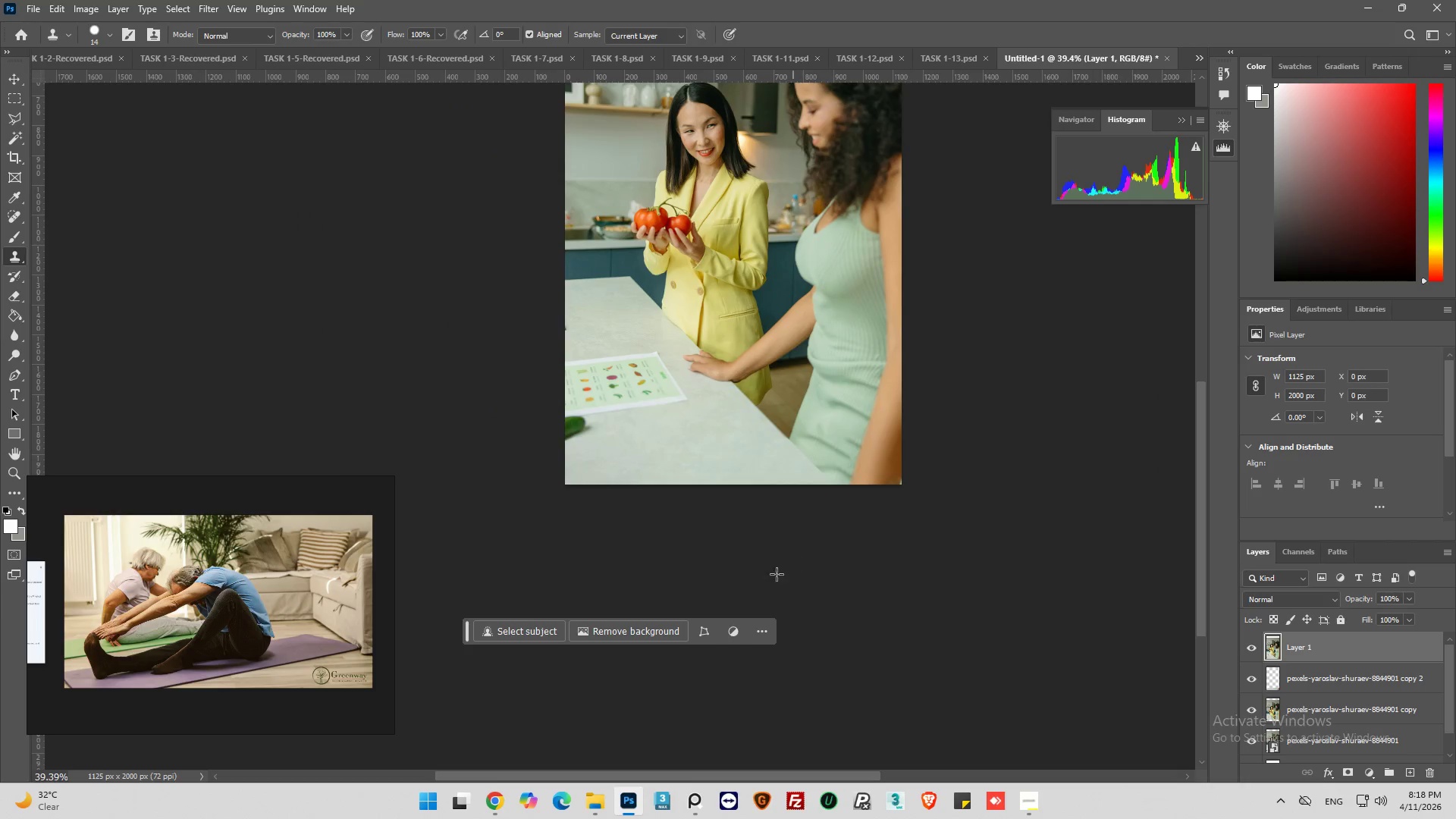 
scroll: coordinate [757, 410], scroll_direction: up, amount: 17.0
 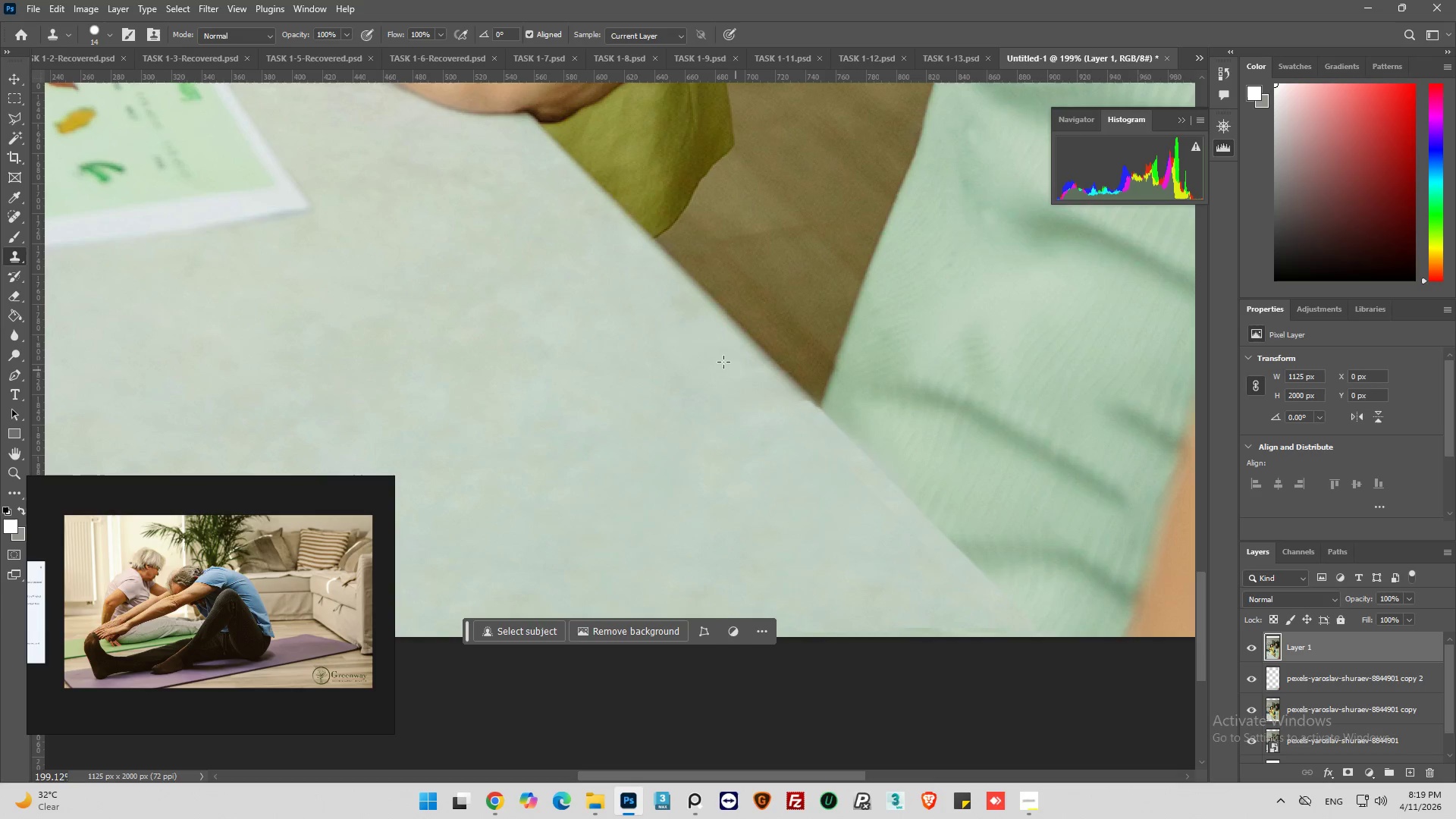 
wait(6.63)
 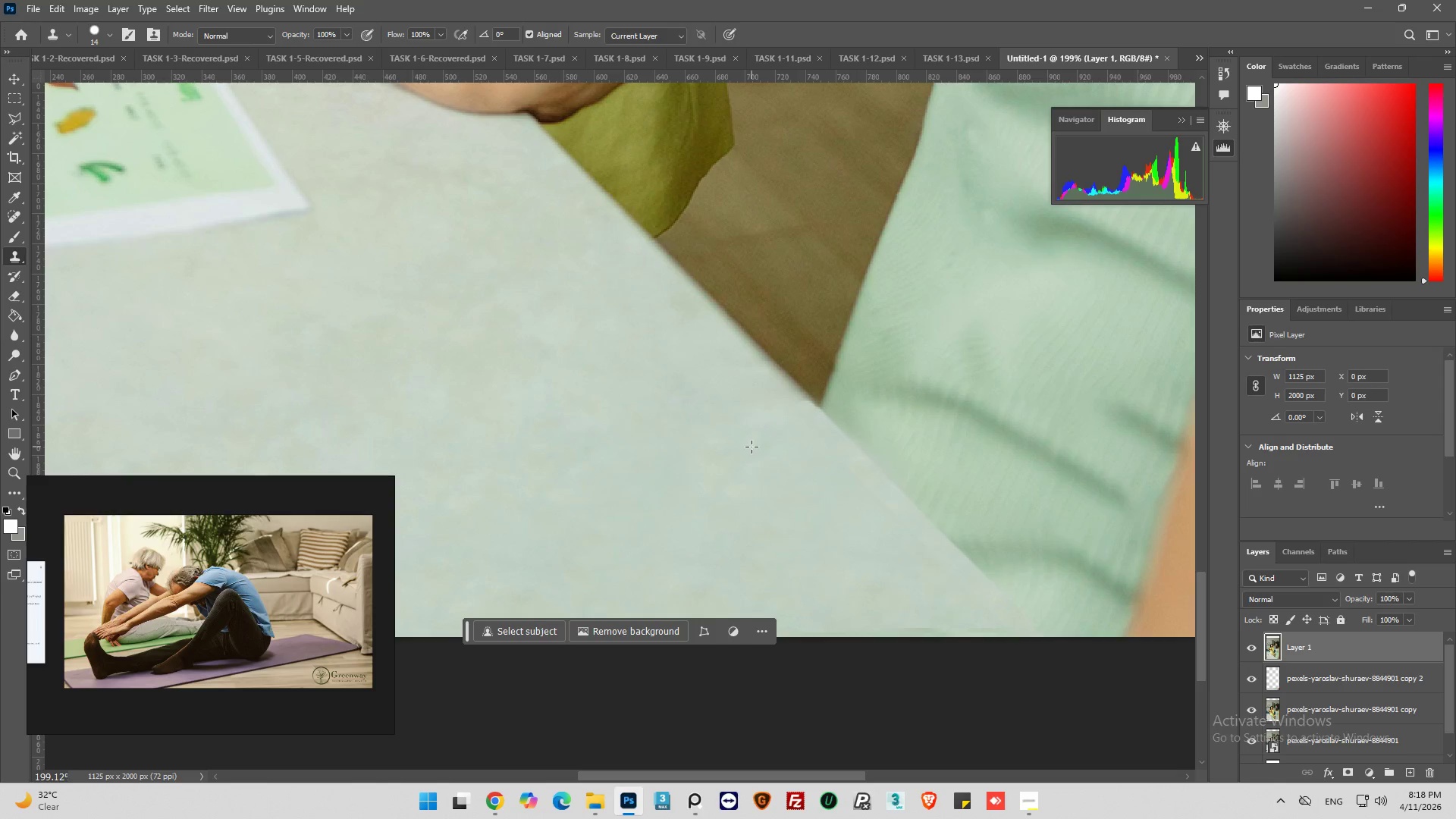 
left_click([95, 32])
 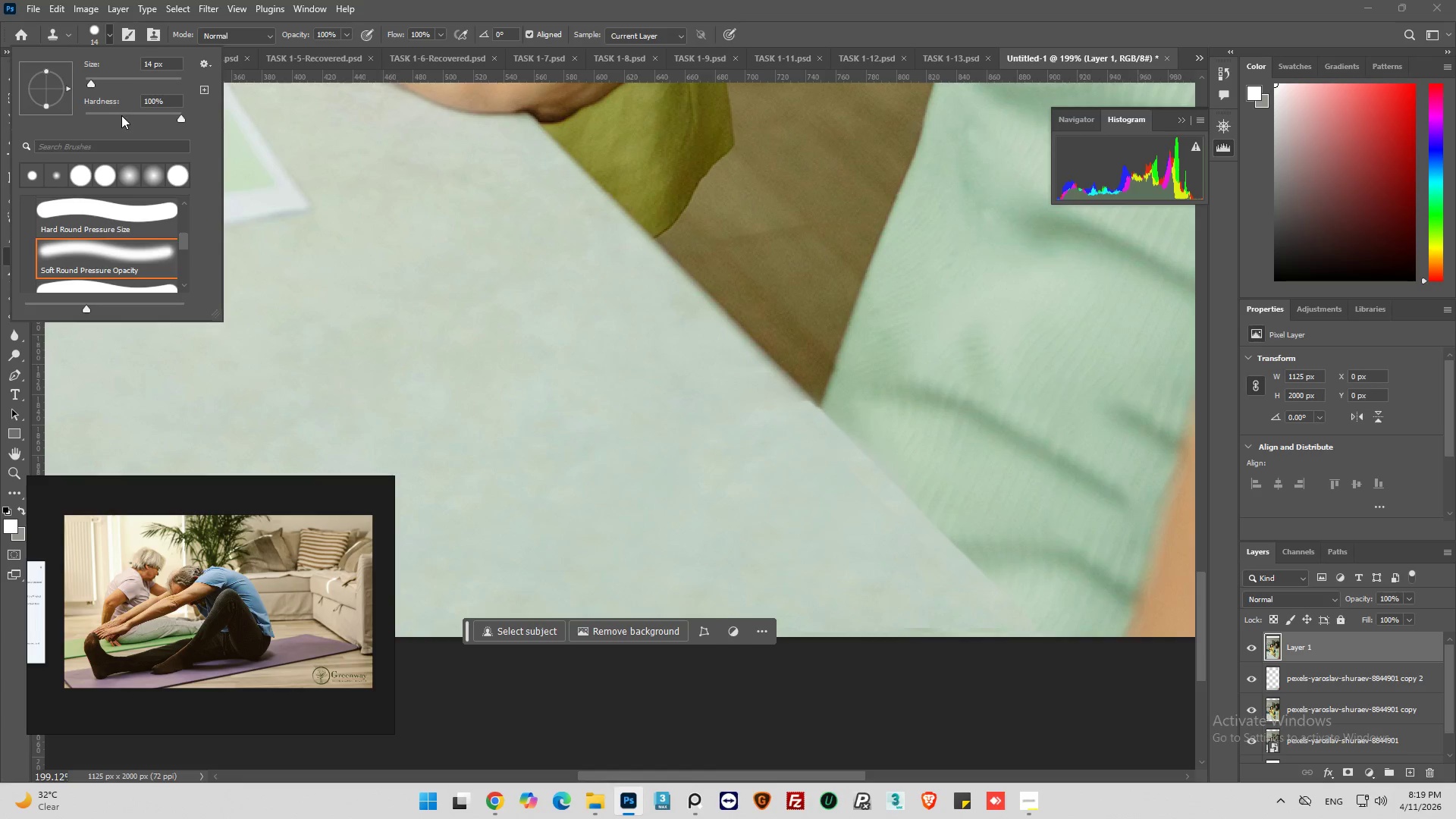 
left_click_drag(start_coordinate=[133, 110], to_coordinate=[58, 118])
 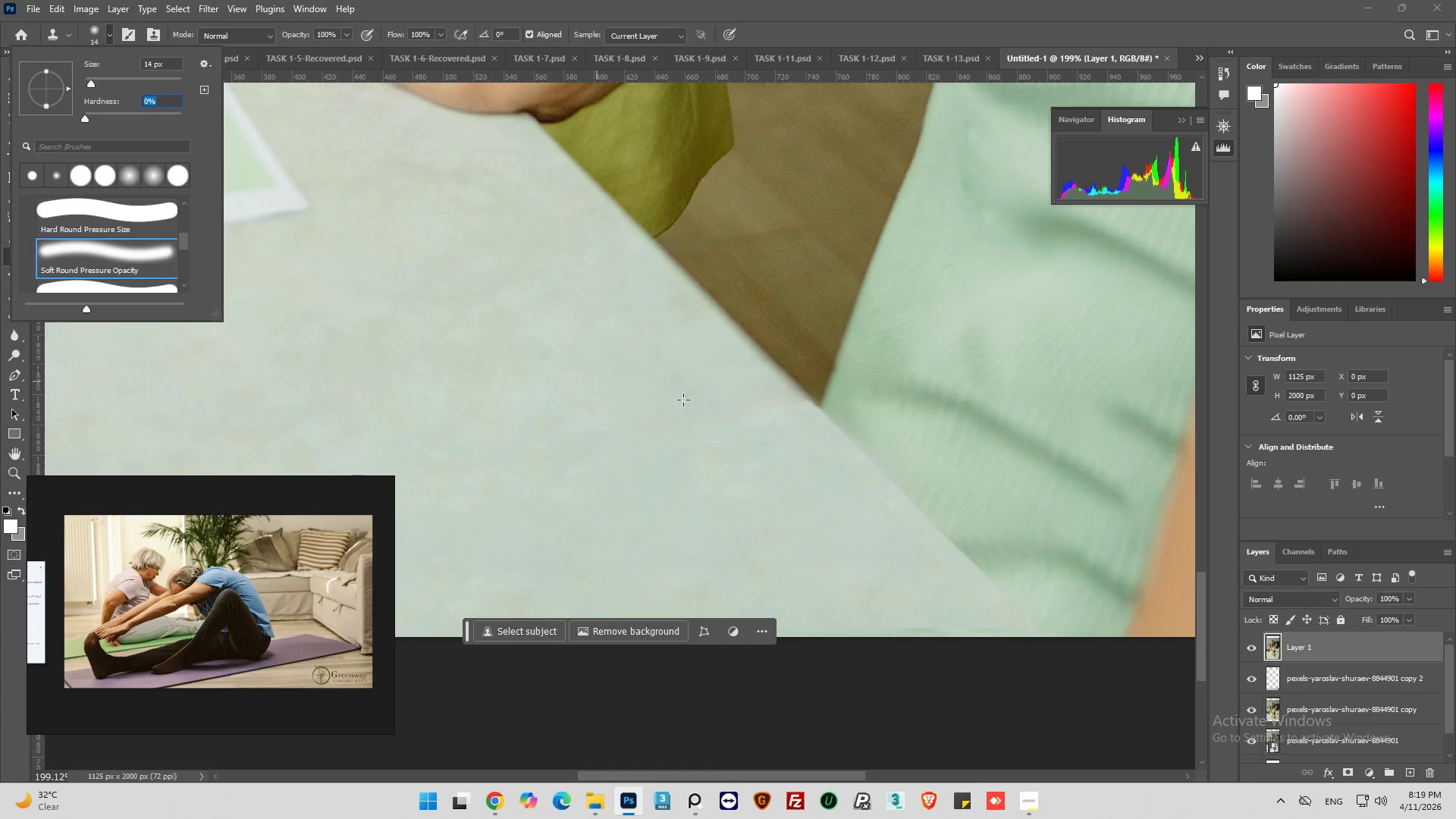 
hold_key(key=AltLeft, duration=1.33)
left_click([782, 392])
 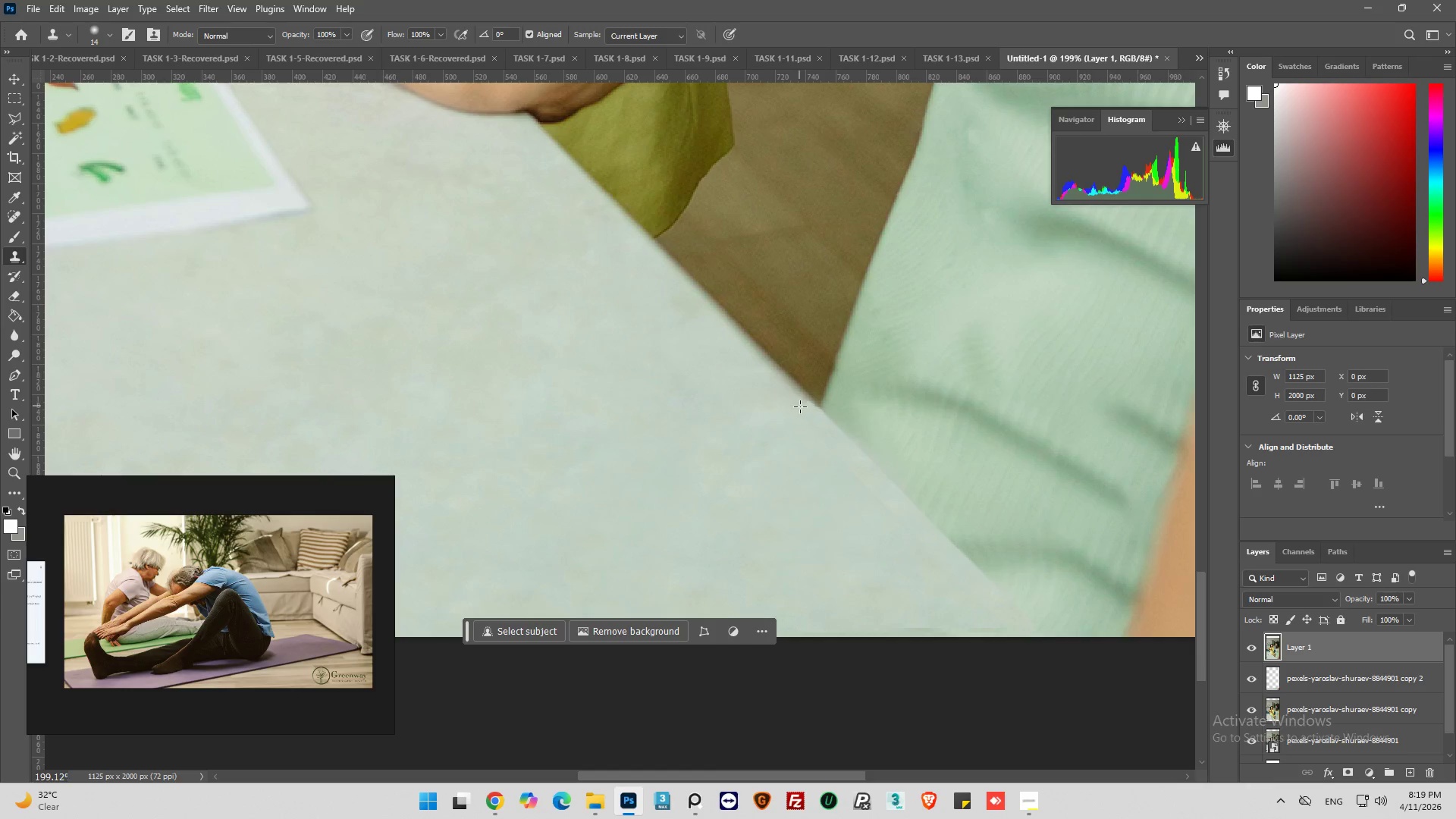 
left_click_drag(start_coordinate=[802, 408], to_coordinate=[886, 511])
 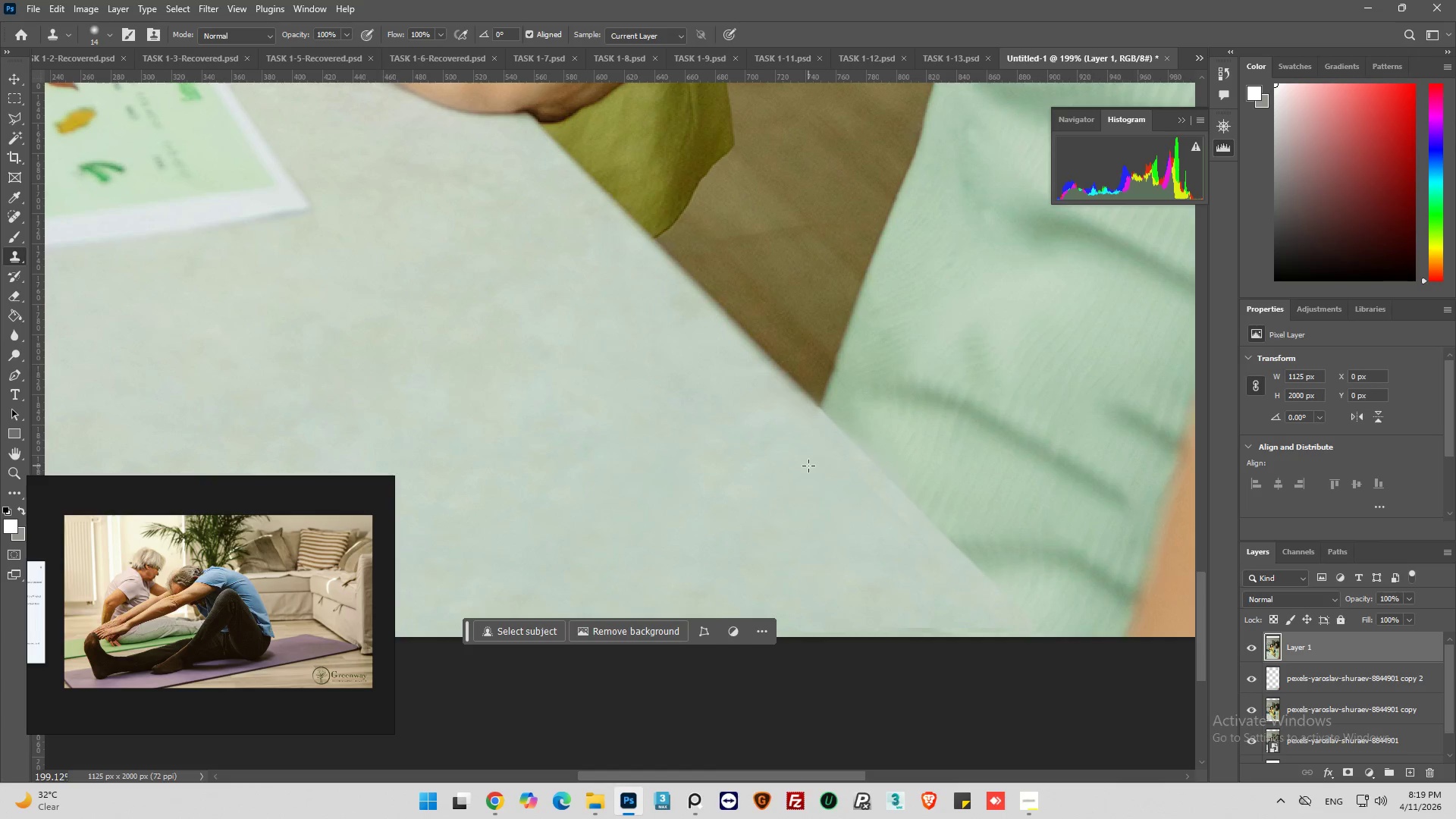 
hold_key(key=AltLeft, duration=0.42)
left_click_drag(start_coordinate=[797, 432], to_coordinate=[819, 457])
 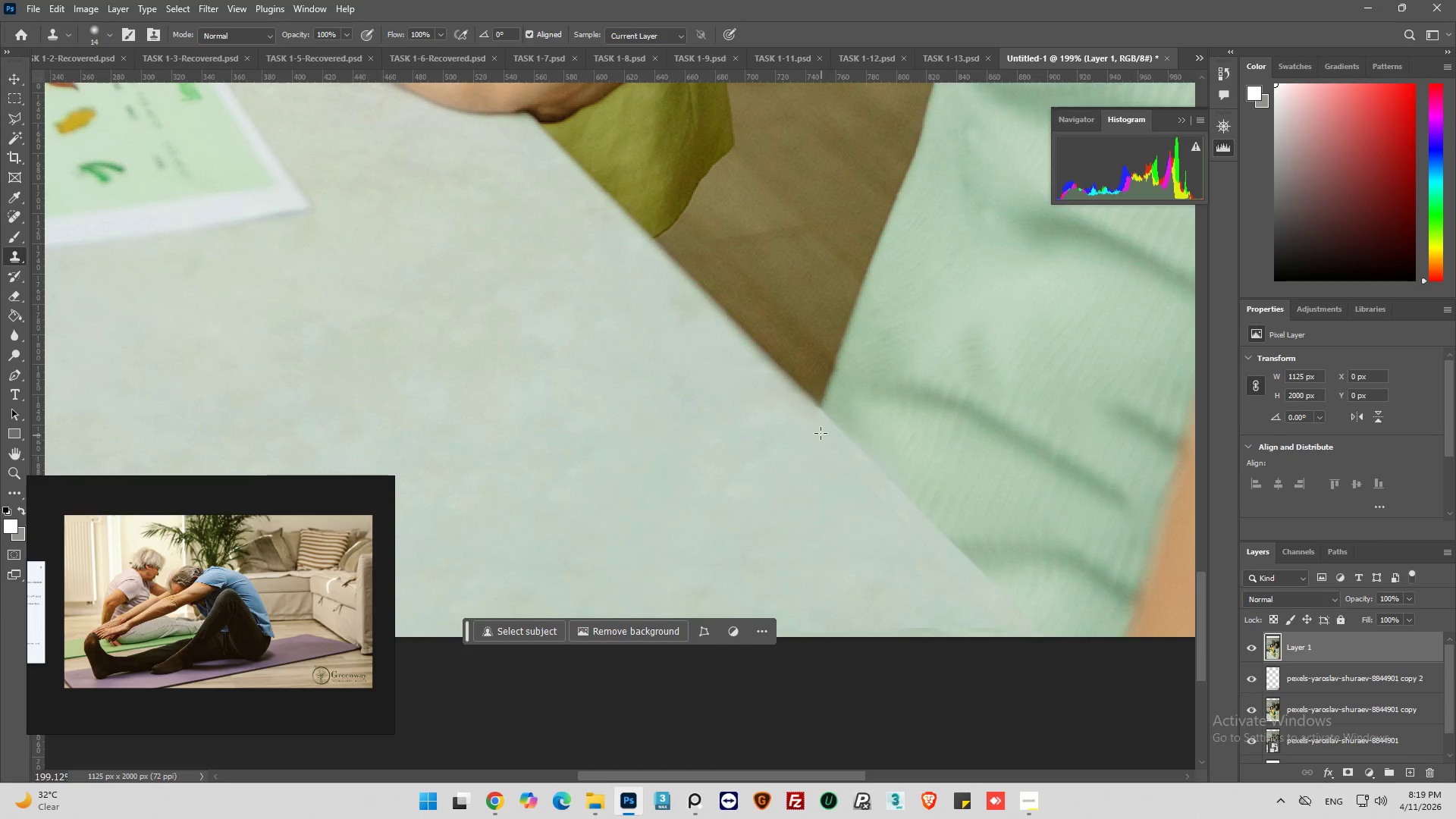 
left_click_drag(start_coordinate=[821, 432], to_coordinate=[904, 518])
 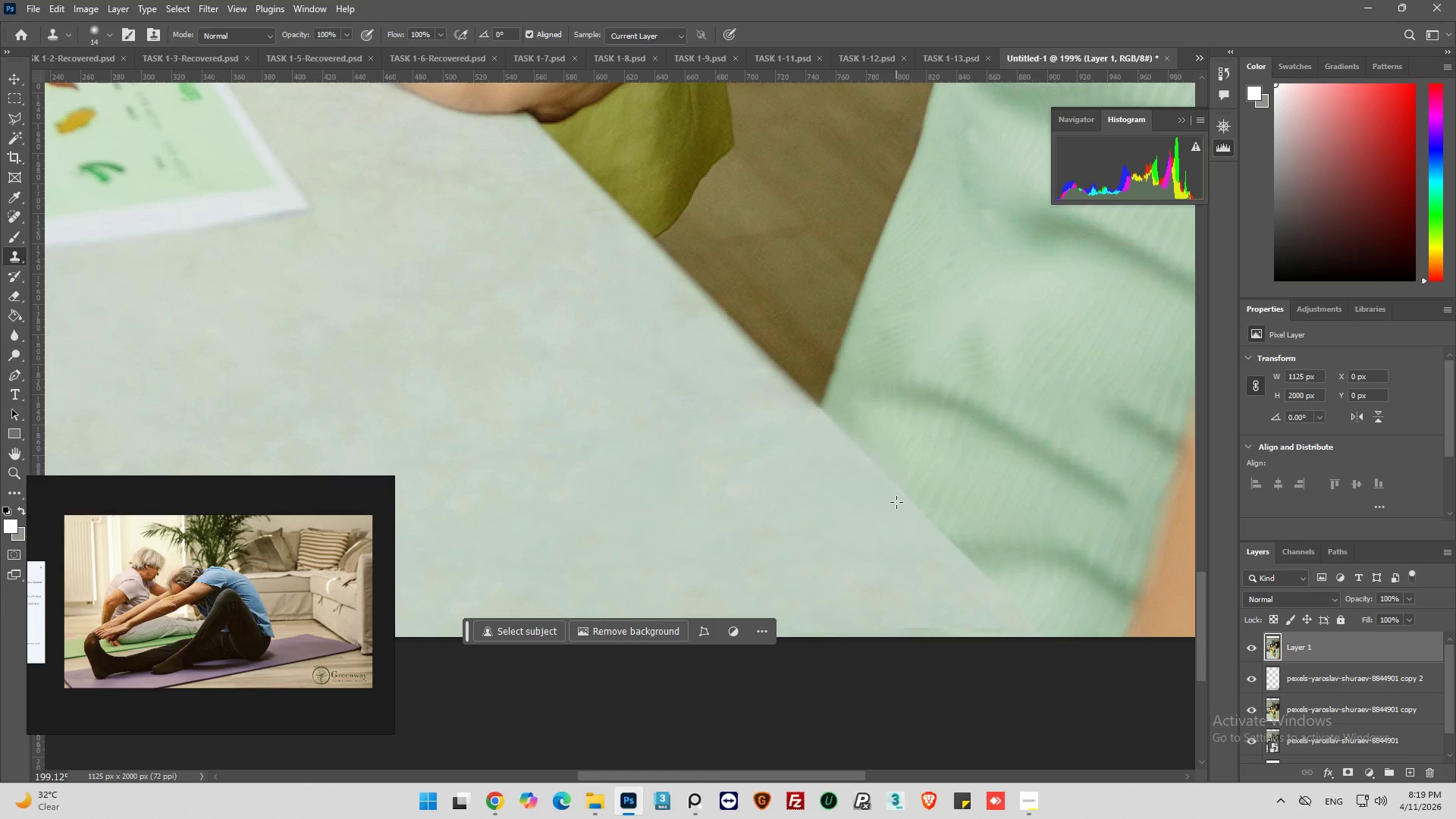 
left_click([896, 502])
 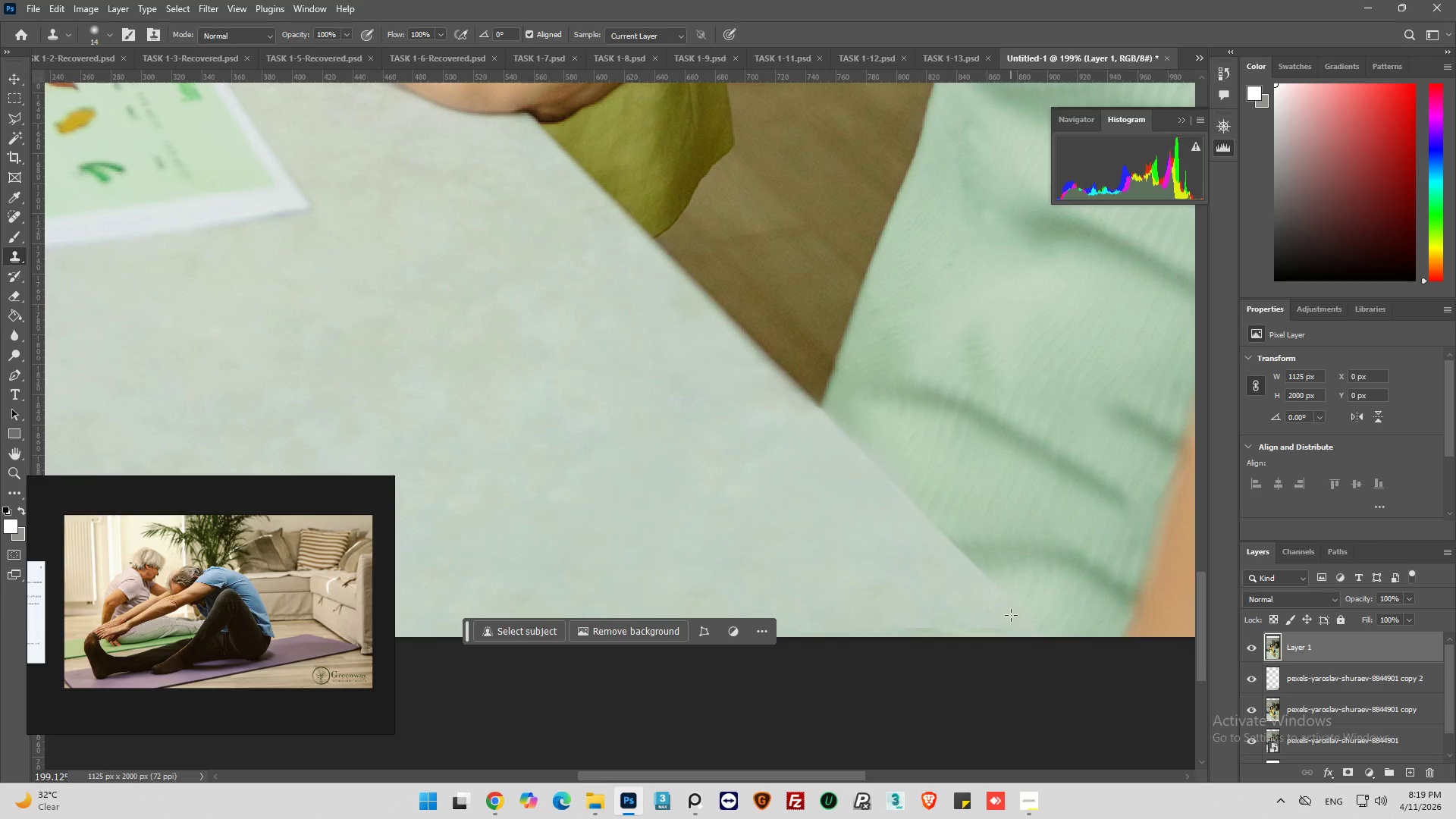 
hold_key(key=ShiftLeft, duration=0.69)
left_click([1016, 627])
 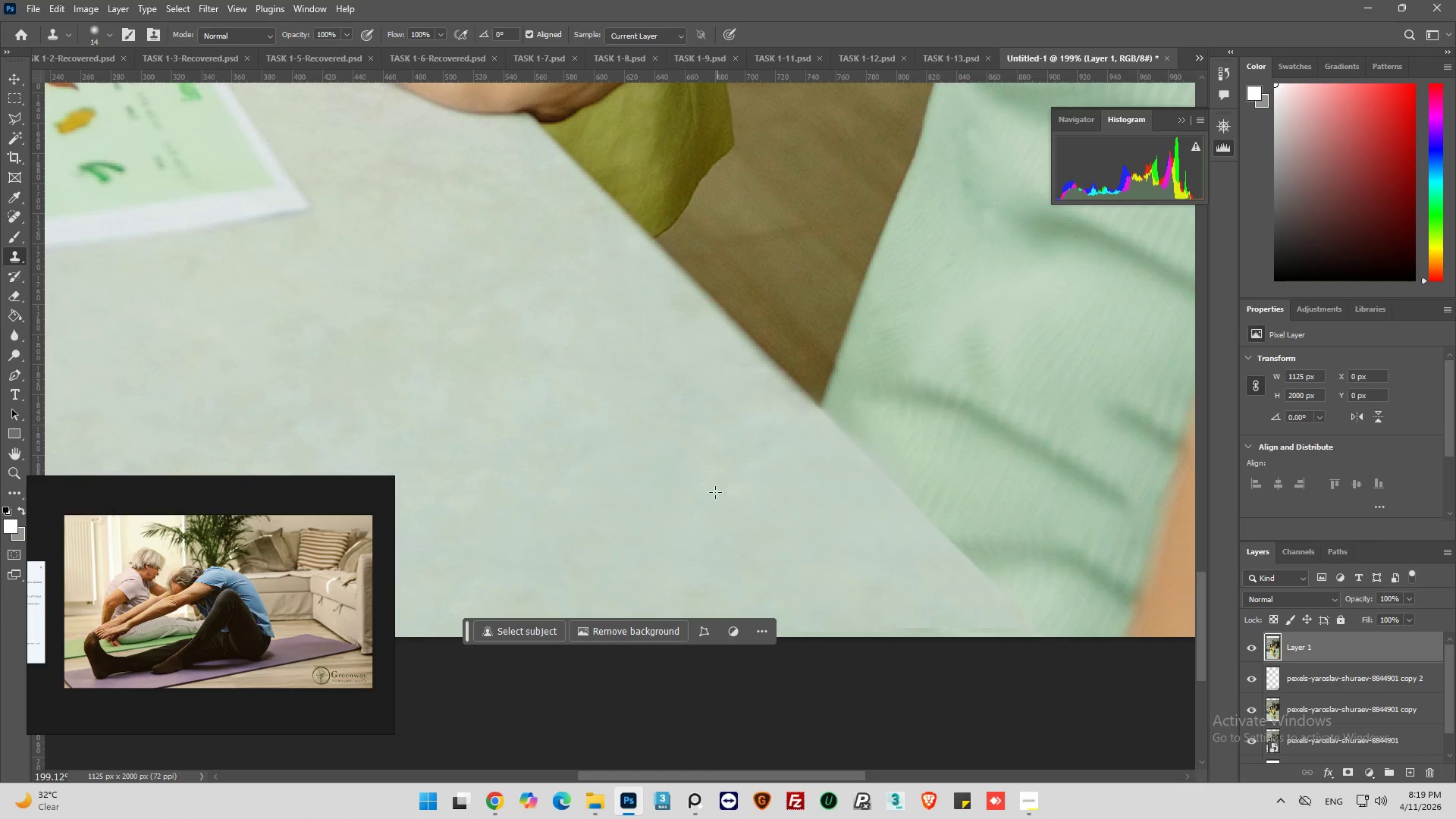 
hold_key(key=AltLeft, duration=0.72)
scroll: coordinate [952, 465], scroll_direction: down, amount: 12.0
 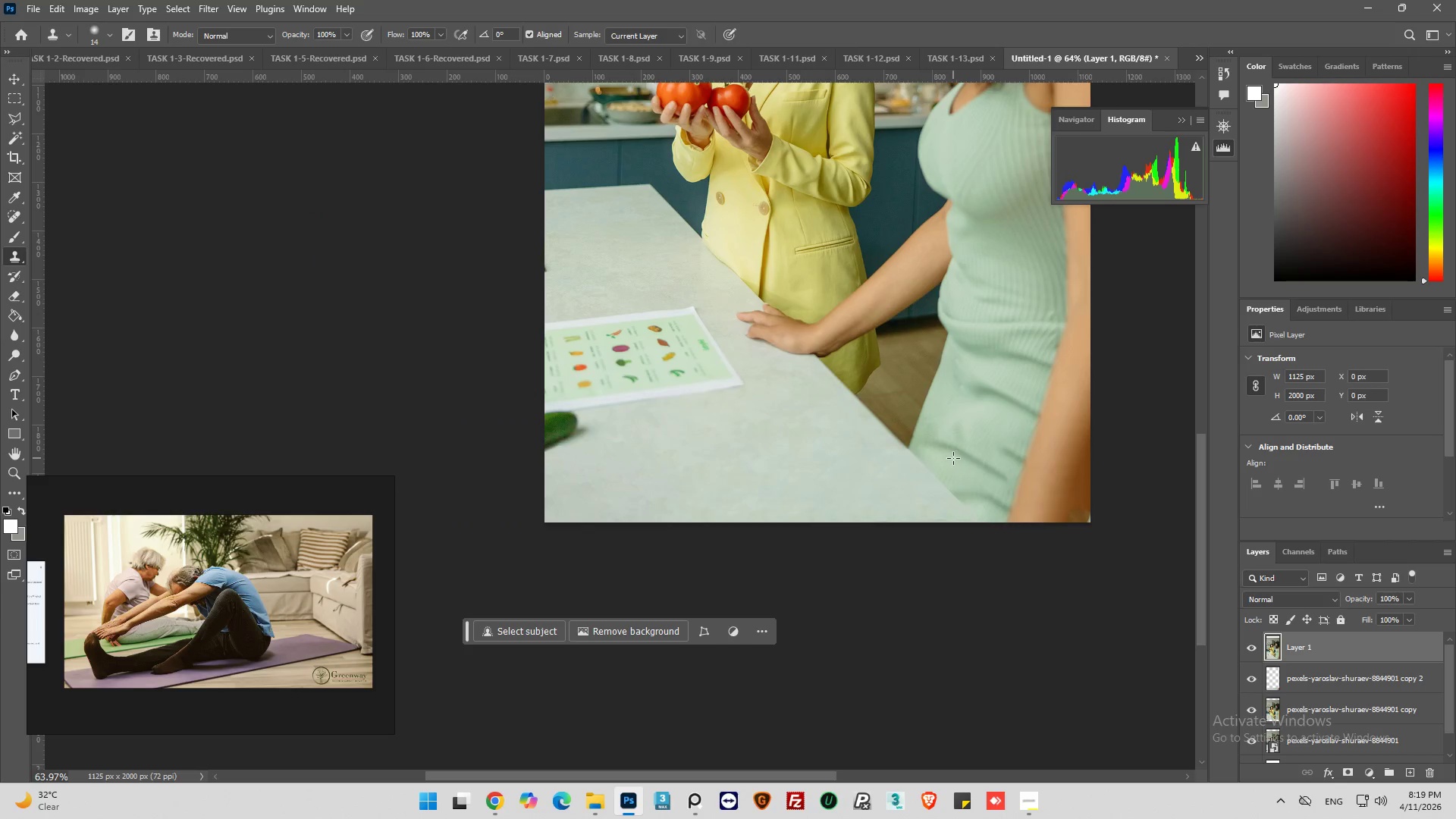 
hold_key(key=AltLeft, duration=0.42)
 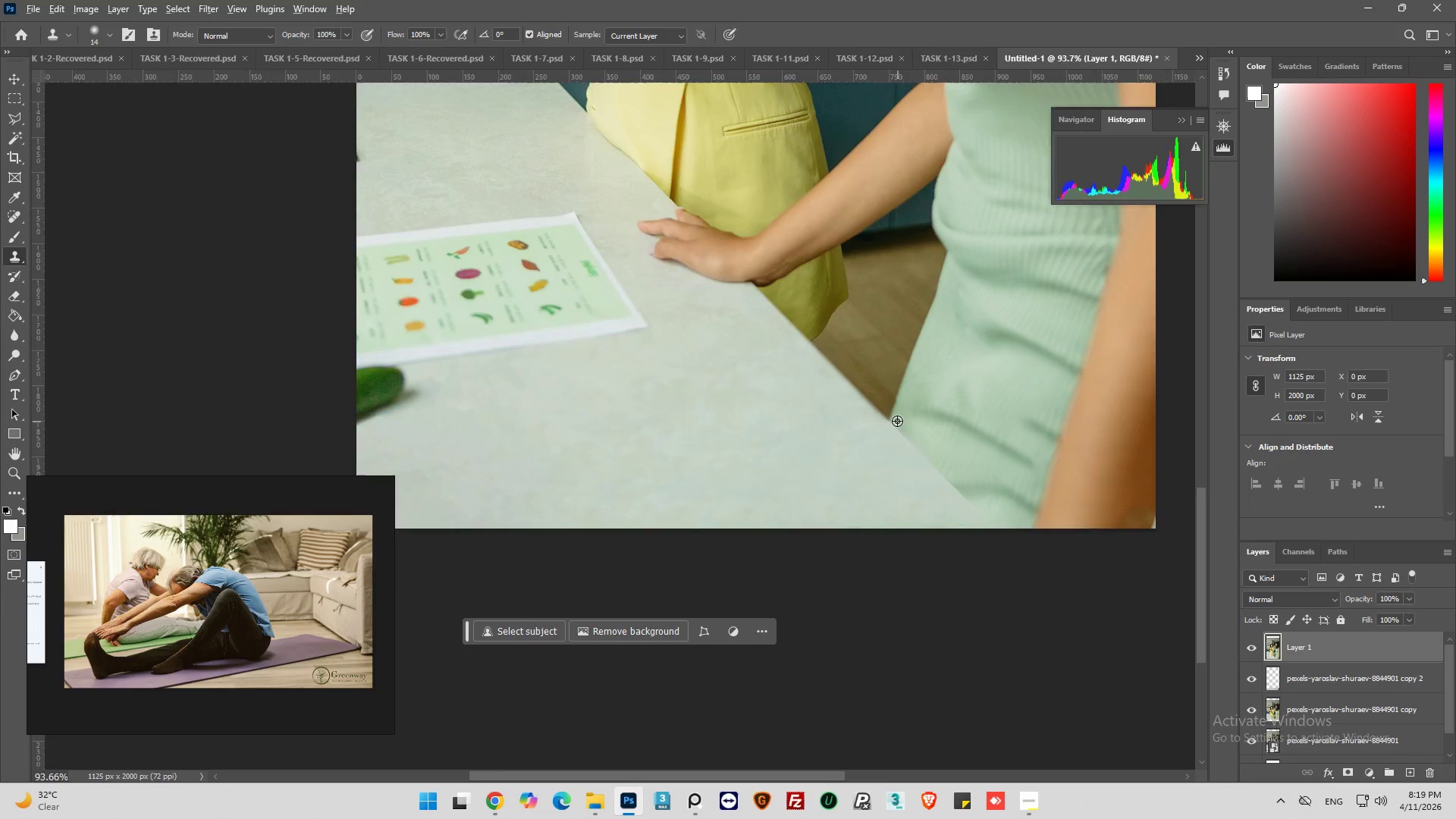 
hold_key(key=AltLeft, duration=1.09)
 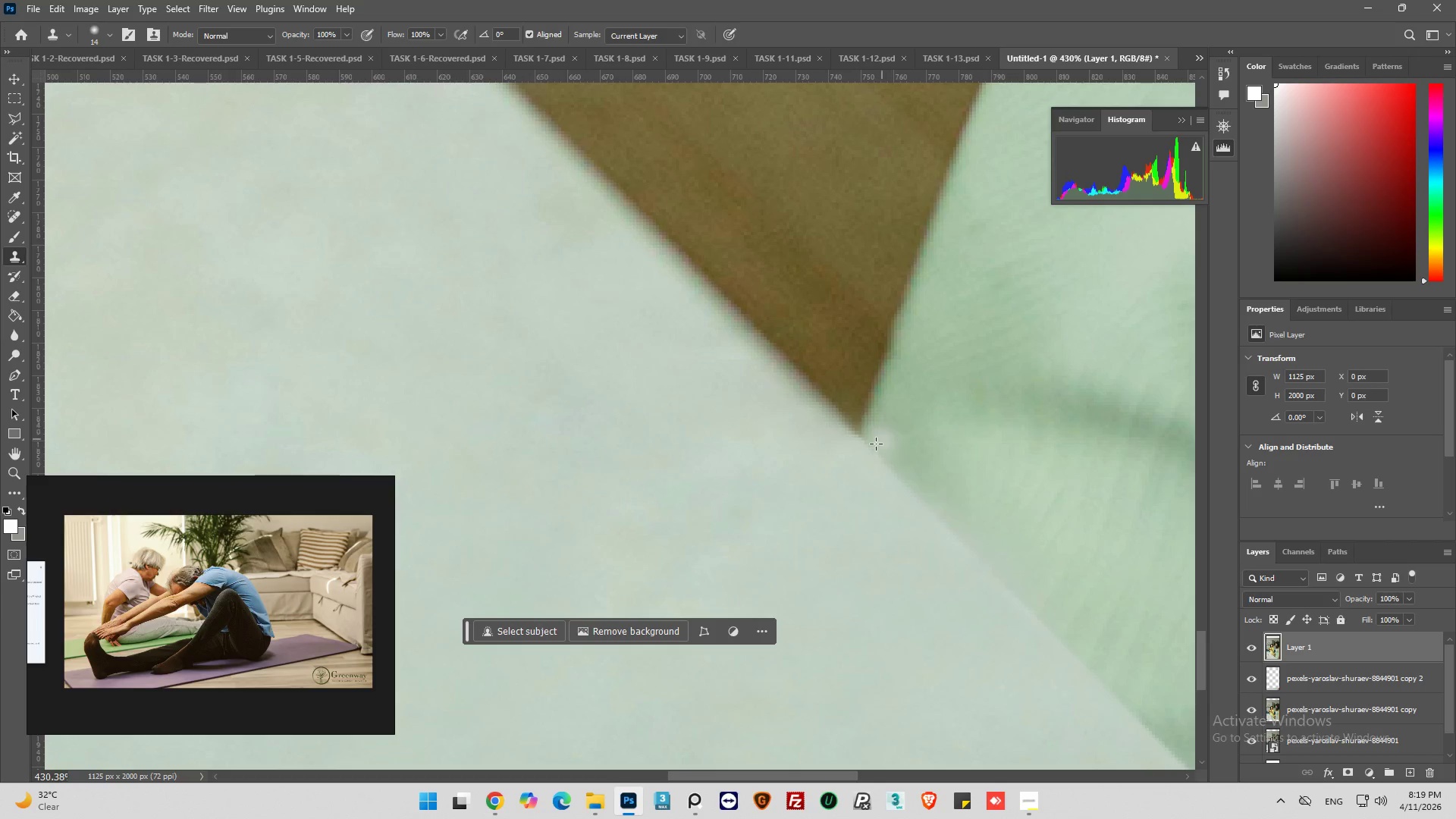 
scroll: coordinate [901, 410], scroll_direction: up, amount: 18.0
 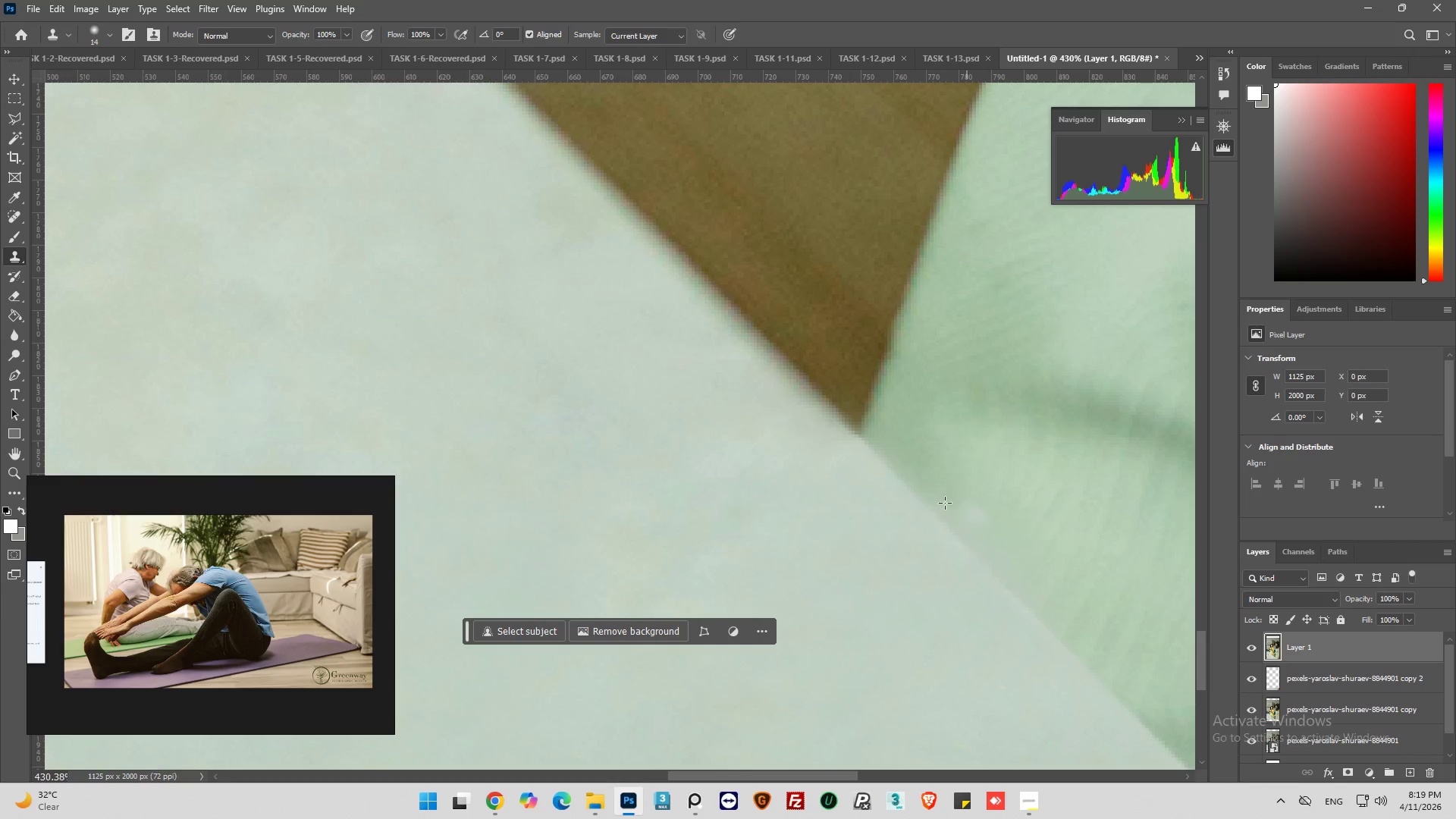 
hold_key(key=AltLeft, duration=0.34)
scroll: coordinate [604, 321], scroll_direction: down, amount: 4.0
 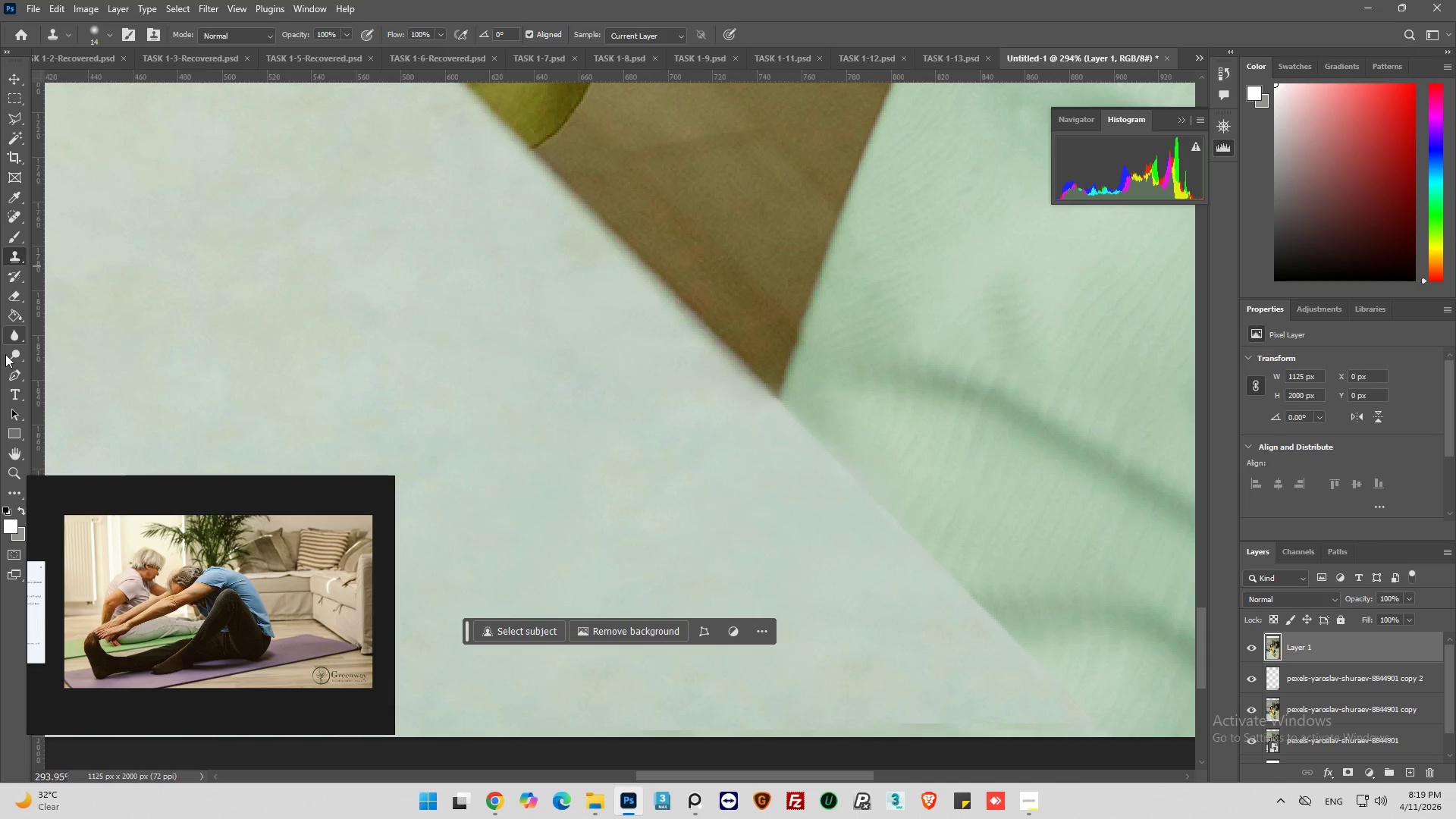 
left_click([12, 339])
 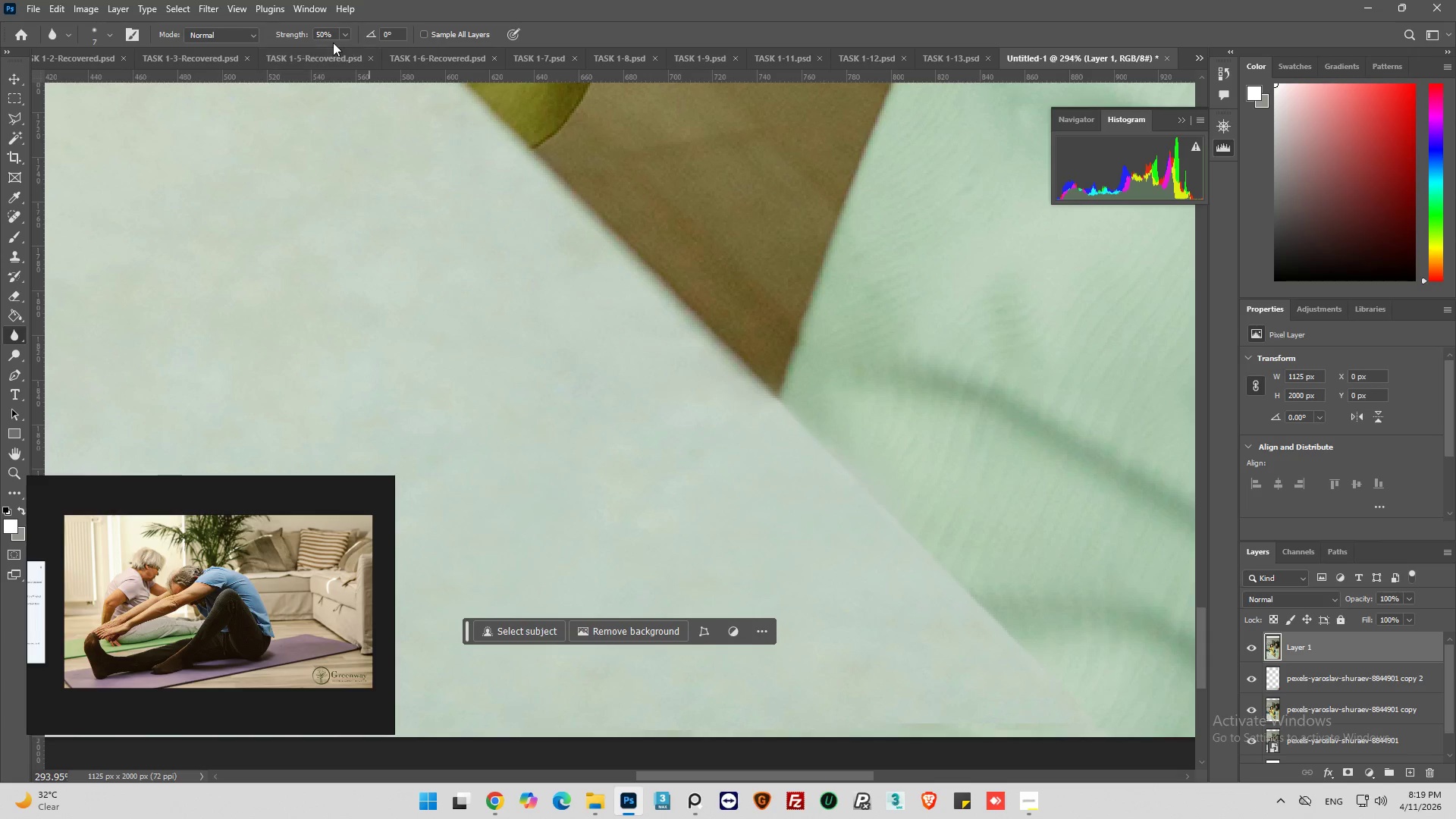 
double_click([322, 35])
 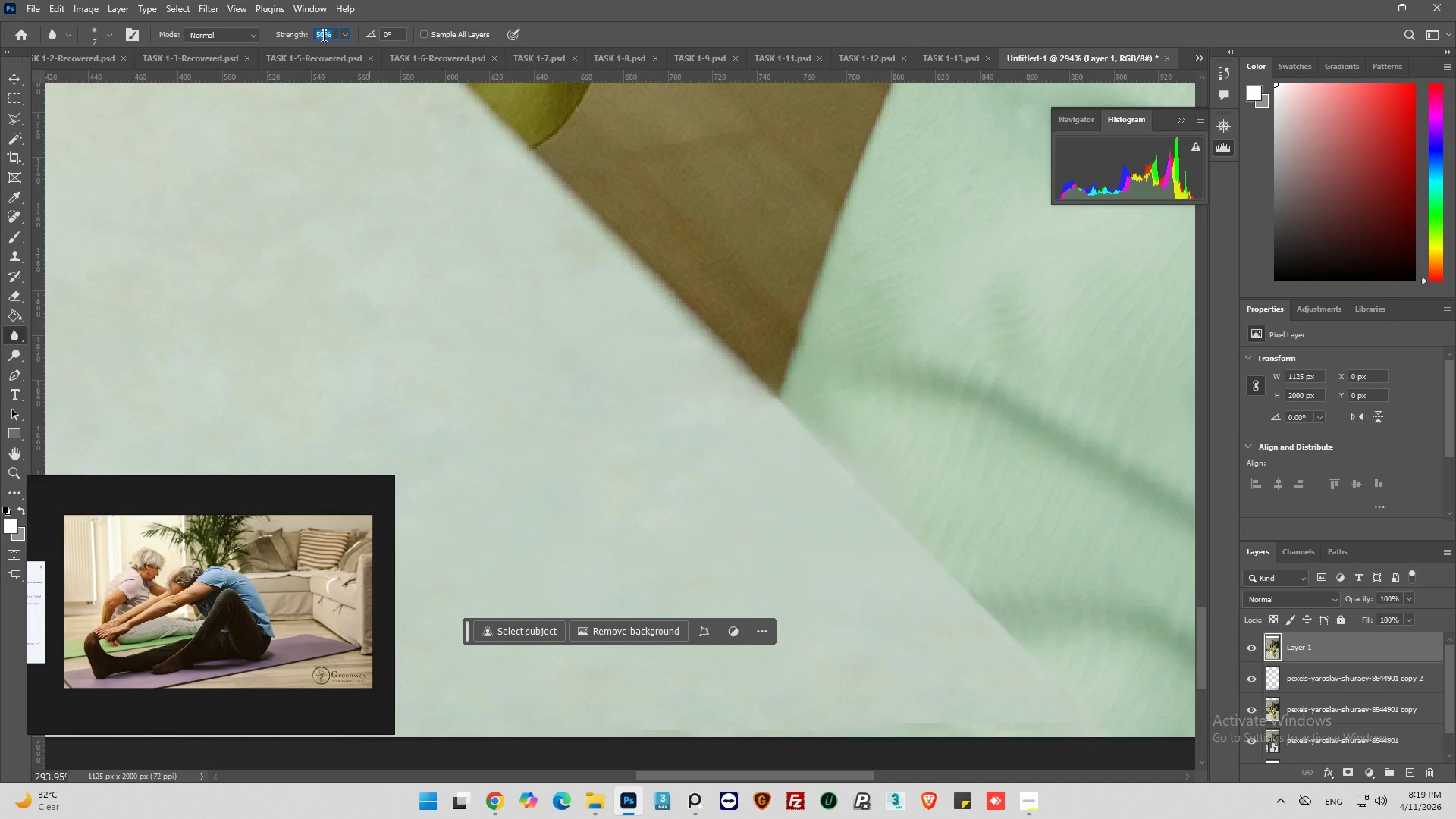 
type(100)
 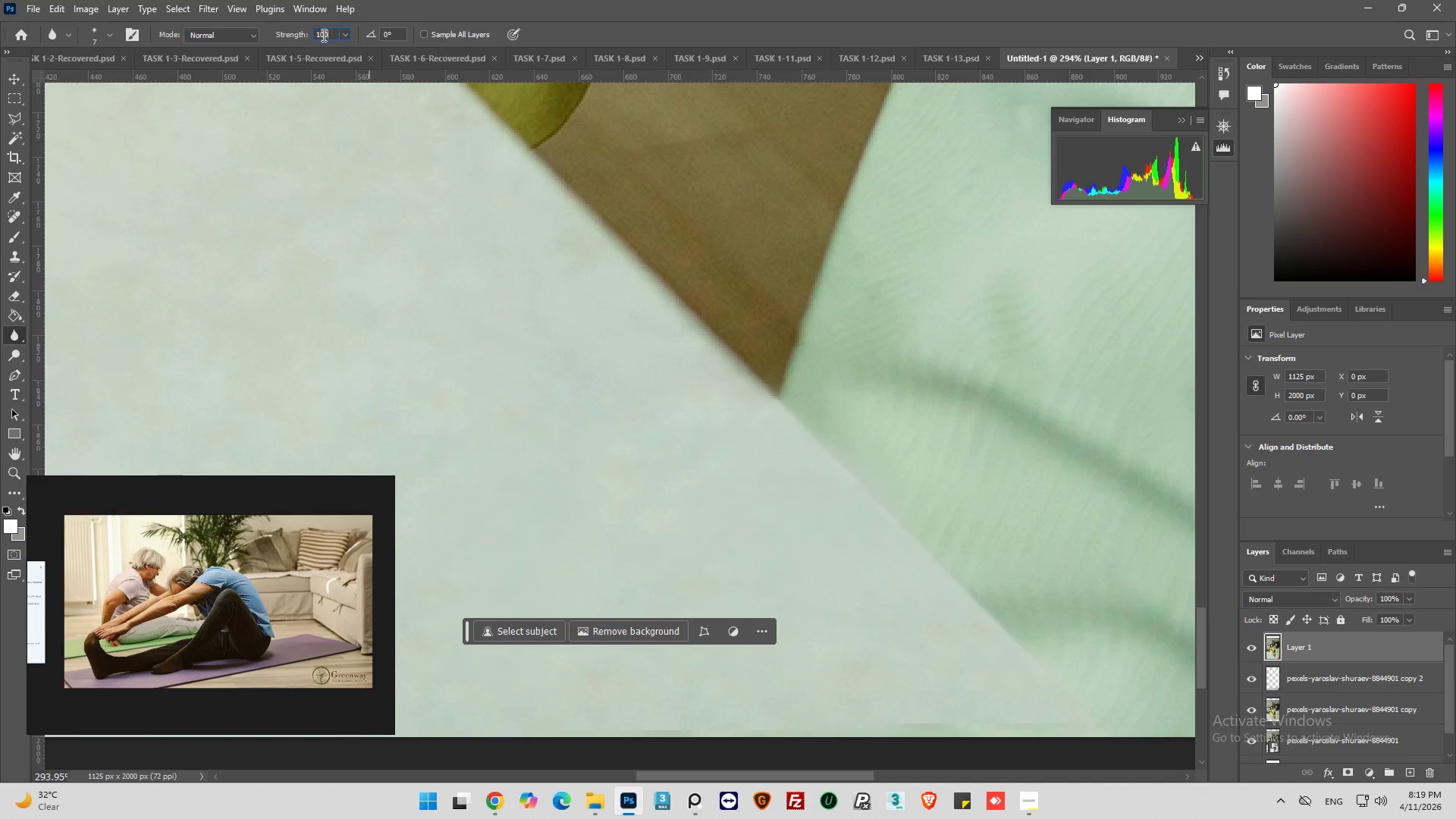 
key(Enter)
 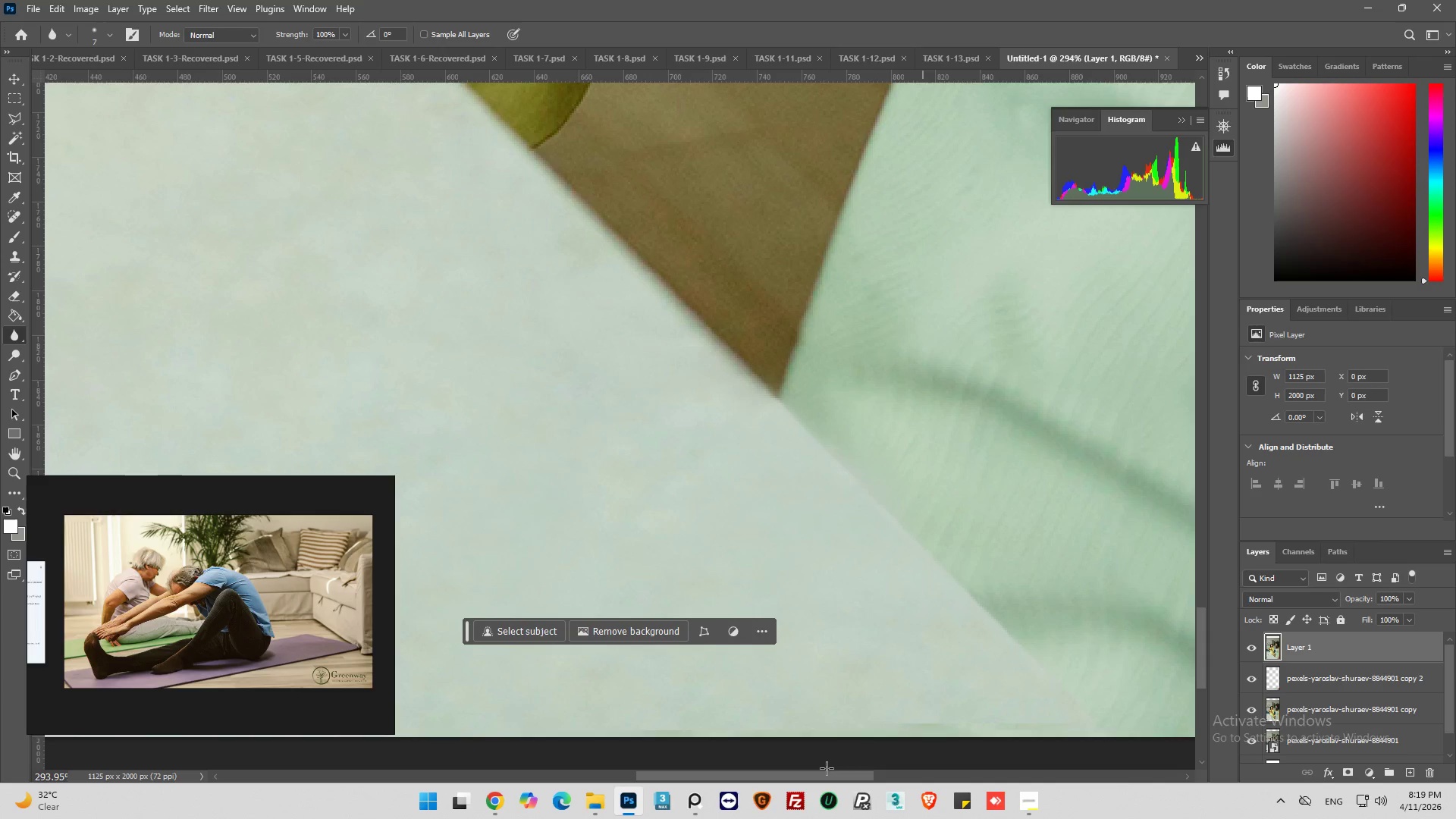 
hold_key(key=AltLeft, duration=0.31)
scroll: coordinate [761, 426], scroll_direction: down, amount: 3.0
 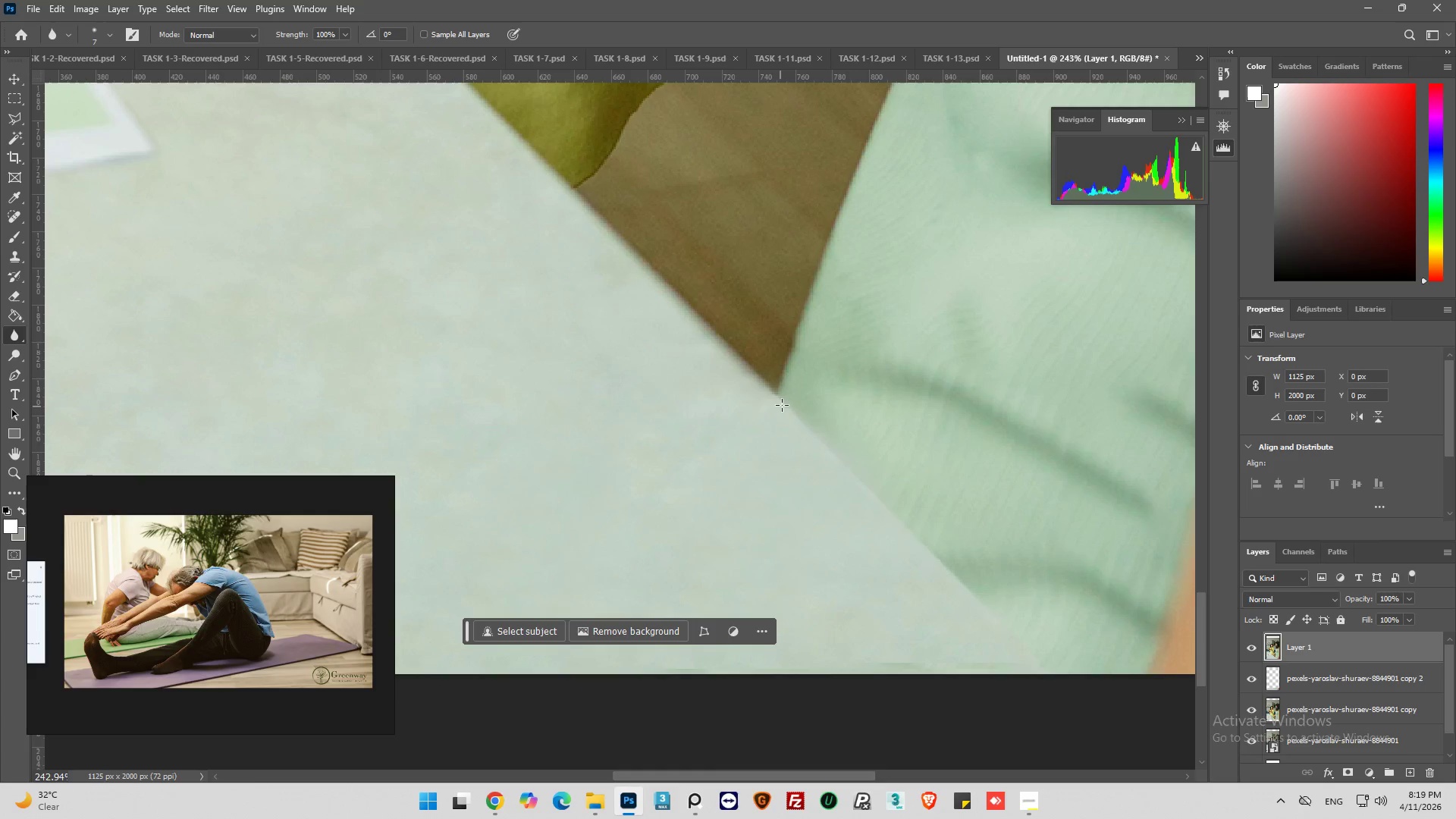 
left_click([783, 404])
 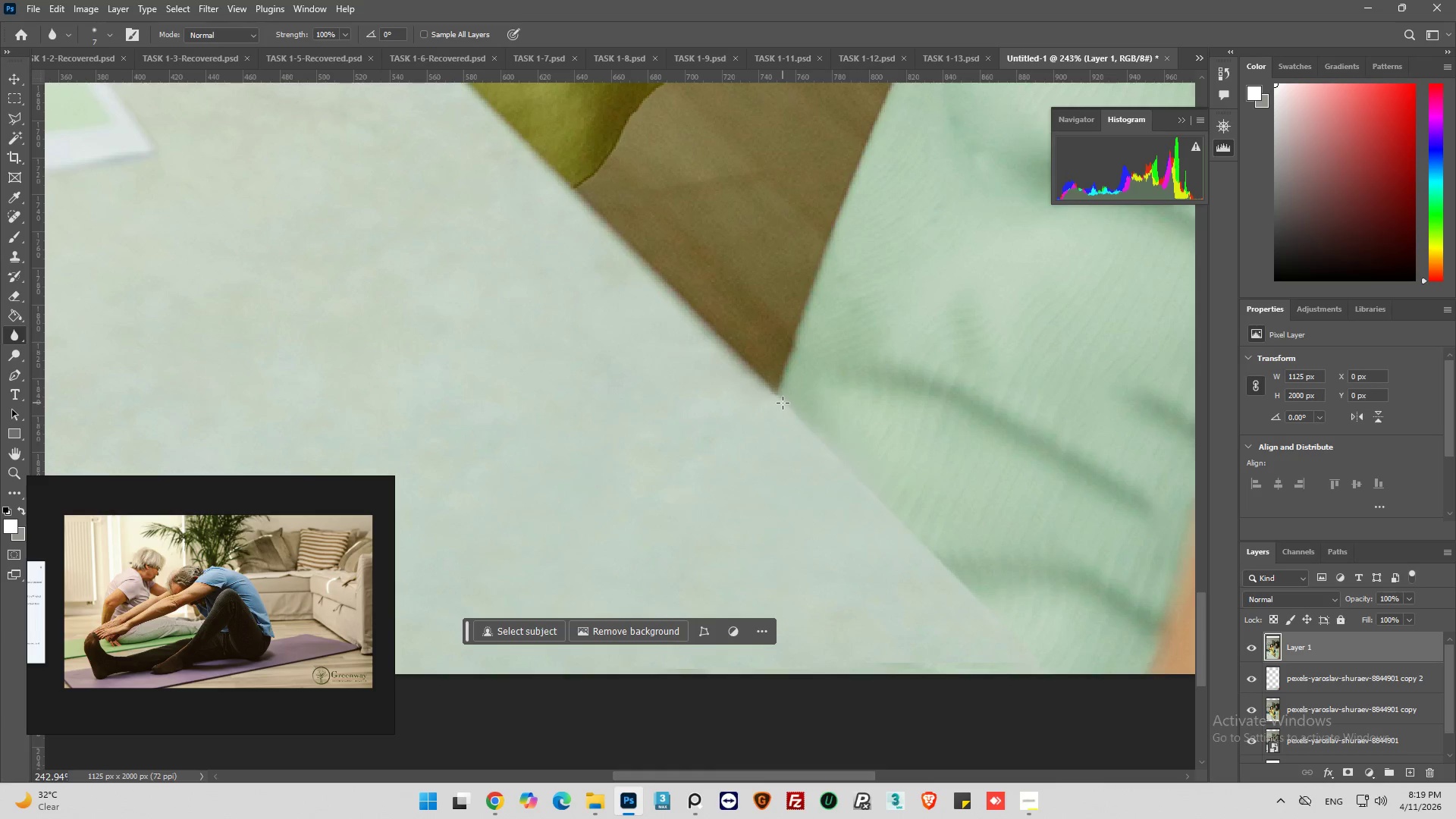 
left_click_drag(start_coordinate=[783, 403], to_coordinate=[1045, 673])
 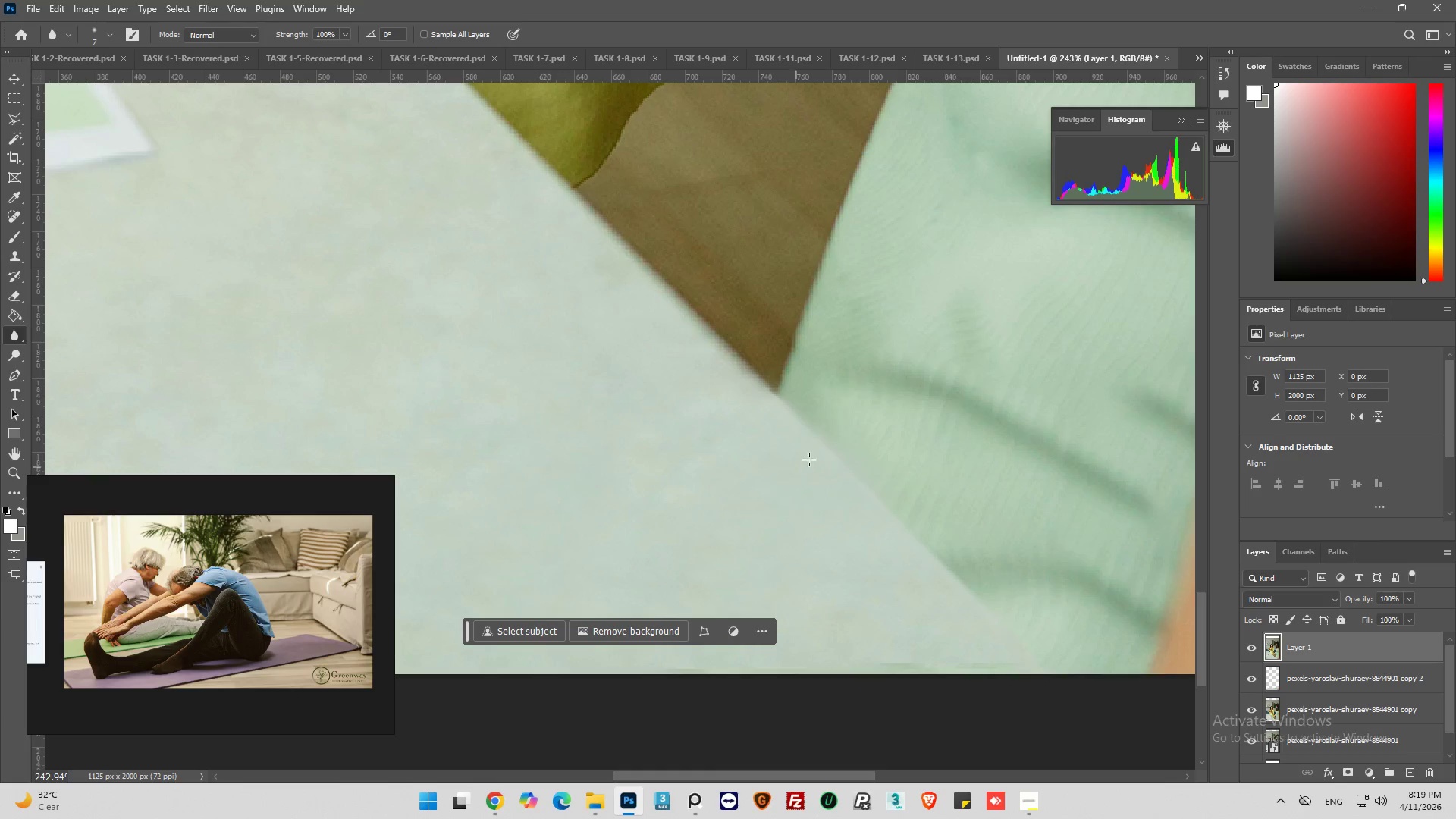 
hold_key(key=AltLeft, duration=0.72)
scroll: coordinate [853, 453], scroll_direction: up, amount: 10.0
 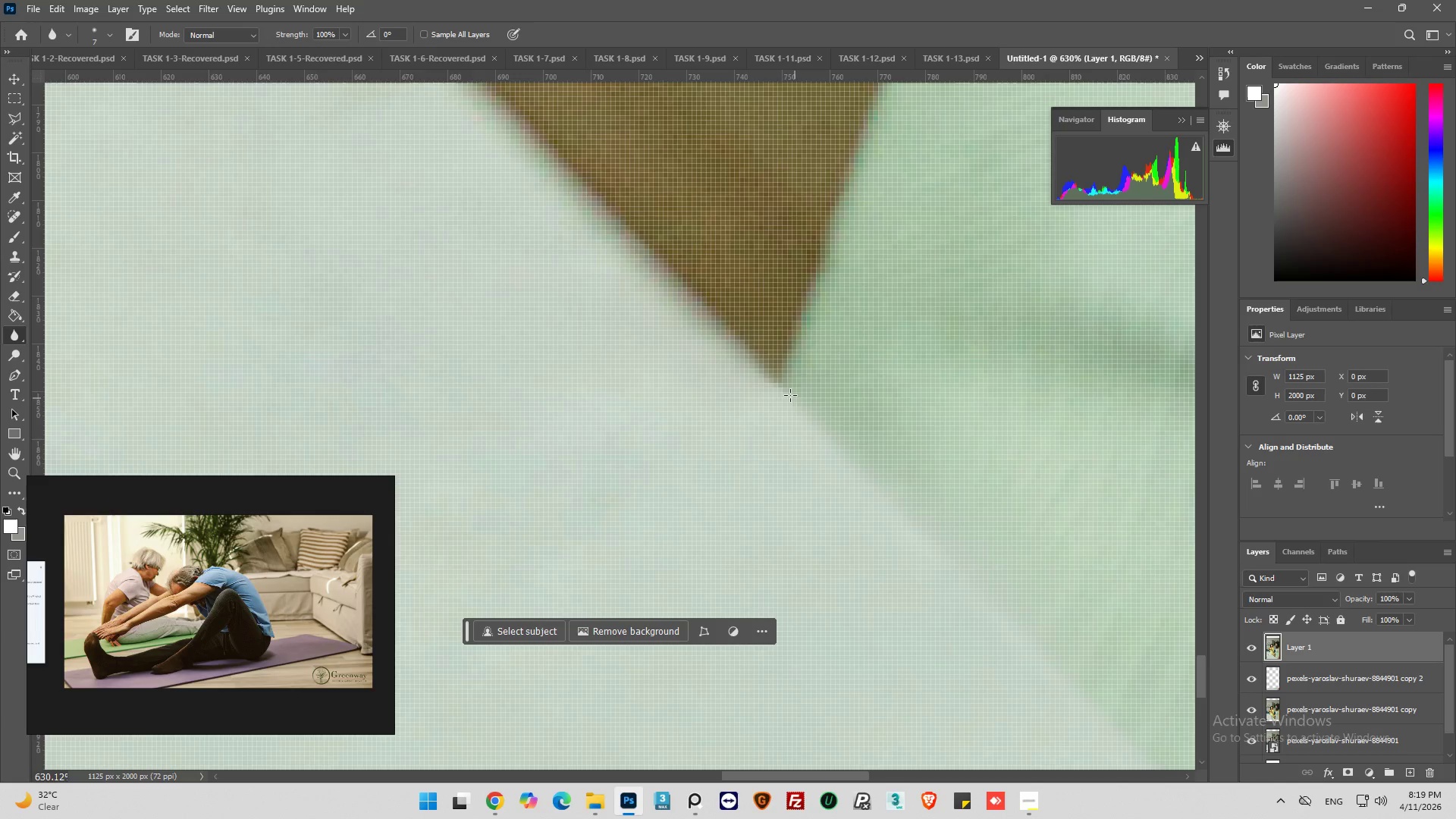 
left_click_drag(start_coordinate=[783, 392], to_coordinate=[775, 386])
 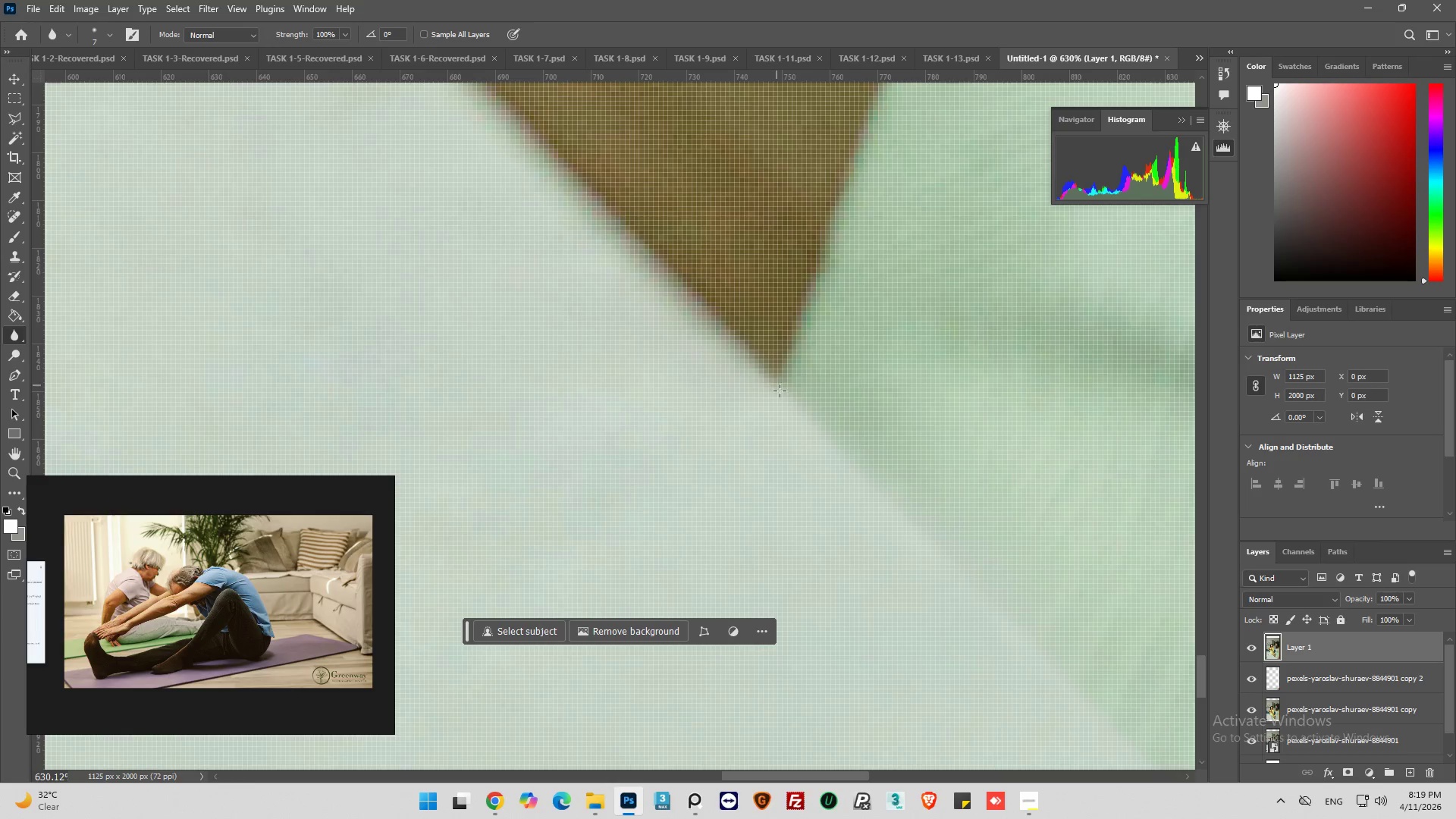 
hold_key(key=AltLeft, duration=1.2)
 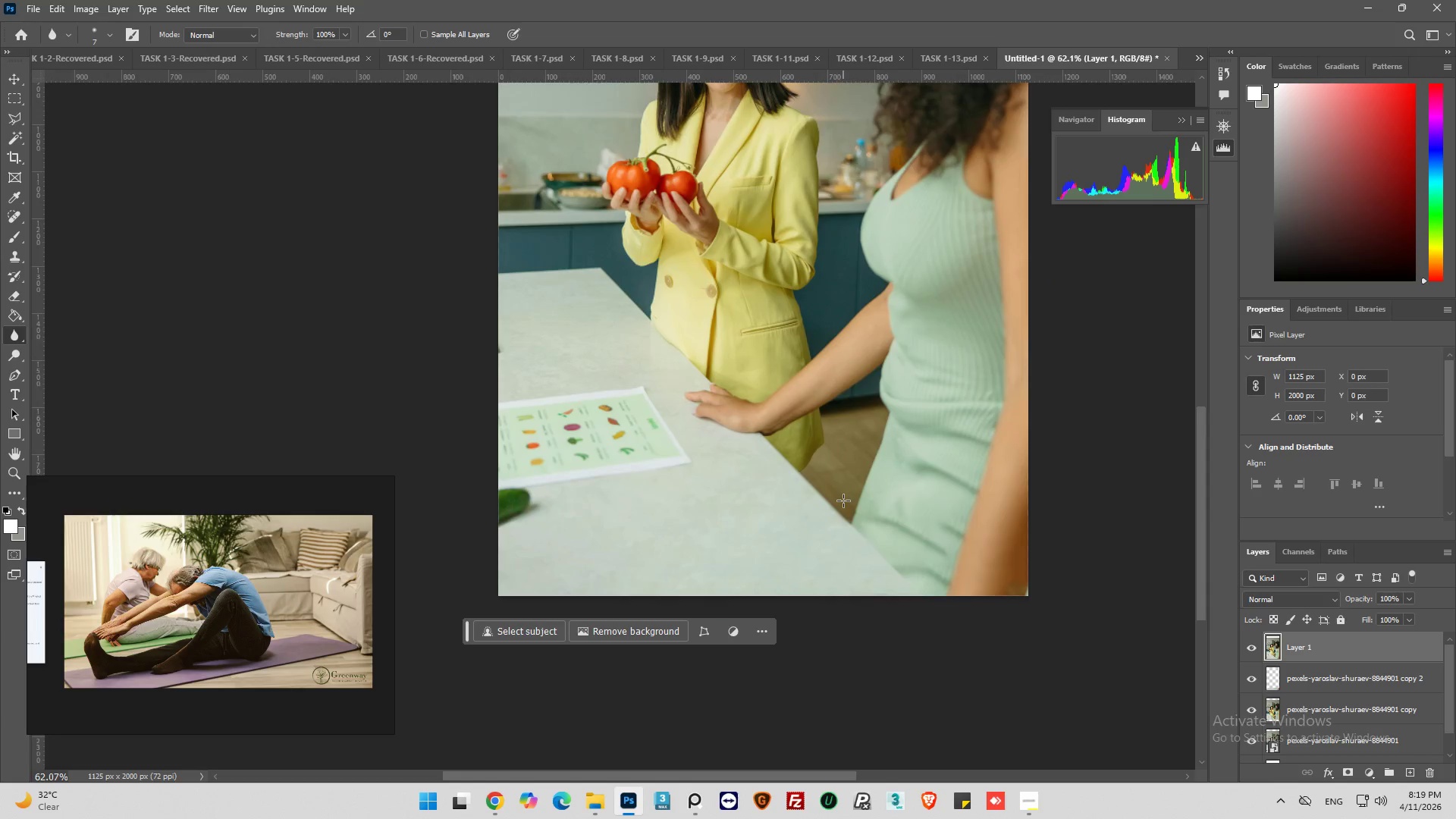 
key(Alt+AltLeft)
 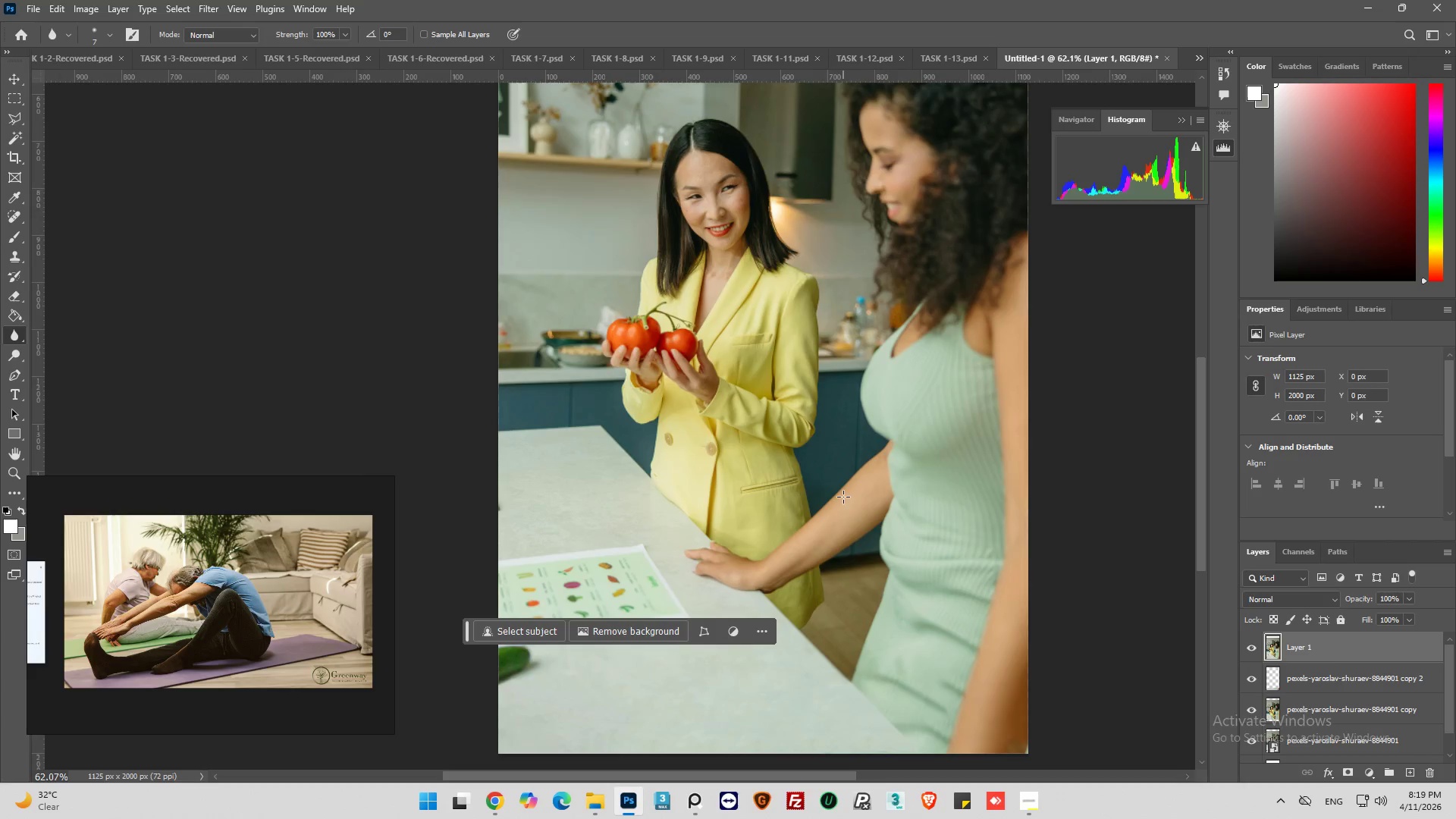 
key(Alt+AltLeft)
 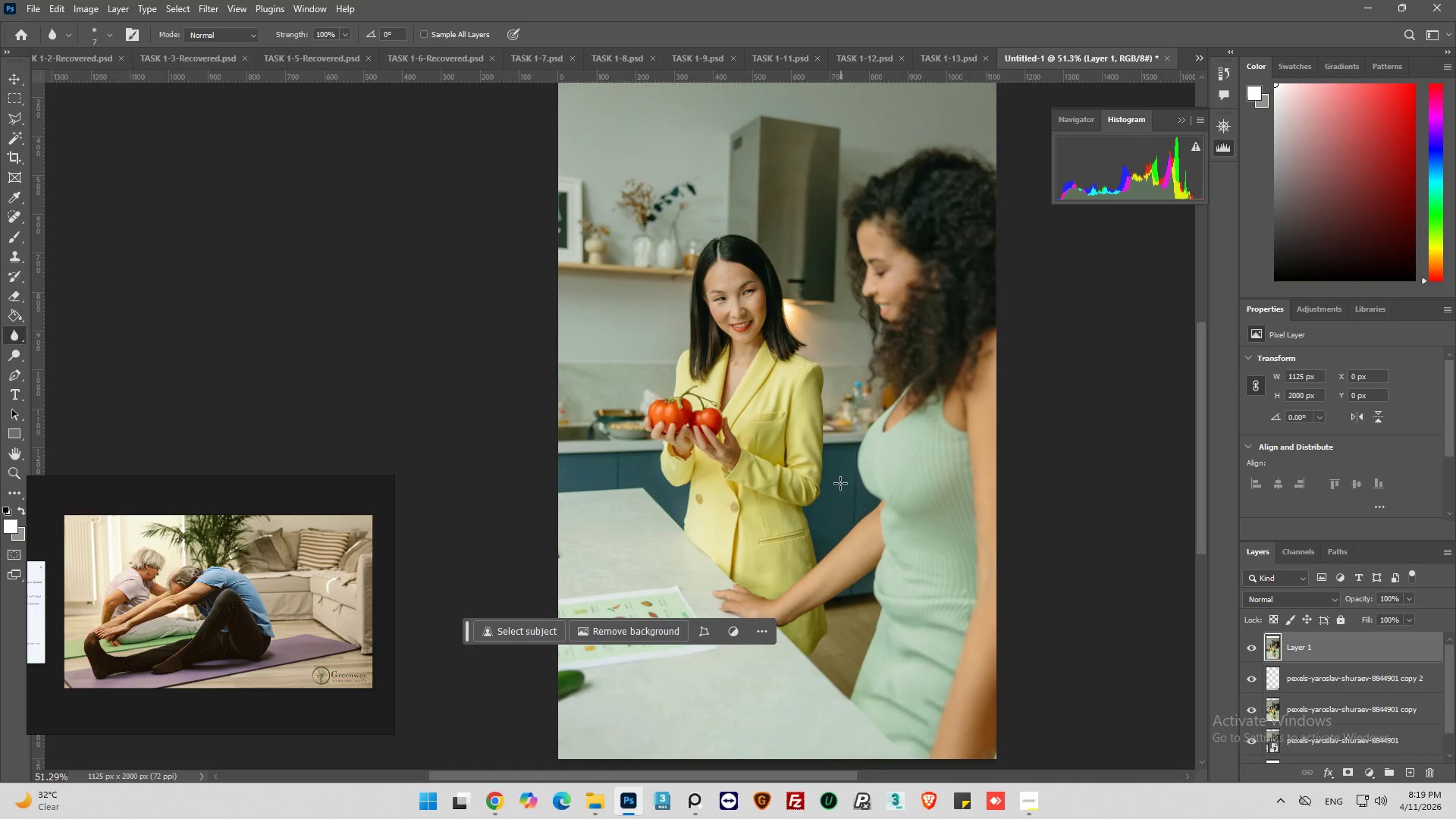 
scroll: coordinate [843, 495], scroll_direction: down, amount: 6.0
 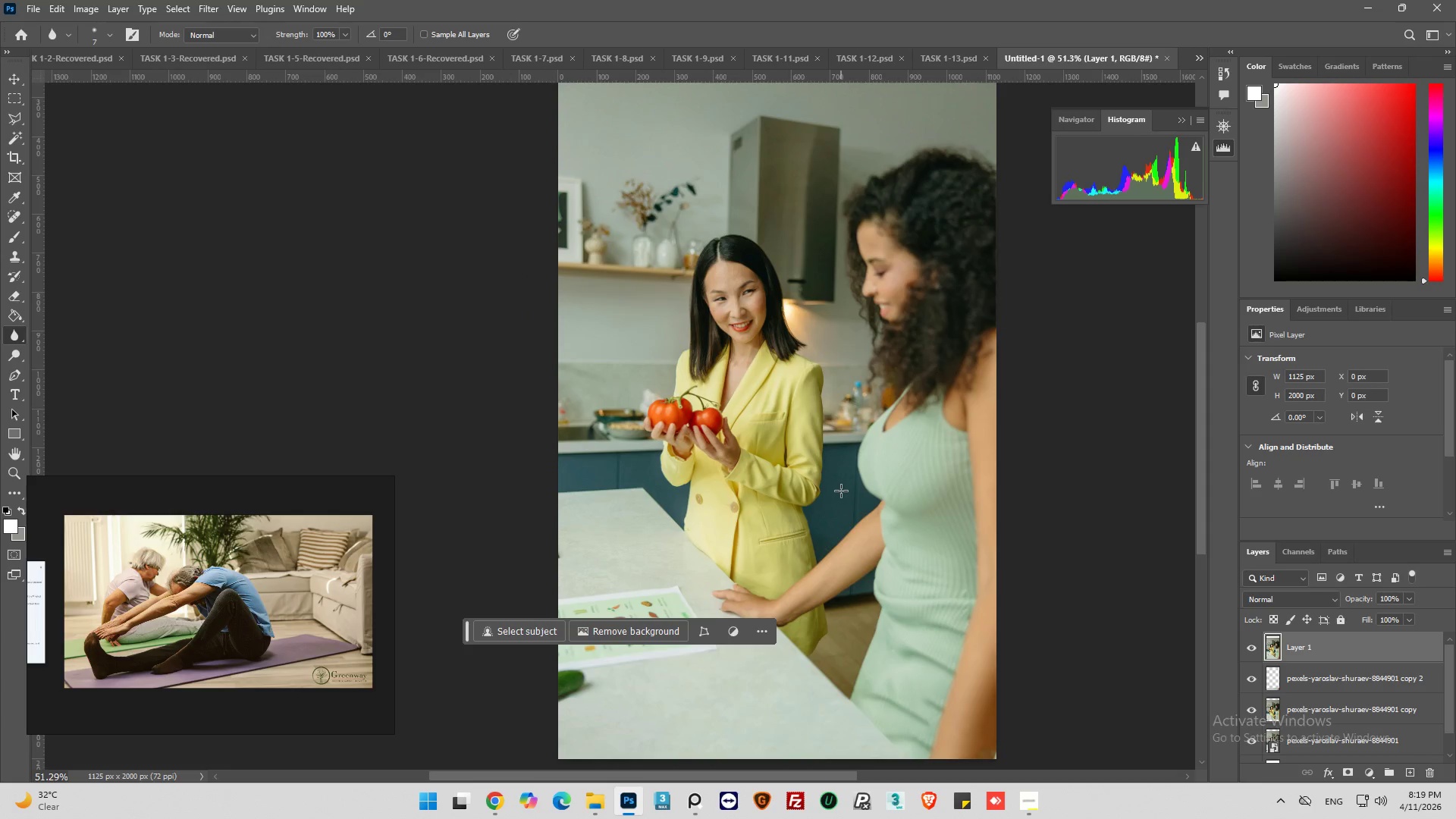 
key(Alt+AltLeft)
 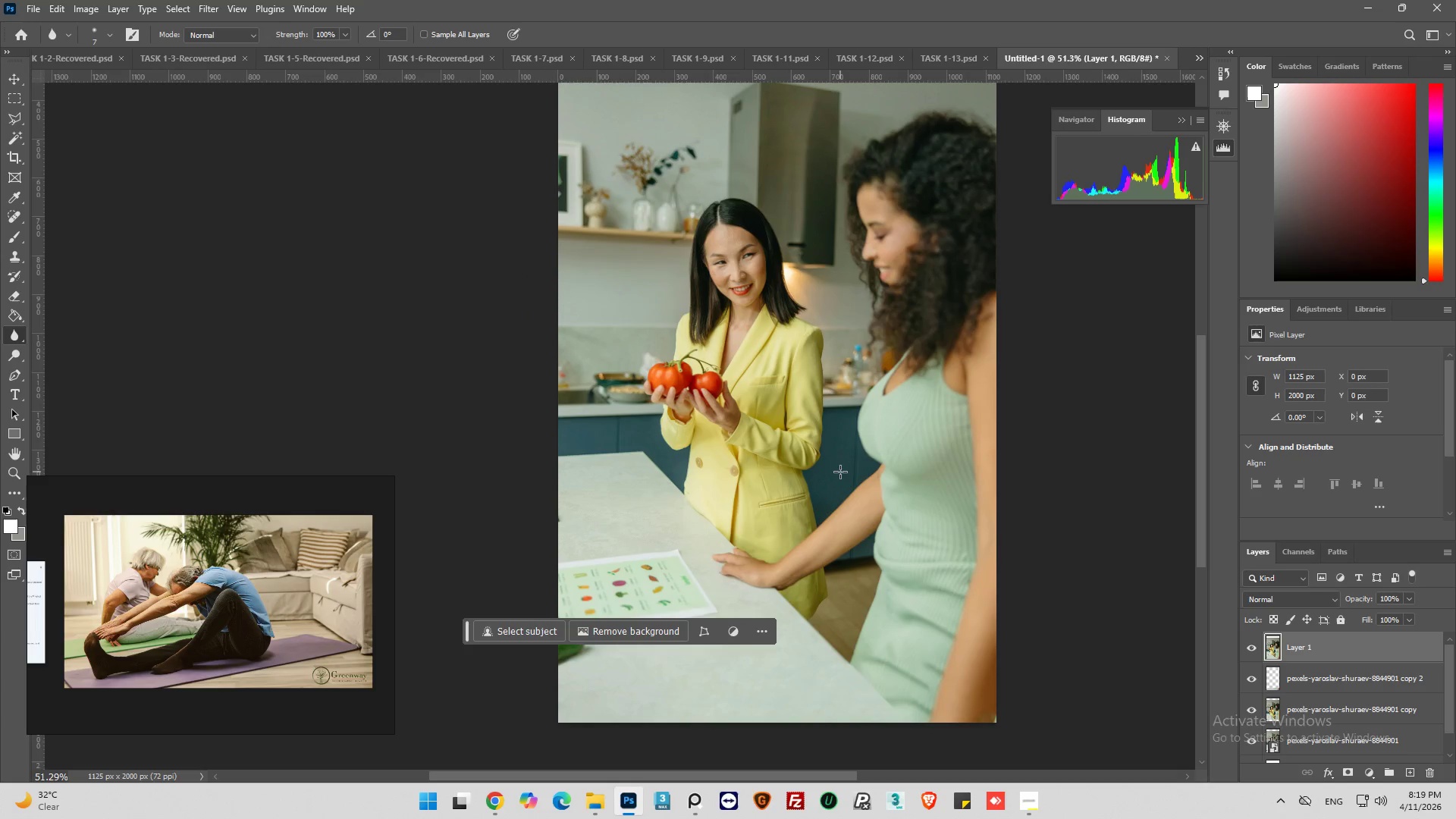 
key(Alt+AltLeft)
 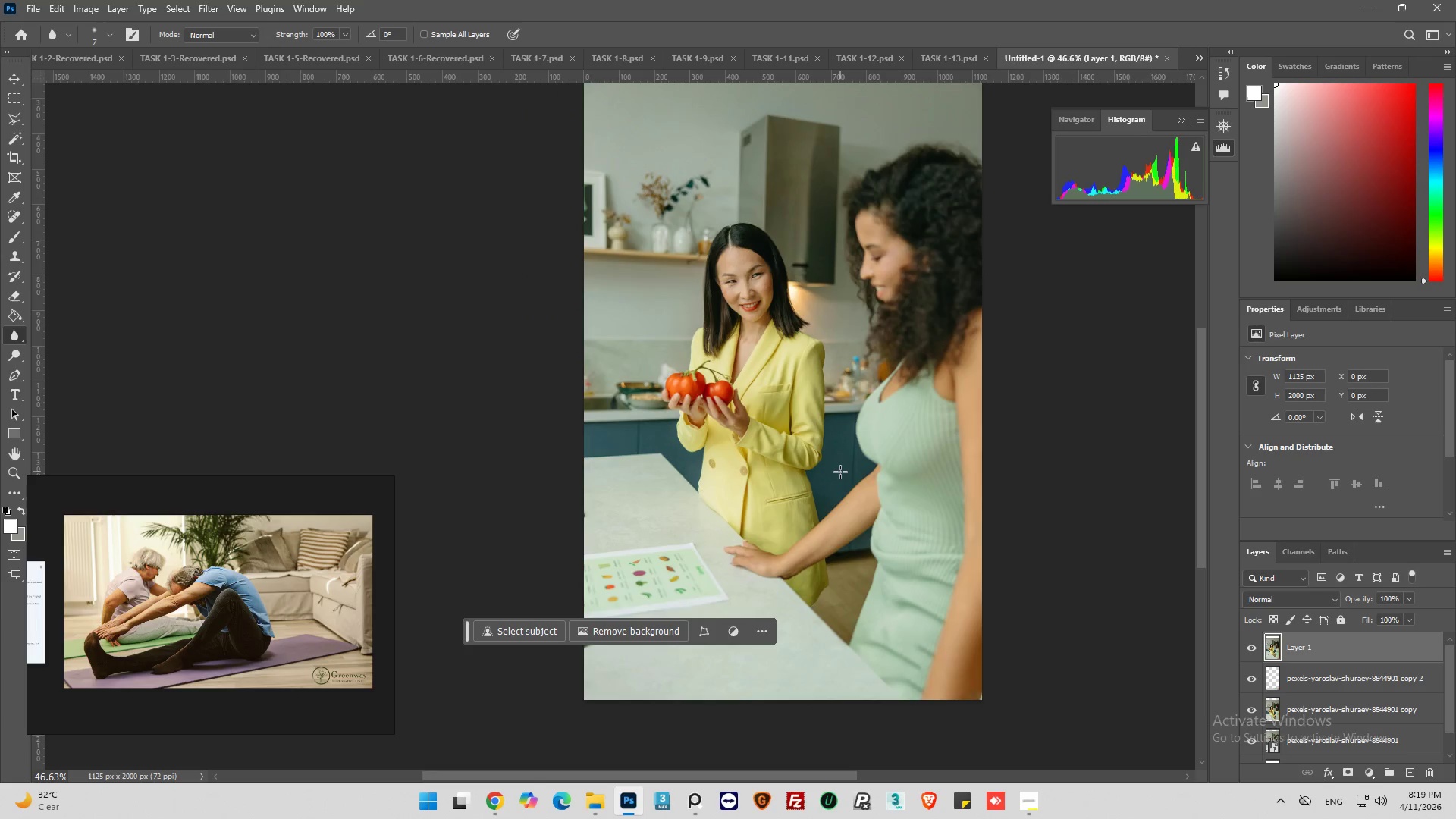 
scroll: coordinate [840, 472], scroll_direction: down, amount: 3.0
 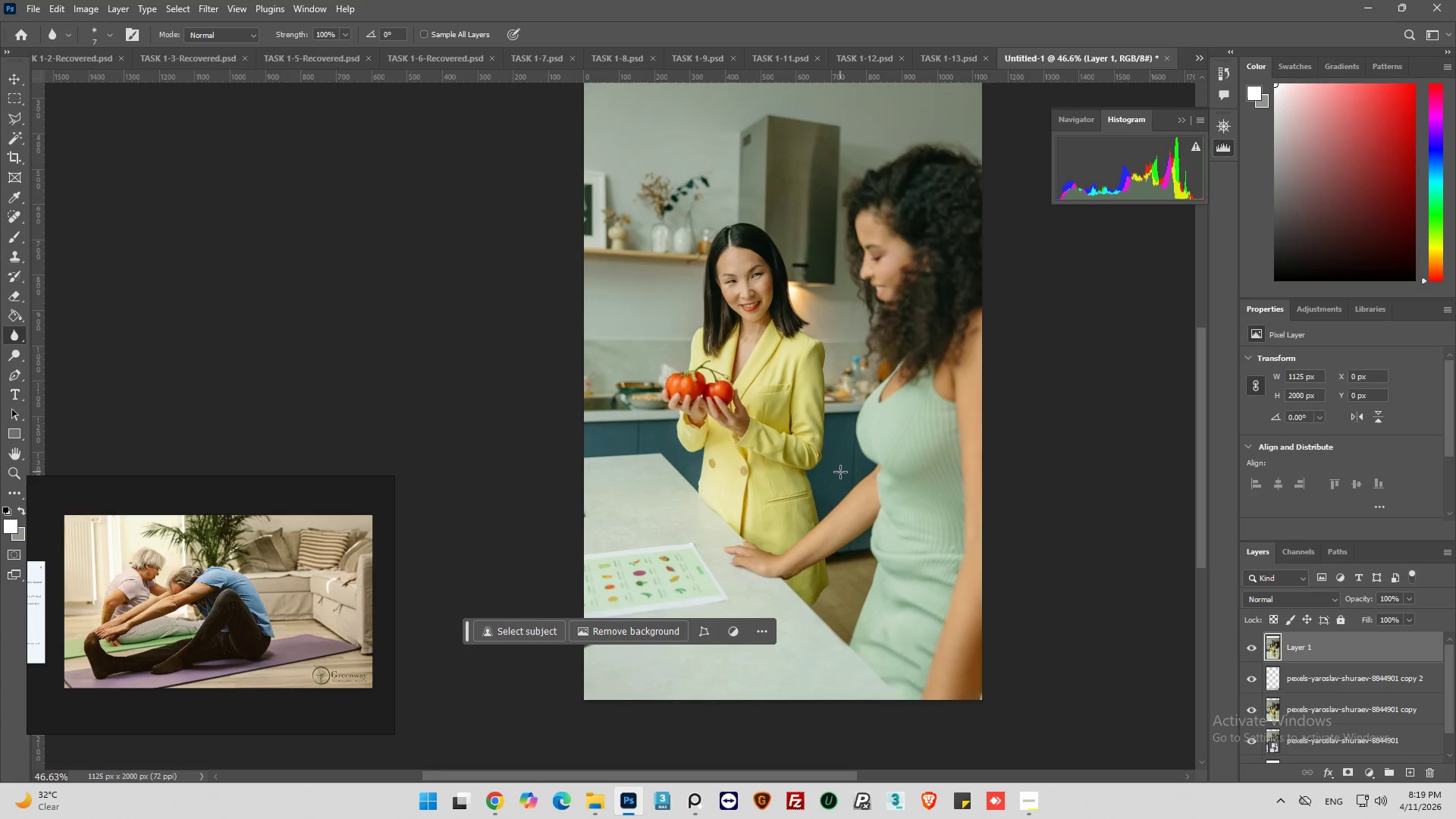 
hold_key(key=AltLeft, duration=0.69)
scroll: coordinate [949, 268], scroll_direction: up, amount: 8.0
 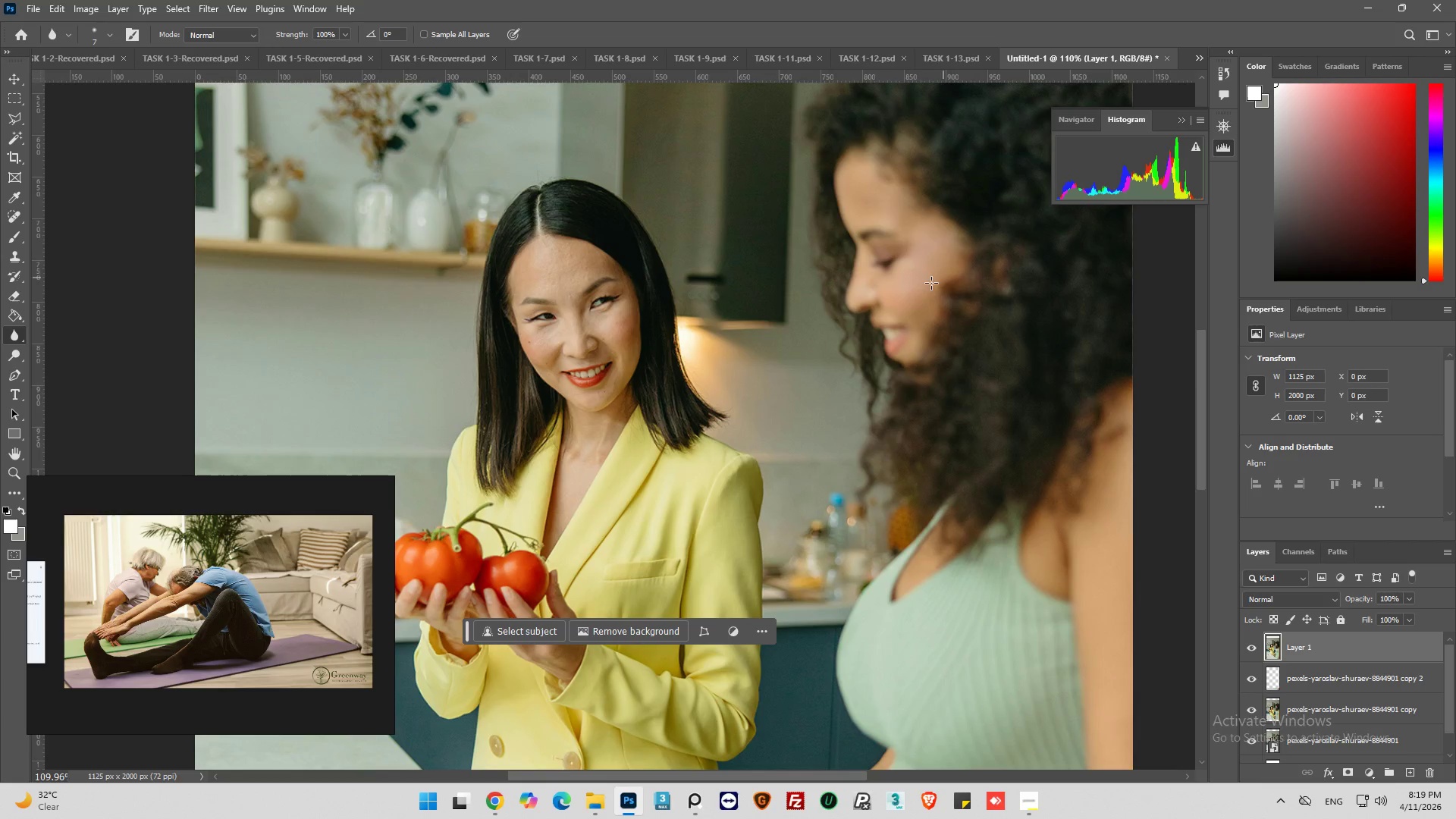 
hold_key(key=AltLeft, duration=0.98)
hold_key(key=AltLeft, duration=0.34)
scroll: coordinate [532, 334], scroll_direction: up, amount: 22.0
 